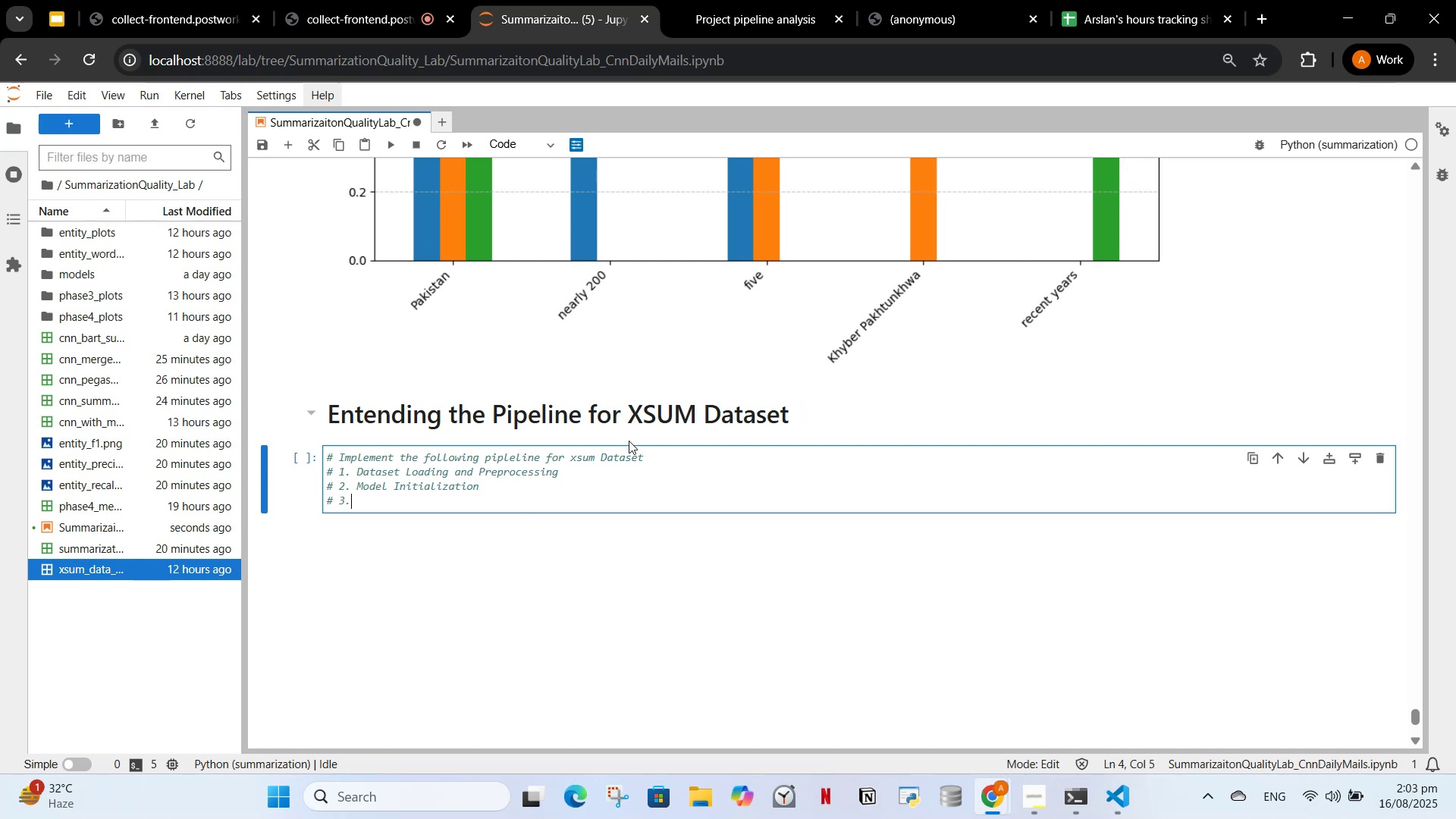 
key(Space)
 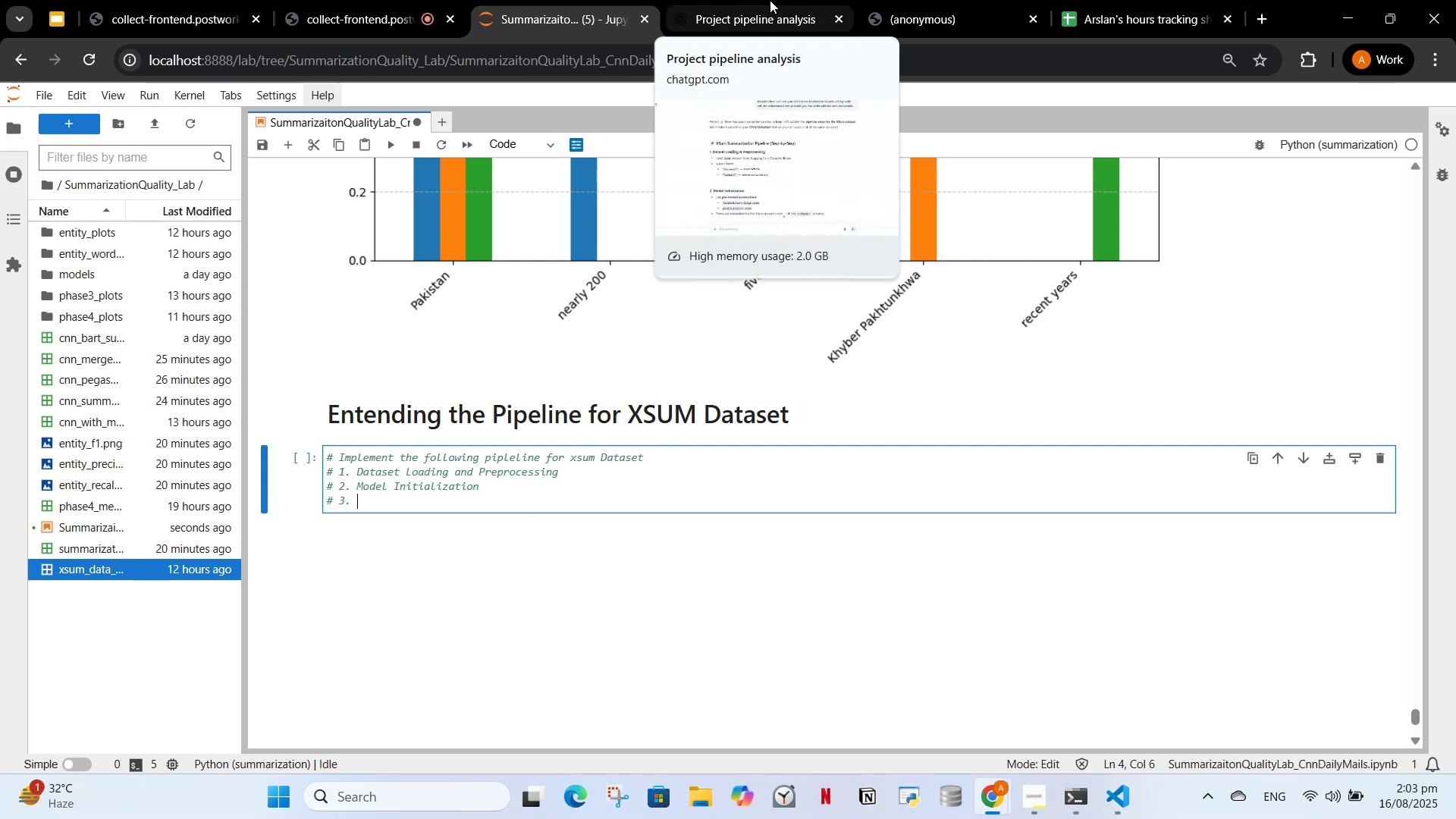 
left_click([770, 0])
 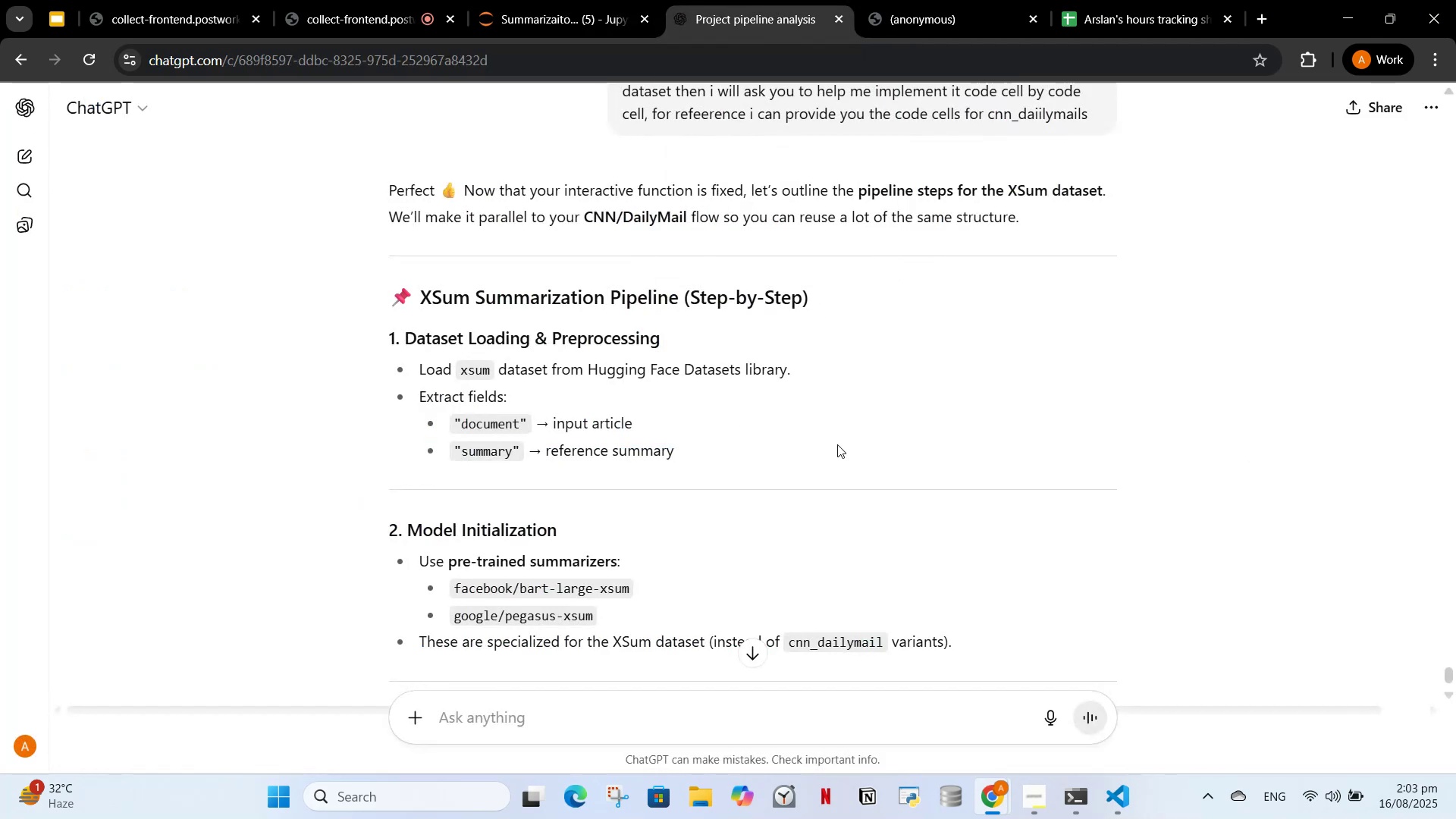 
scroll: coordinate [834, 439], scroll_direction: down, amount: 4.0
 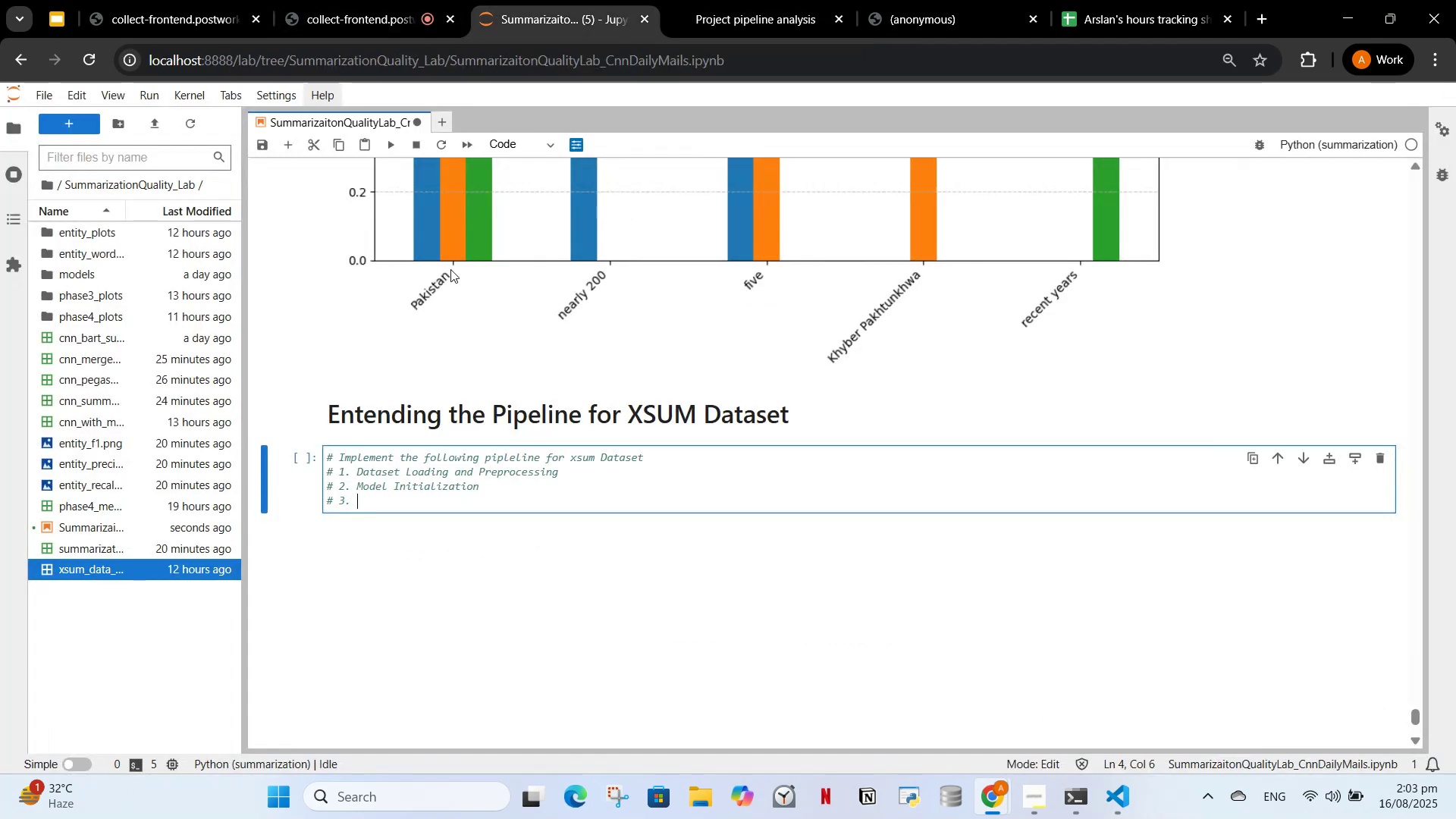 
type(Summarziation Function)
 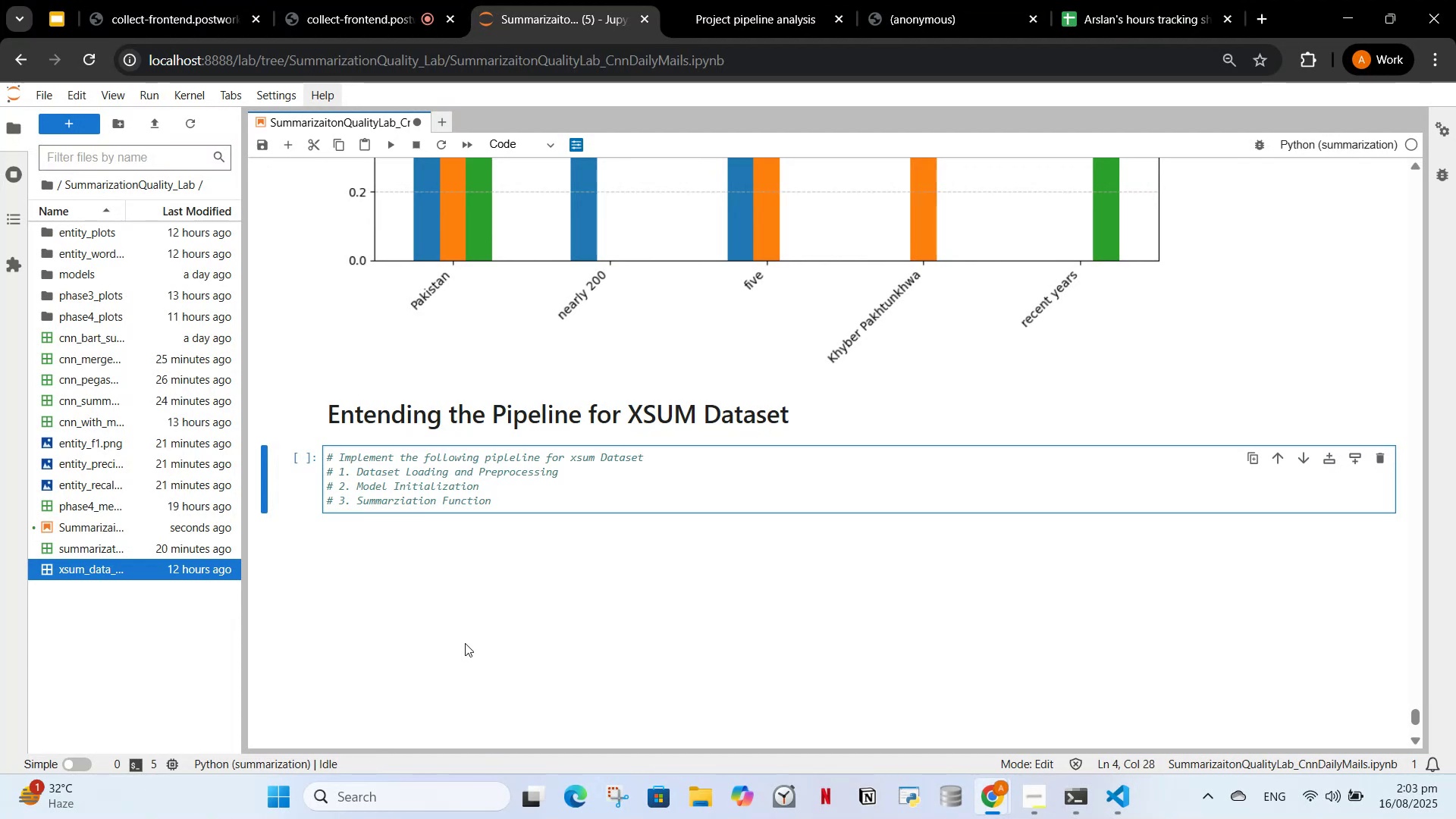 
wait(6.58)
 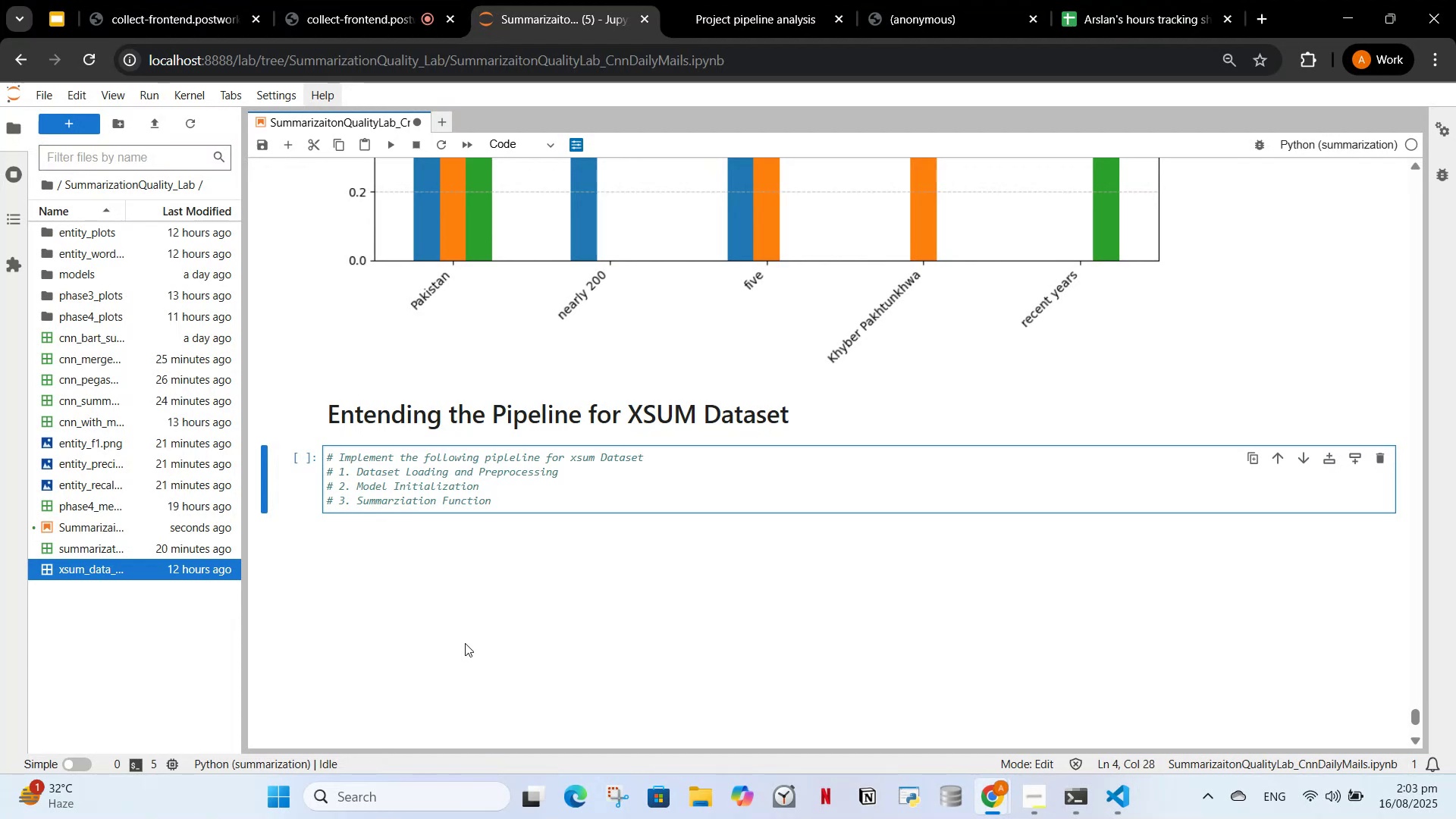 
key(Enter)
 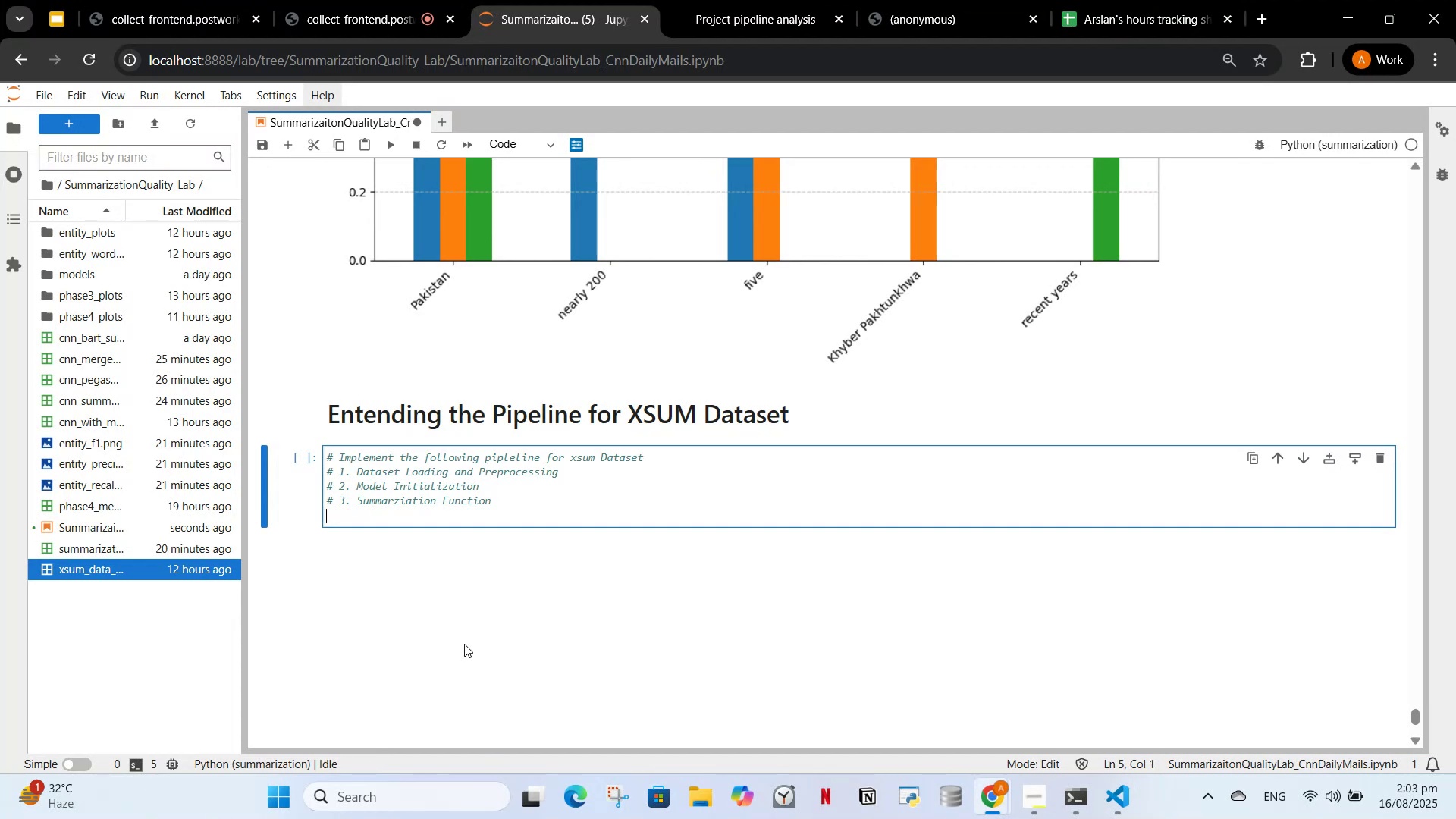 
key(Shift+3)
 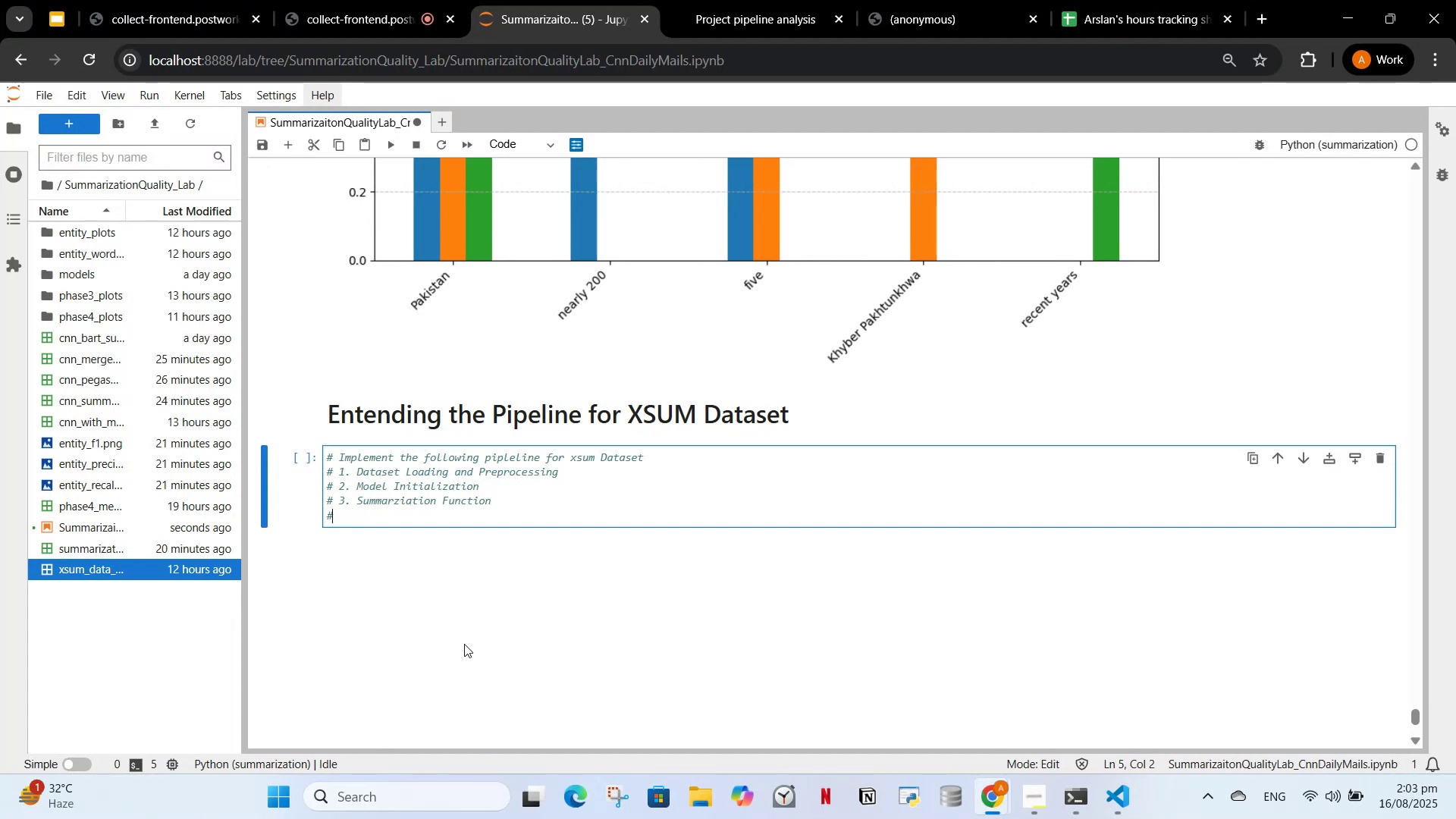 
key(Space)
 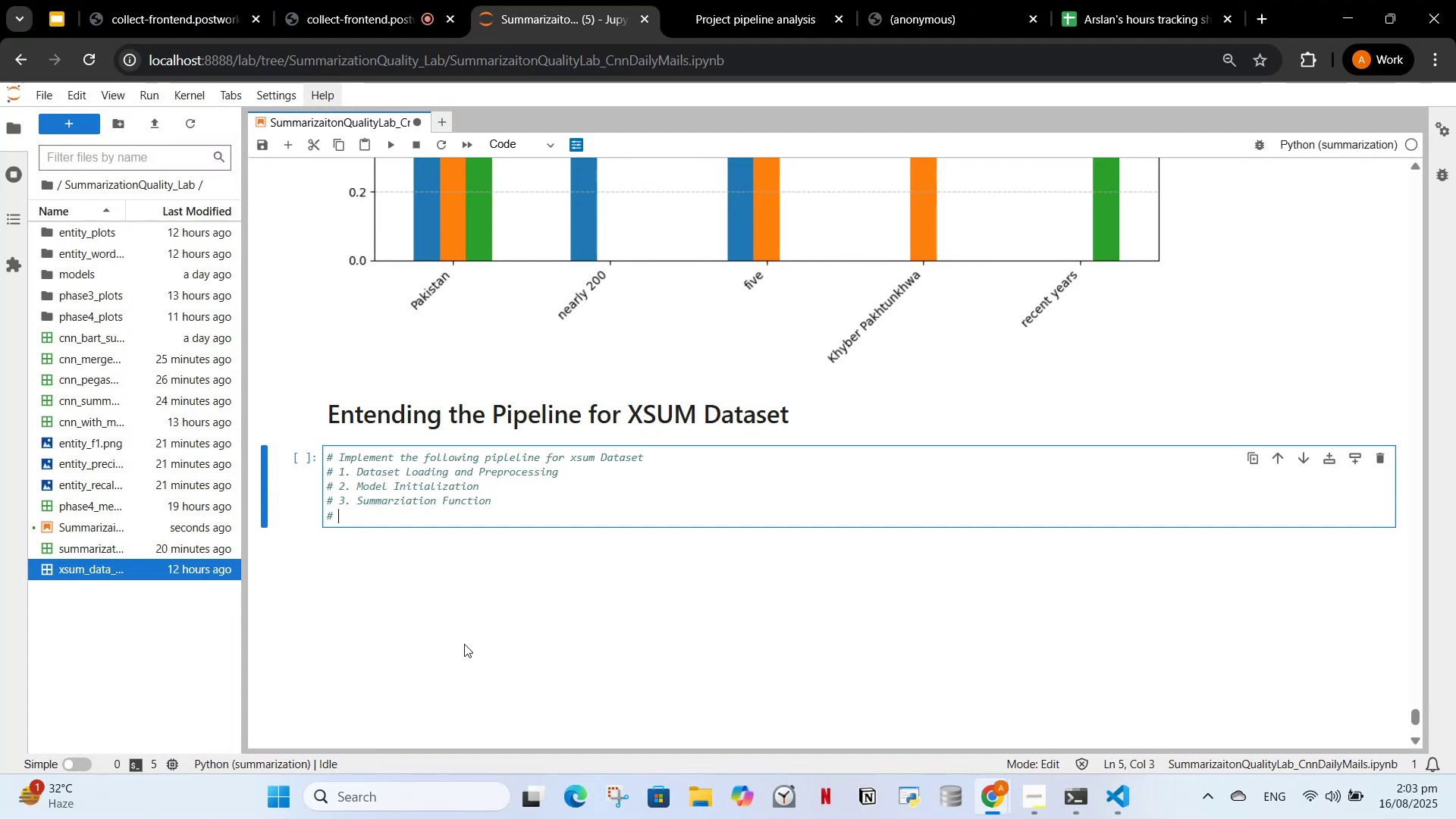 
key(4)
 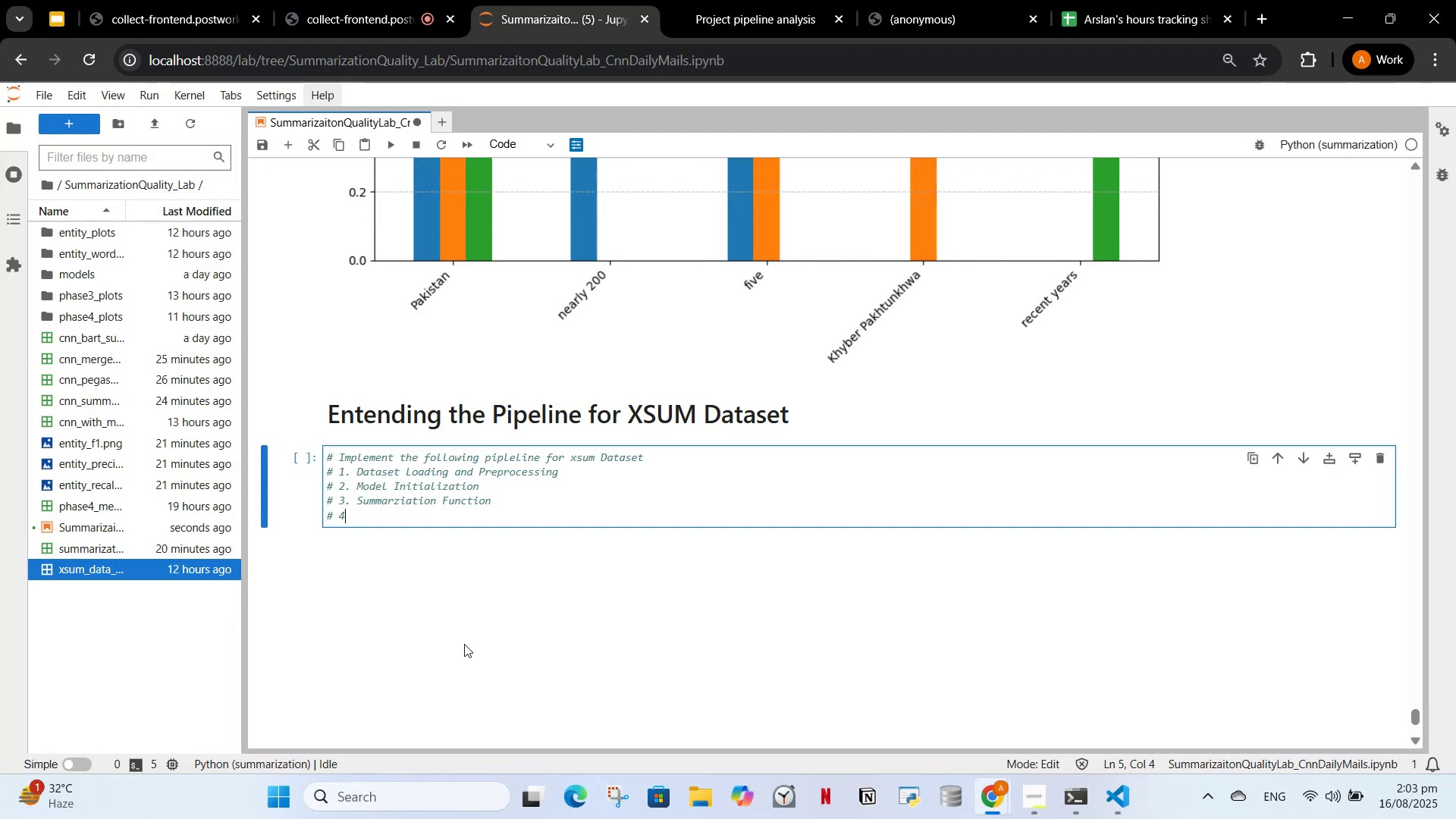 
key(Period)
 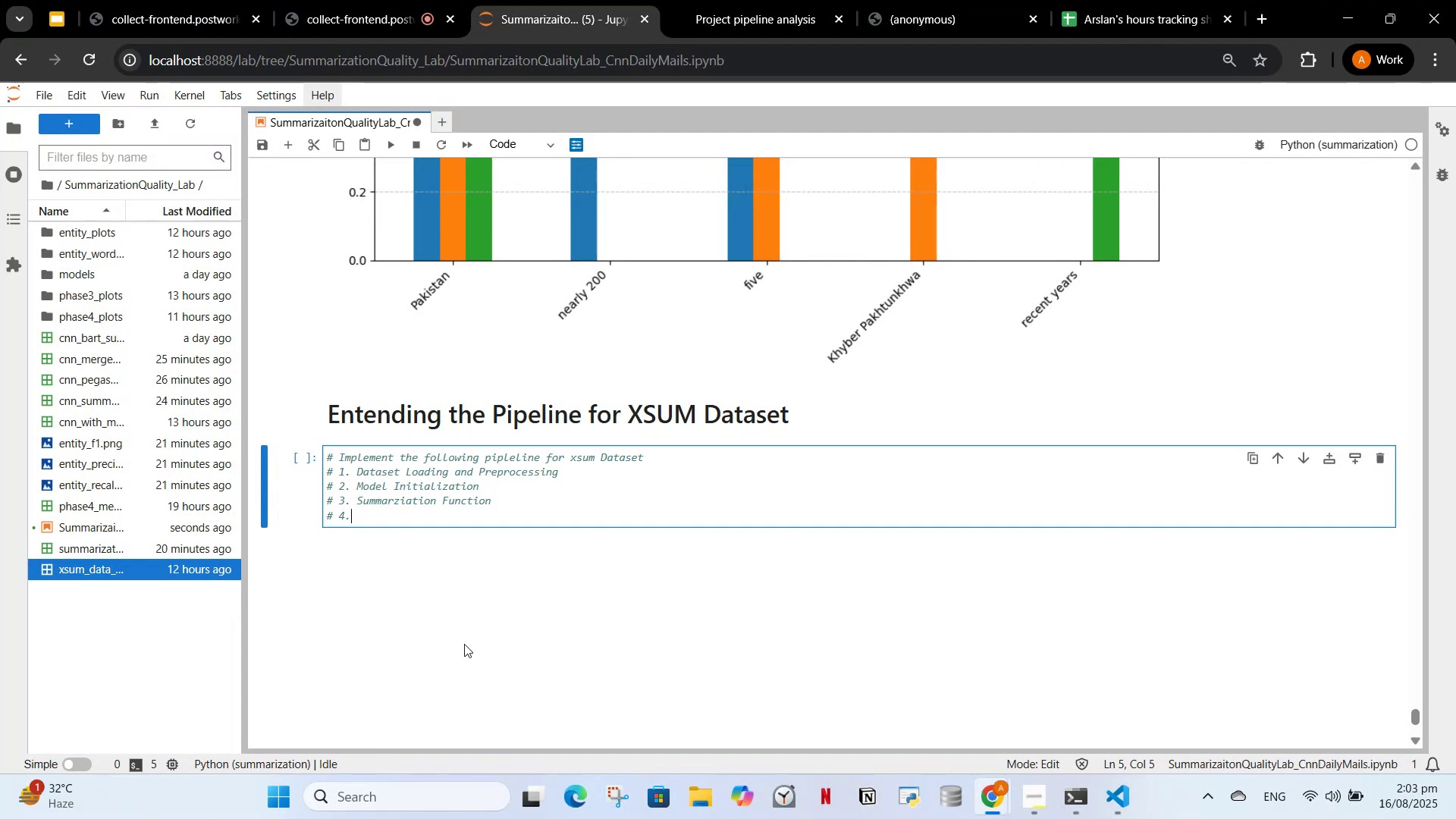 
key(Space)
 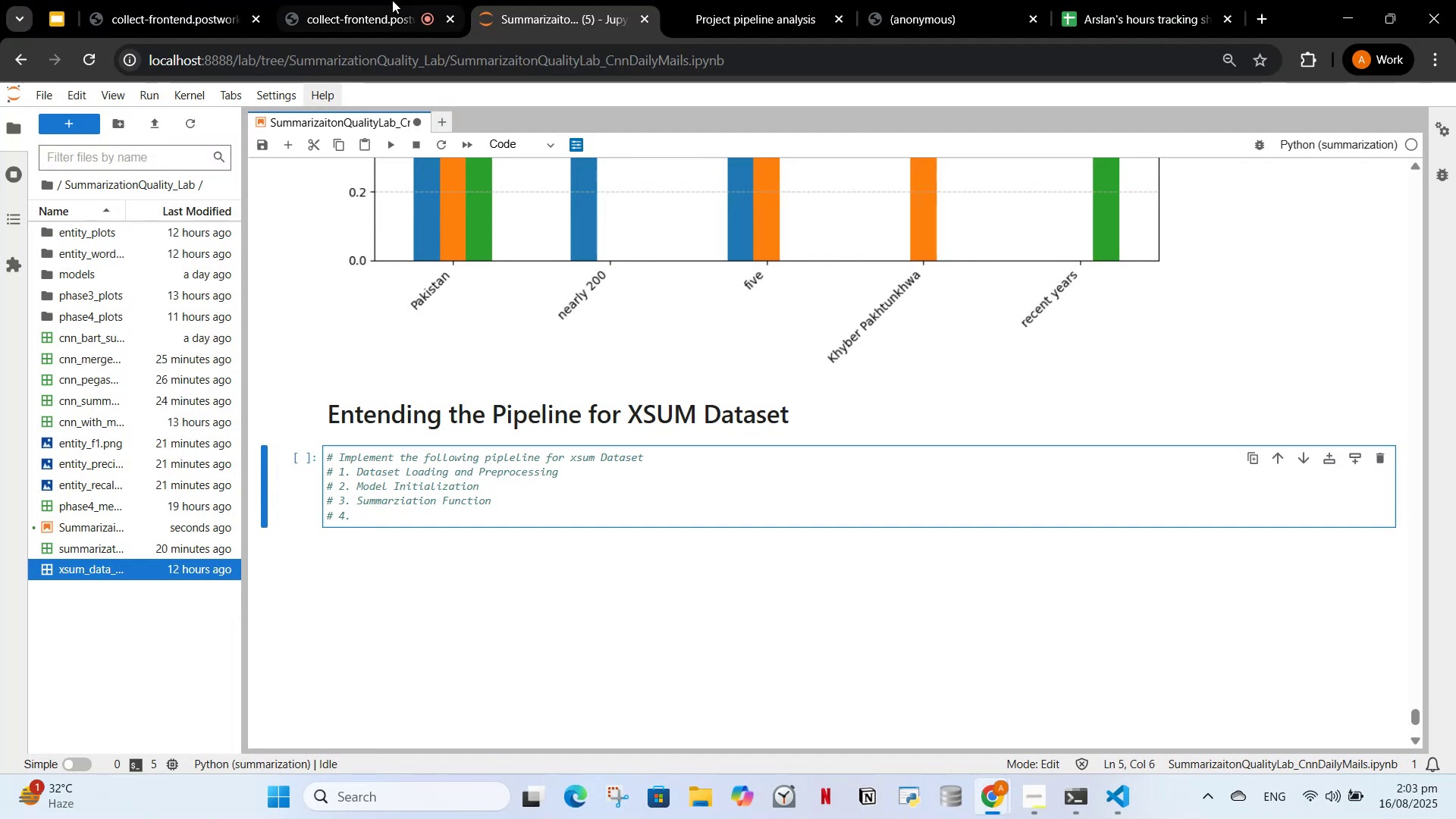 
left_click([304, 0])
 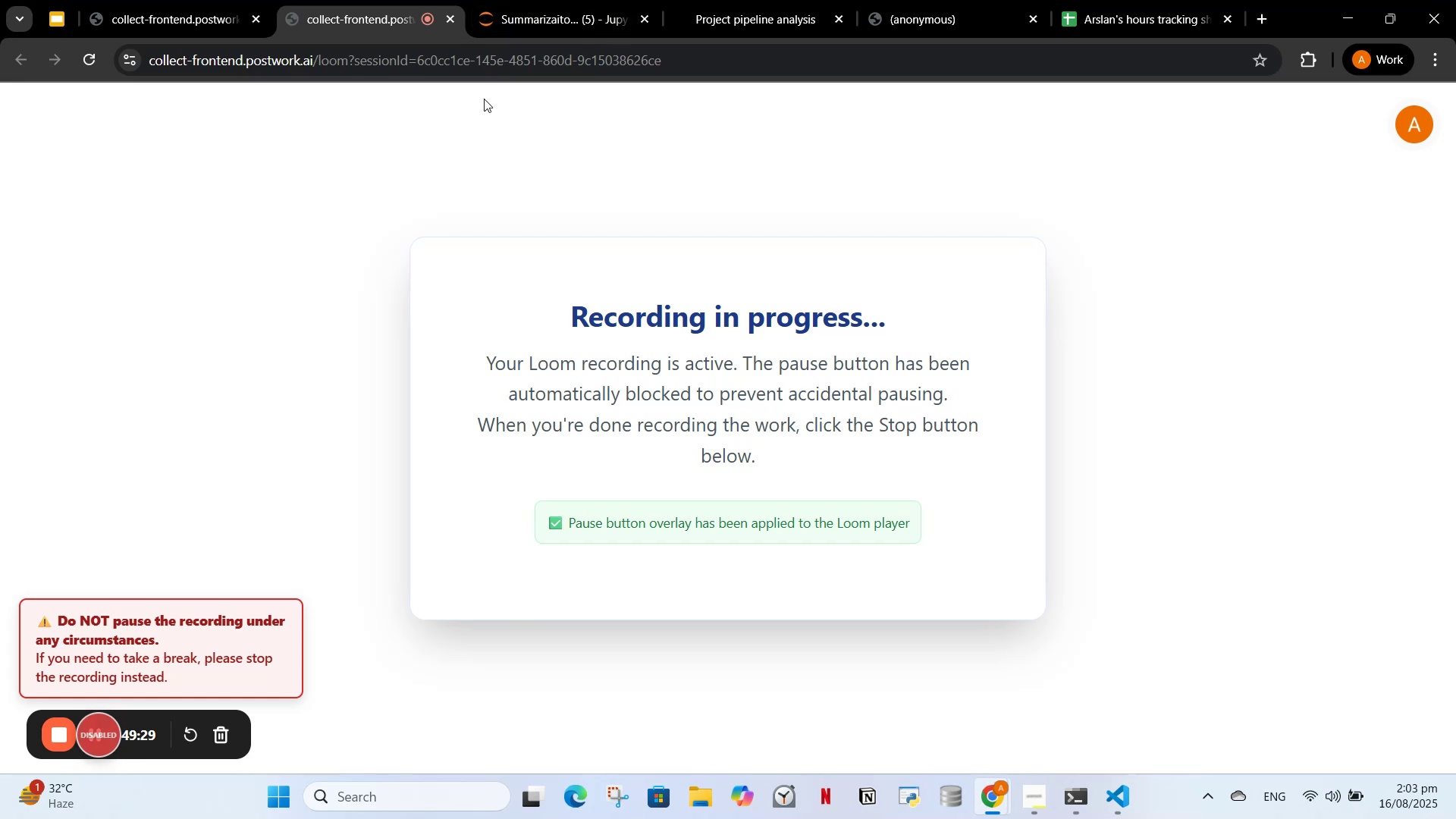 
left_click([576, 0])
 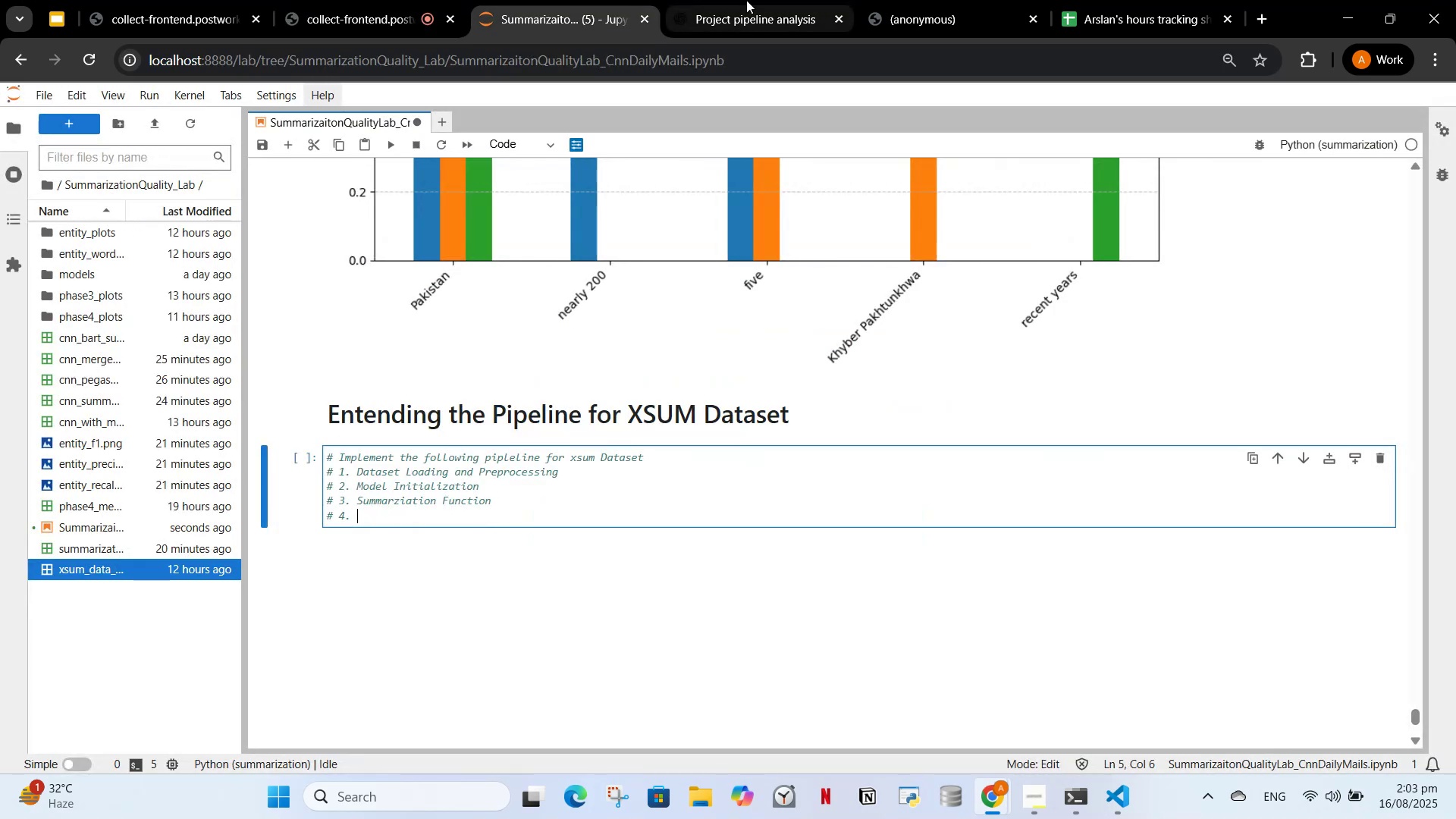 
left_click([748, 0])
 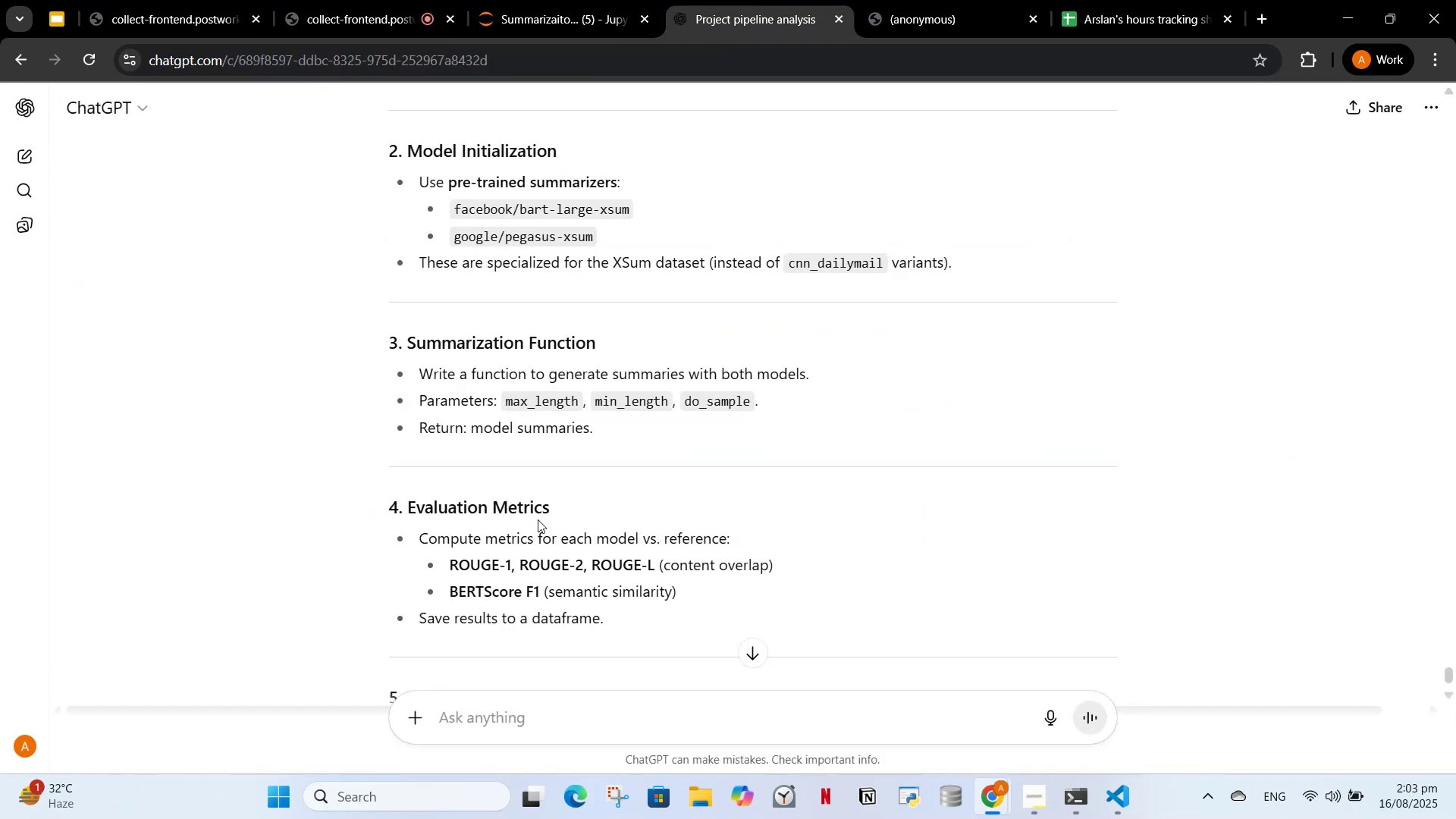 
scroll: coordinate [548, 481], scroll_direction: down, amount: 1.0
 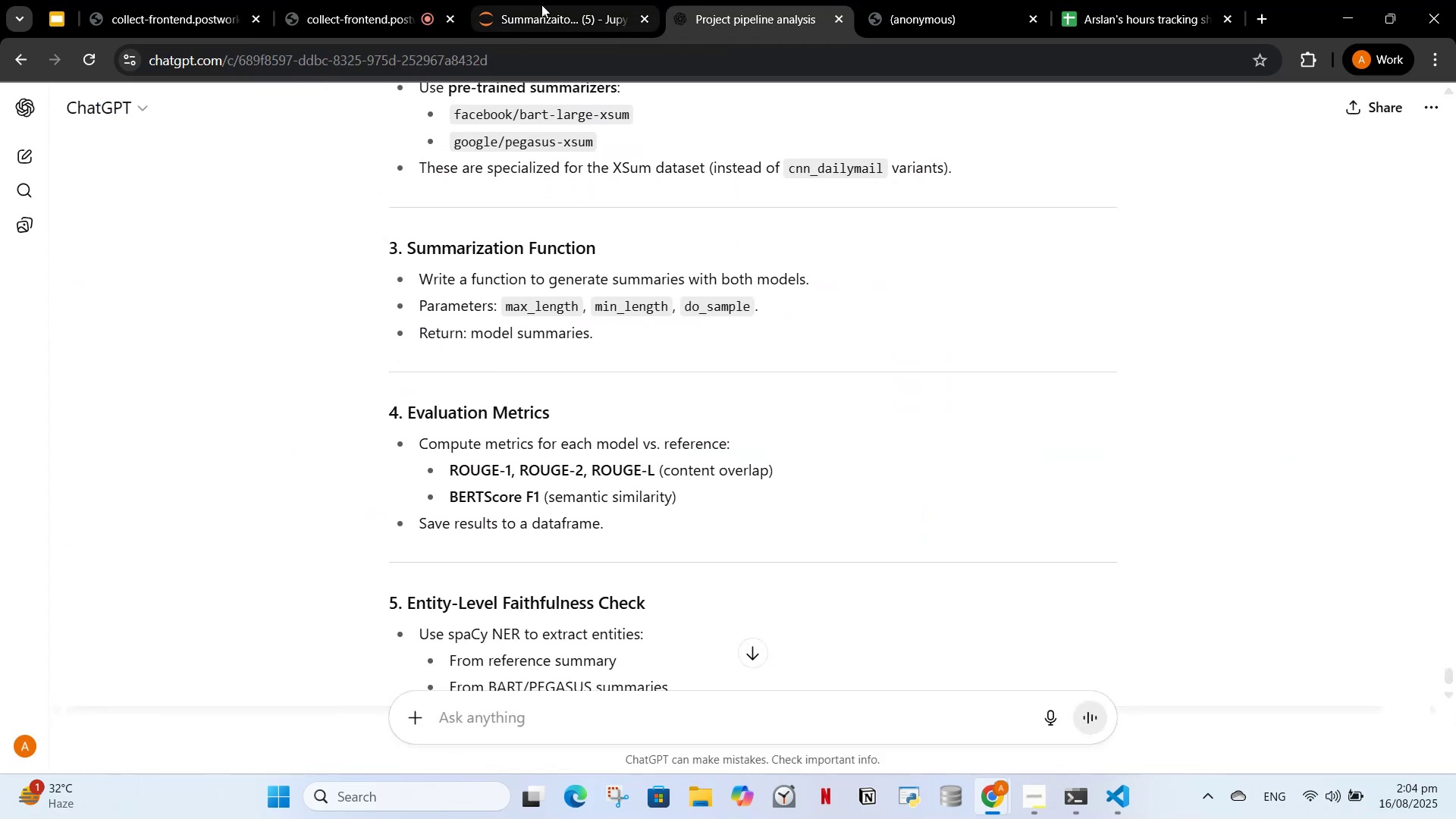 
left_click([572, 2])
 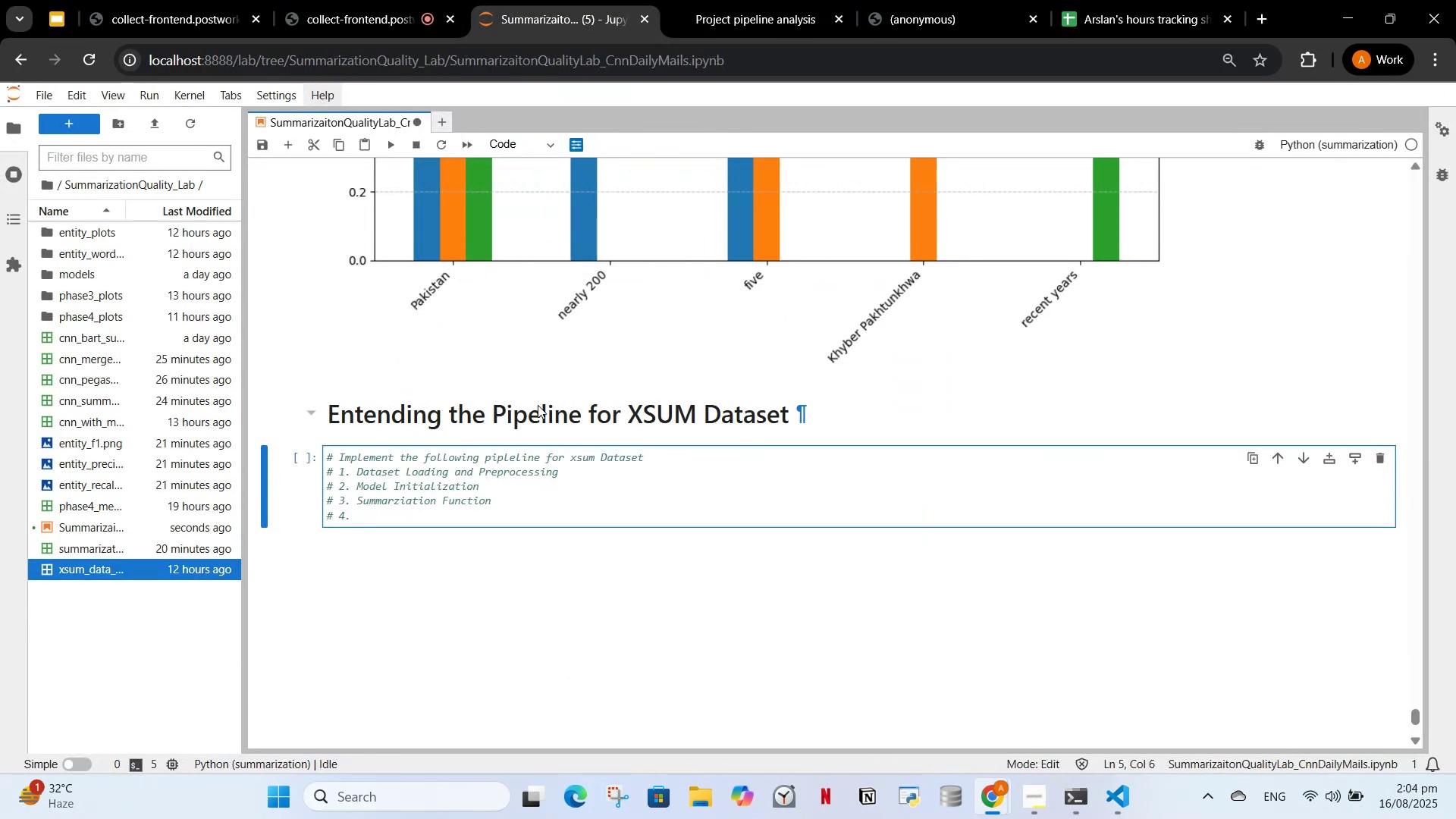 
type(Evaluation Metrics)
 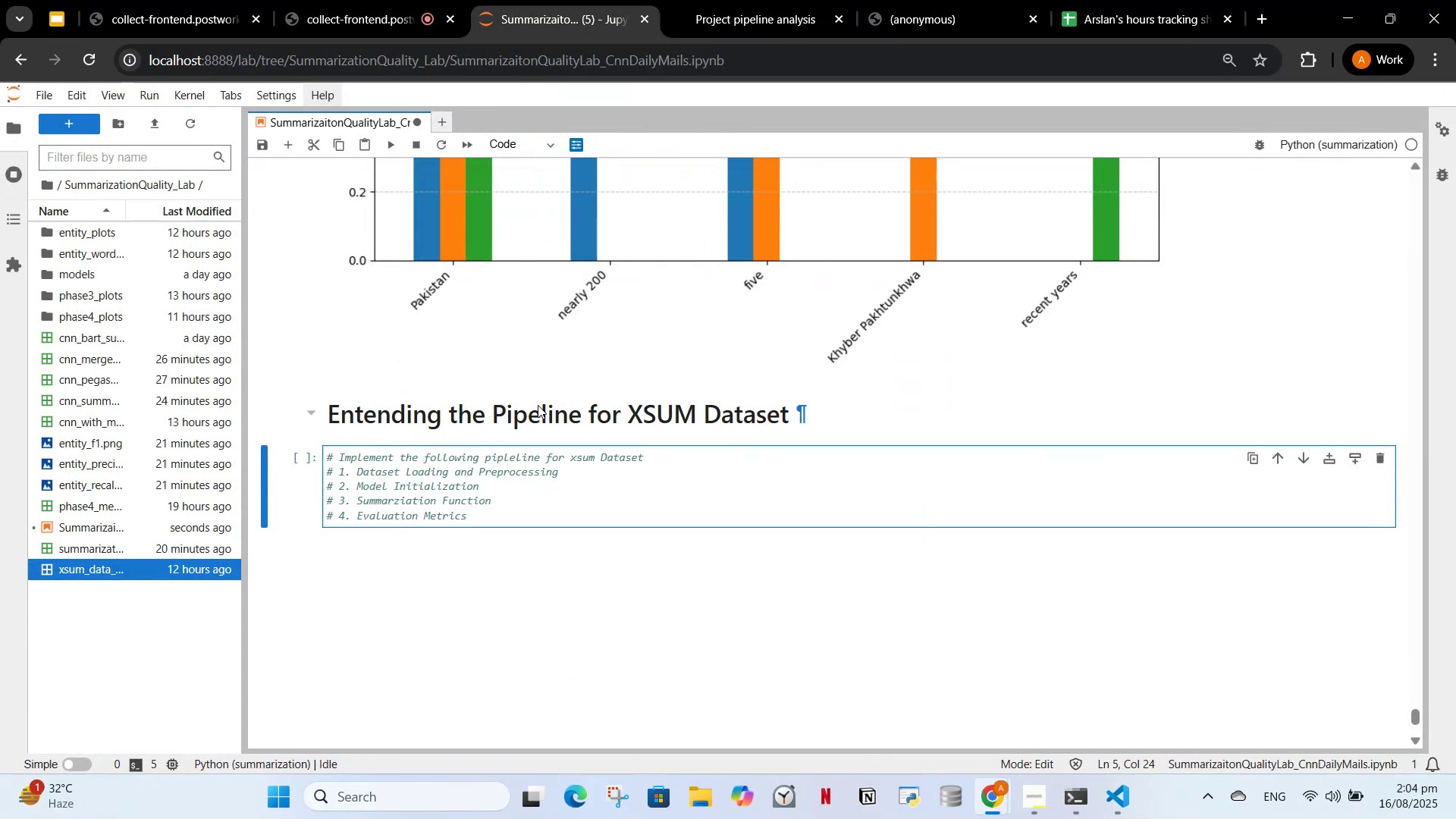 
key(Enter)
 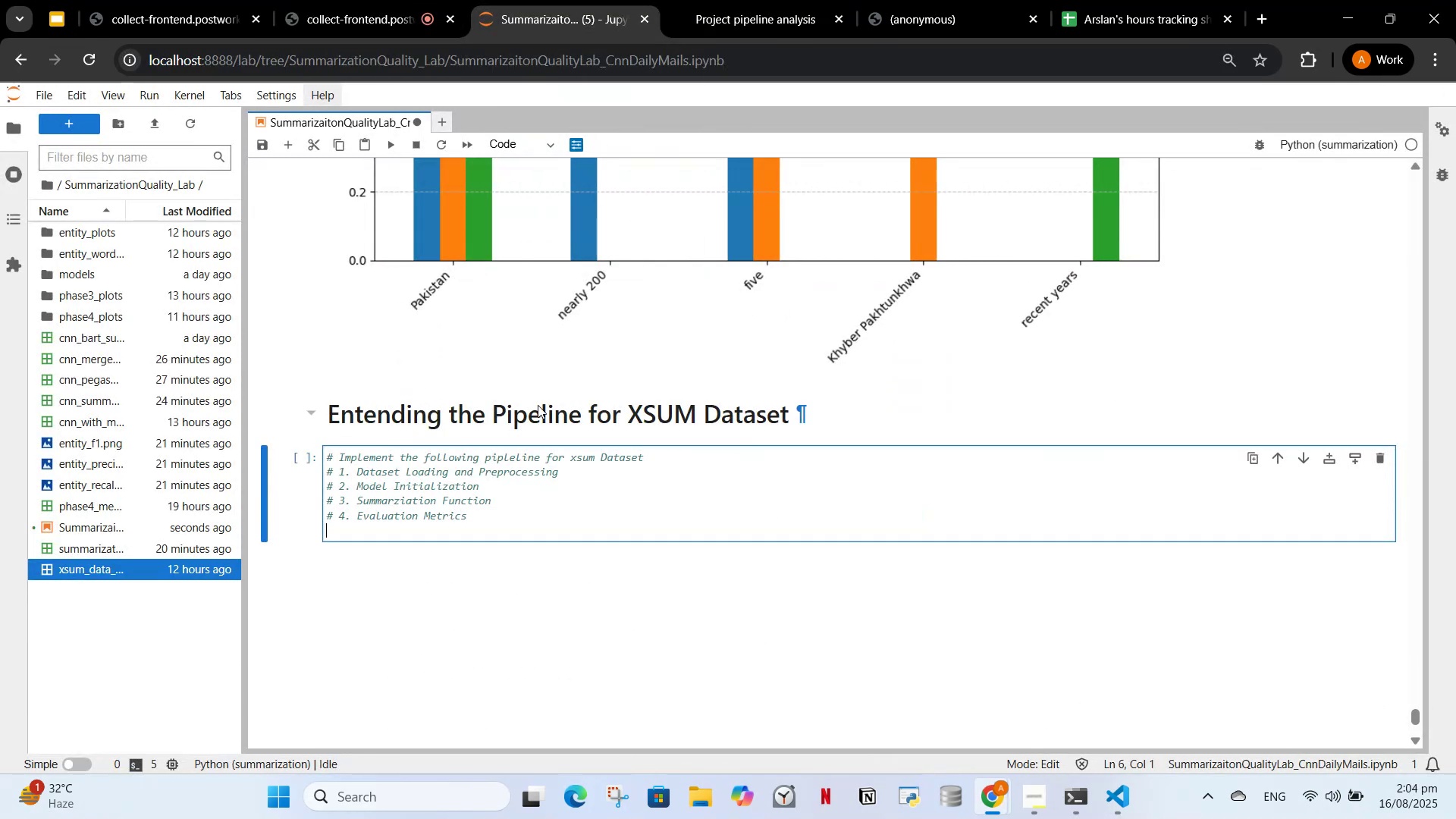 
type(#5)
key(Backspace)
type( 5. )
 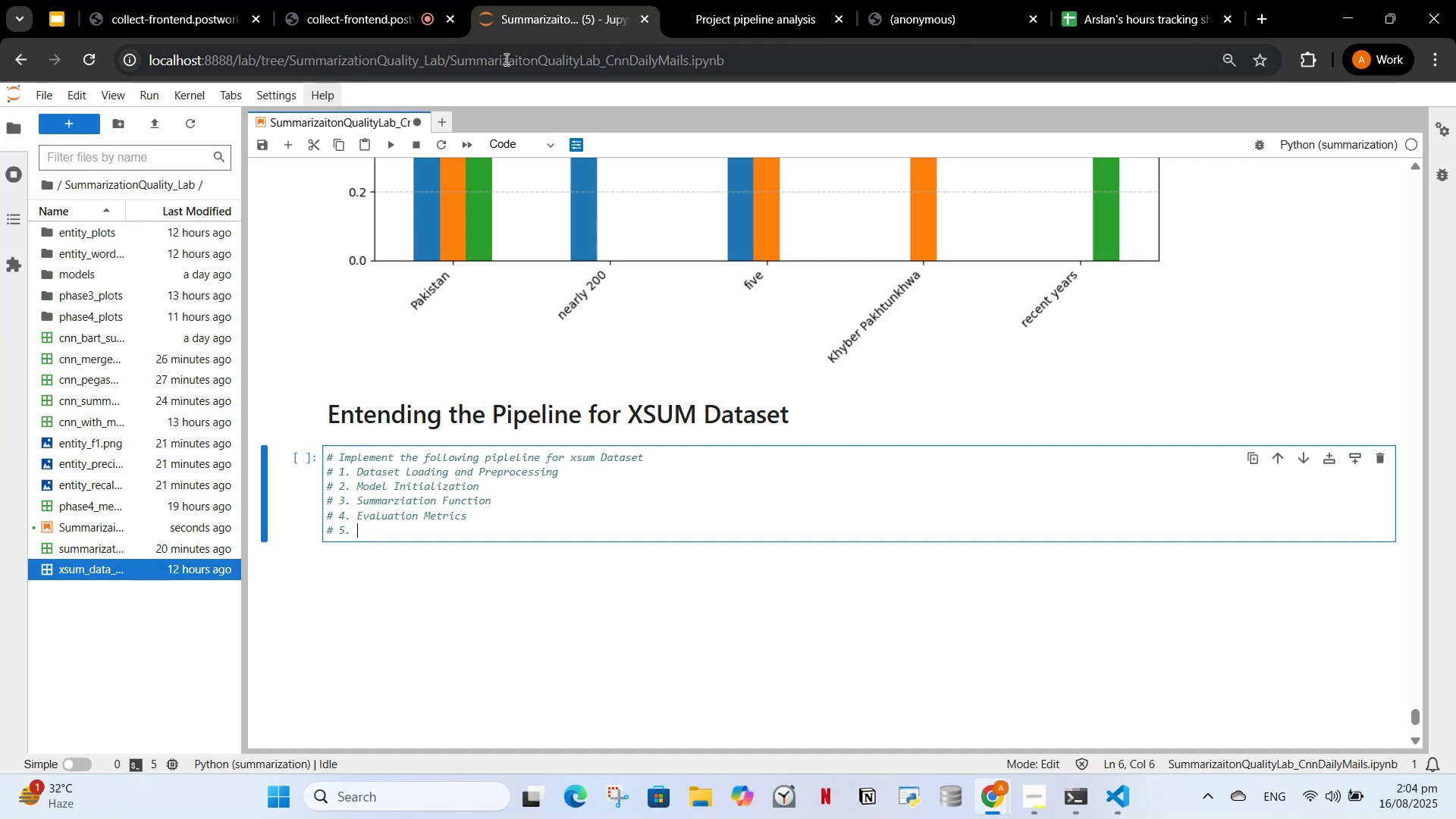 
left_click([292, 0])
 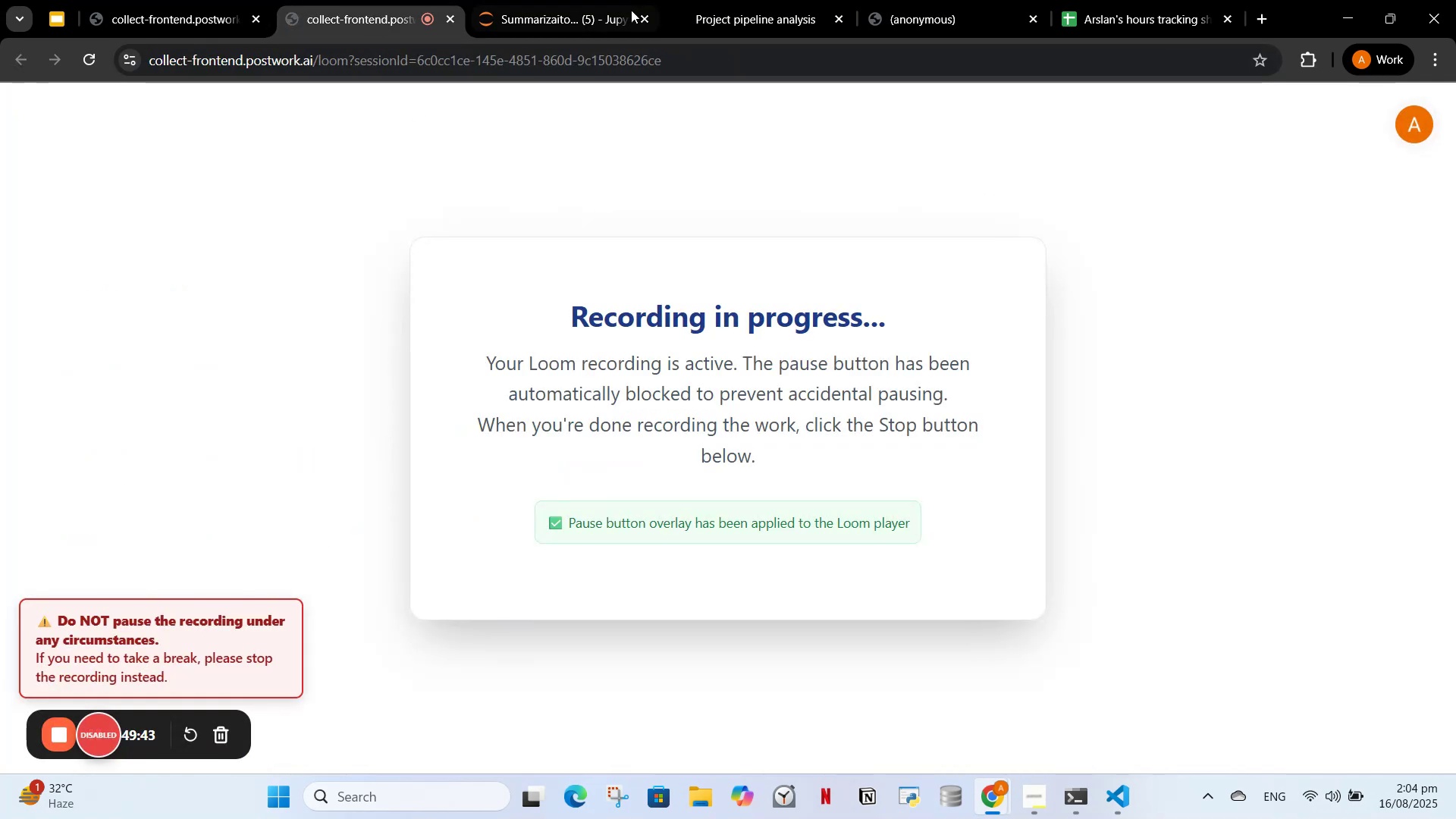 
left_click([626, 0])
 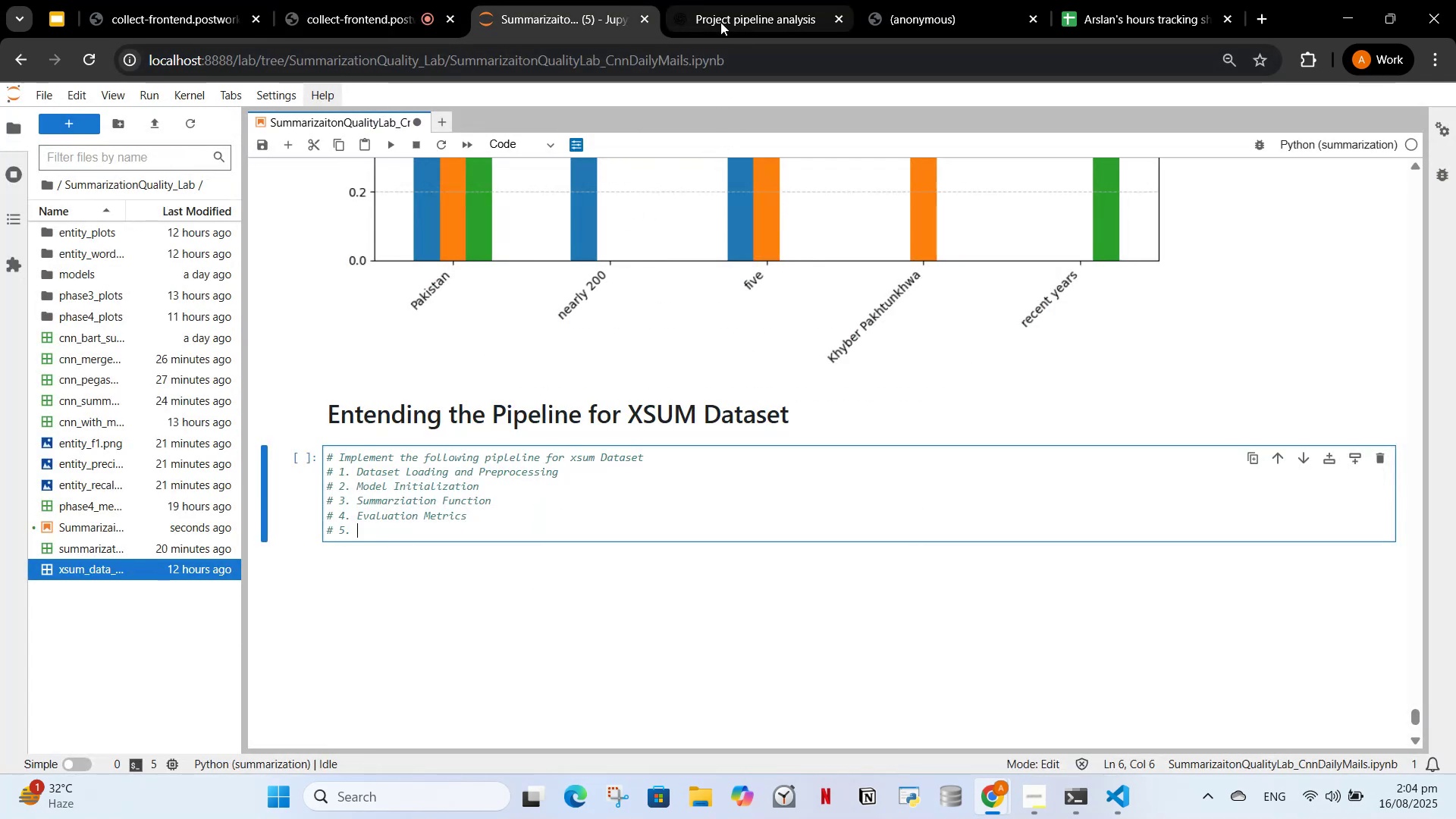 
left_click_drag(start_coordinate=[720, 24], to_coordinate=[719, 27])
 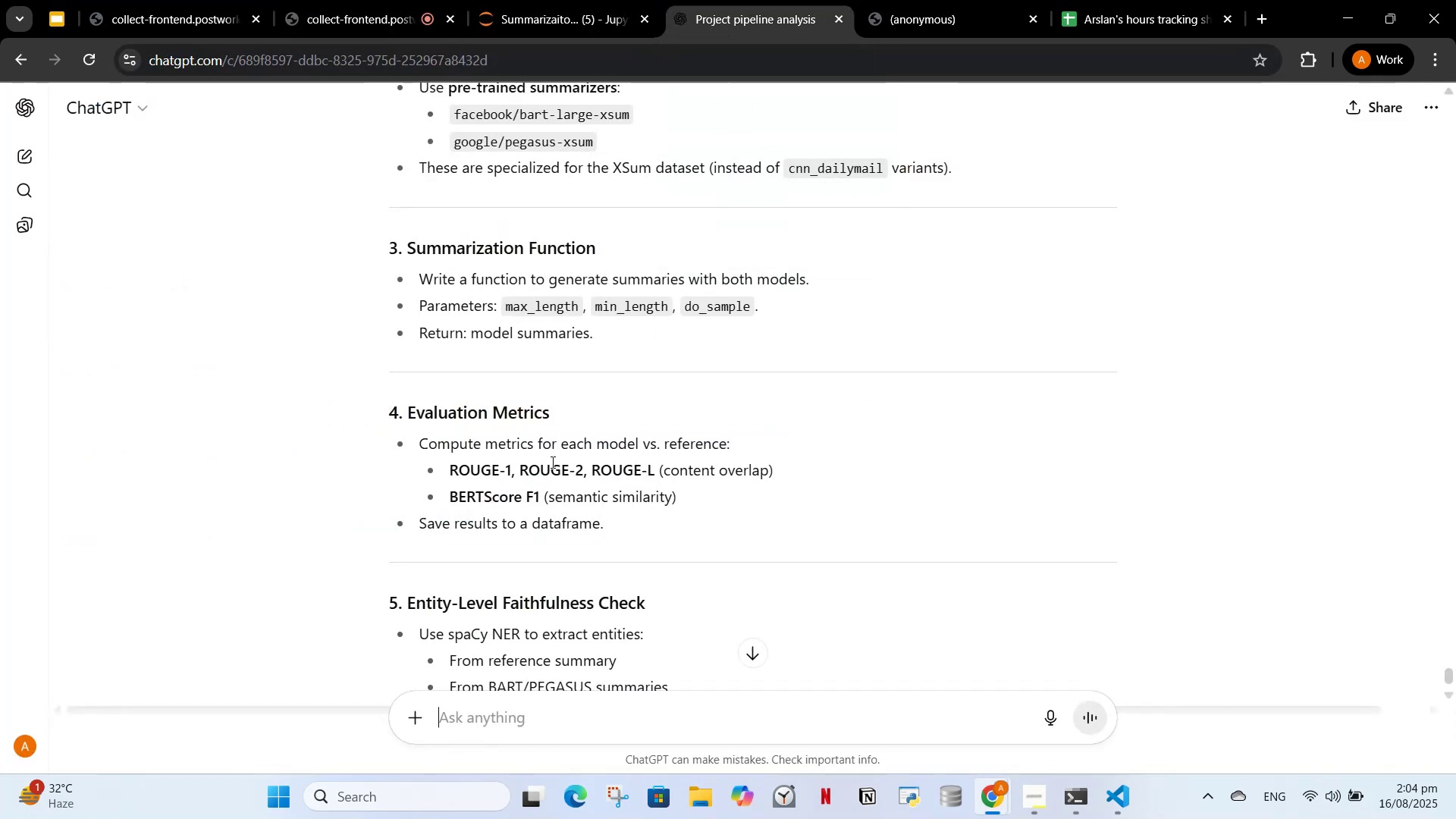 
scroll: coordinate [476, 438], scroll_direction: down, amount: 3.0
 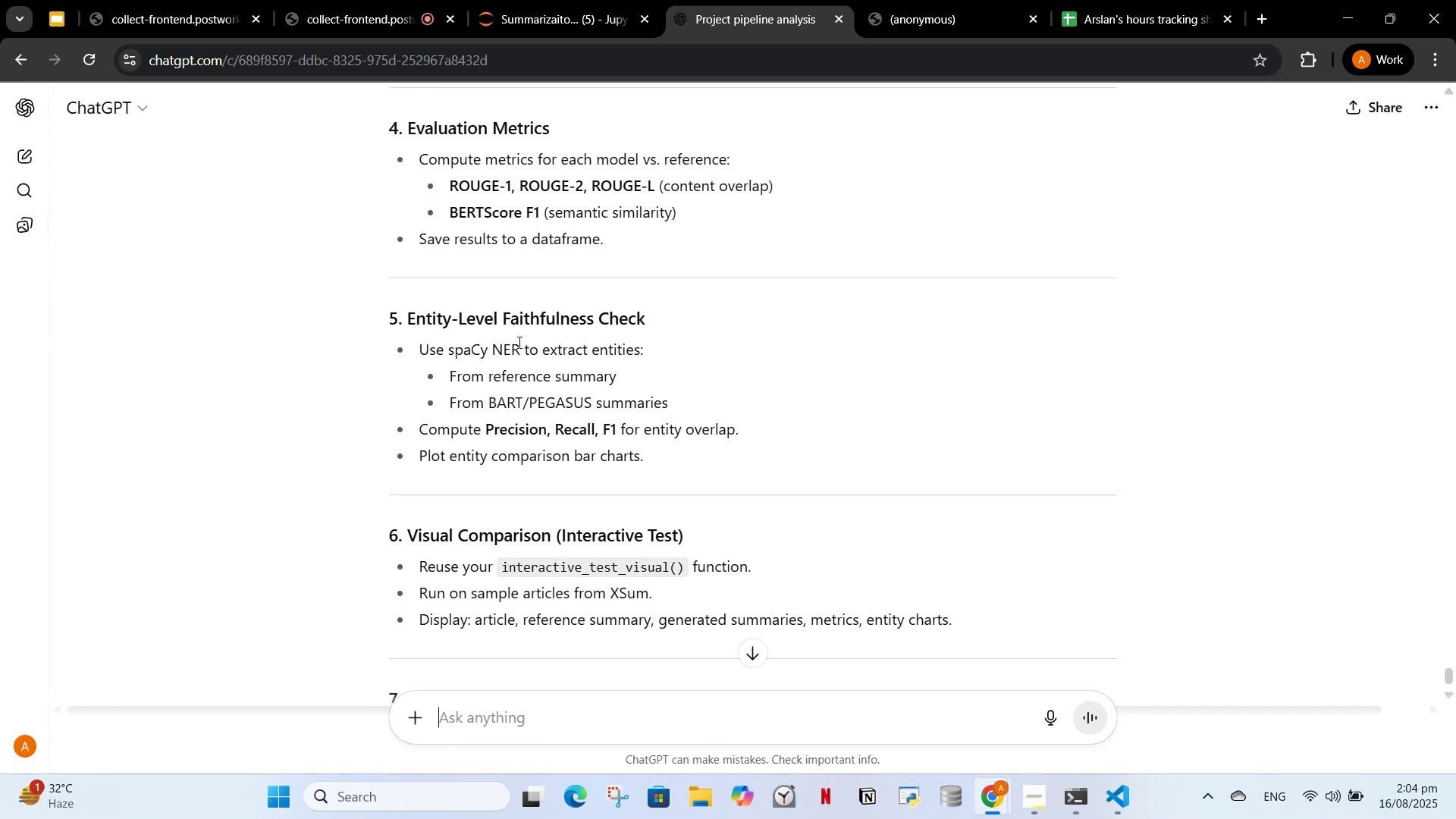 
left_click([570, 0])
 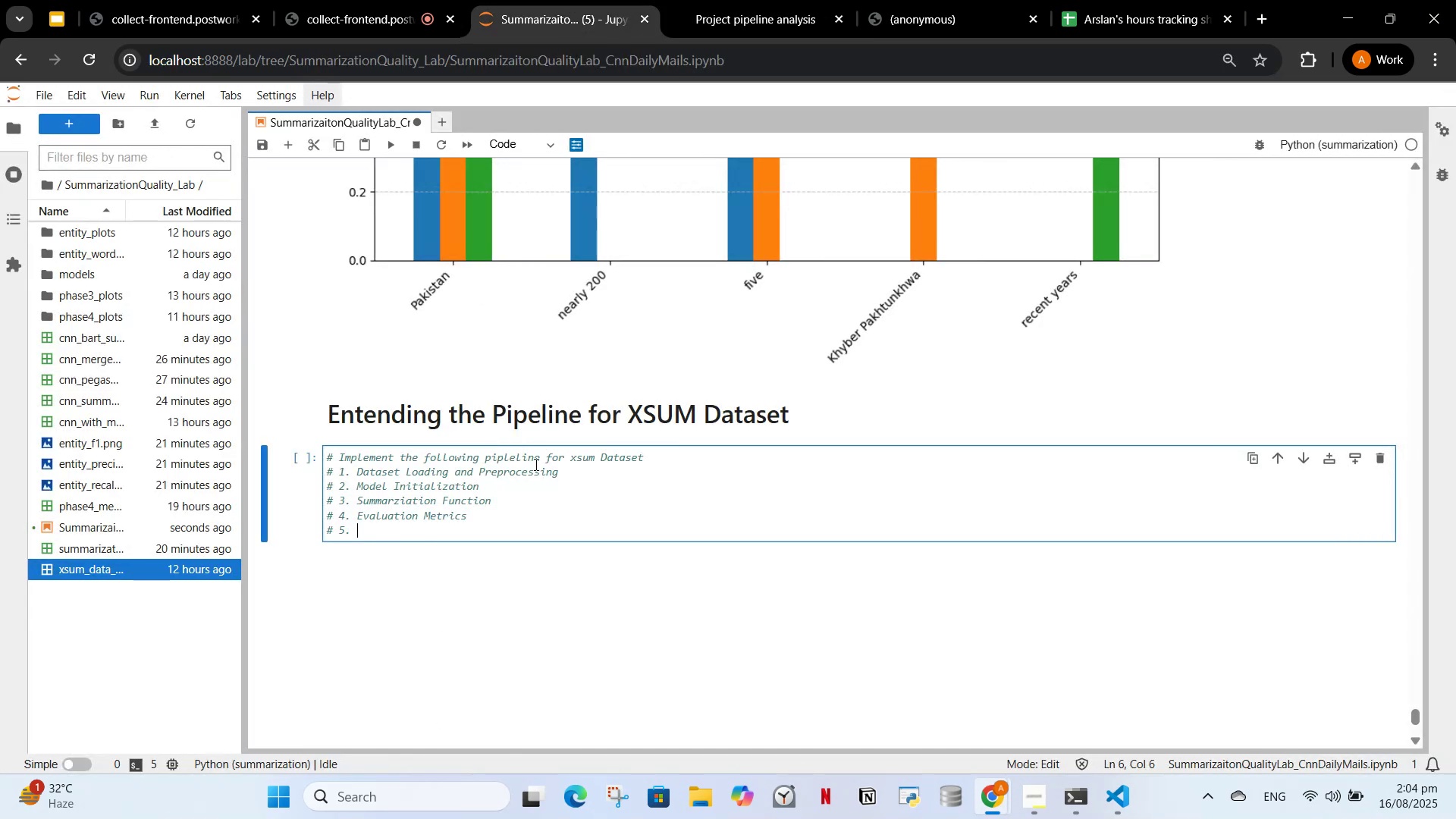 
type(Entityl[Delete])
key(Backspace)
type(-Level Faithful)
 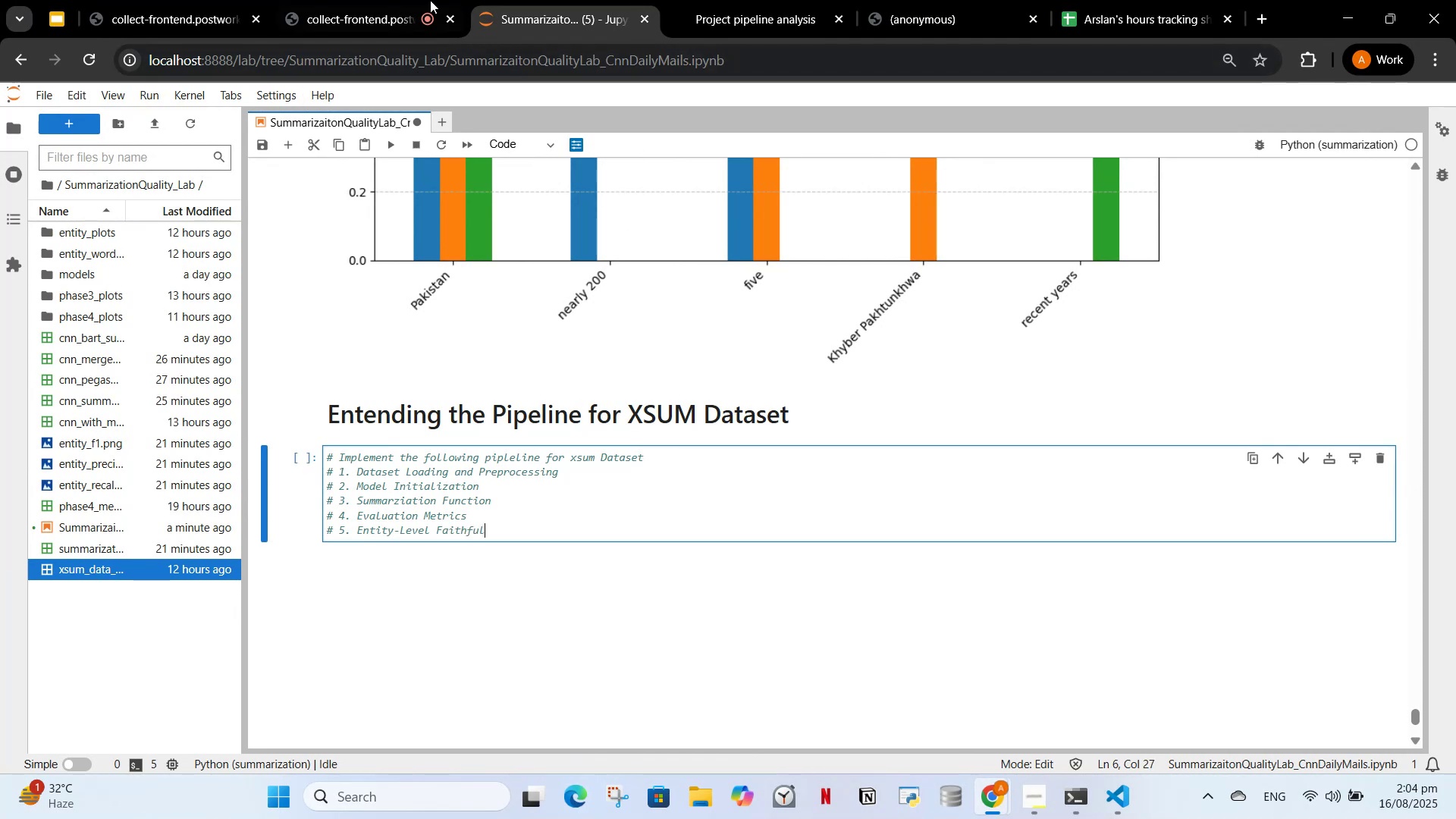 
left_click([393, 0])
 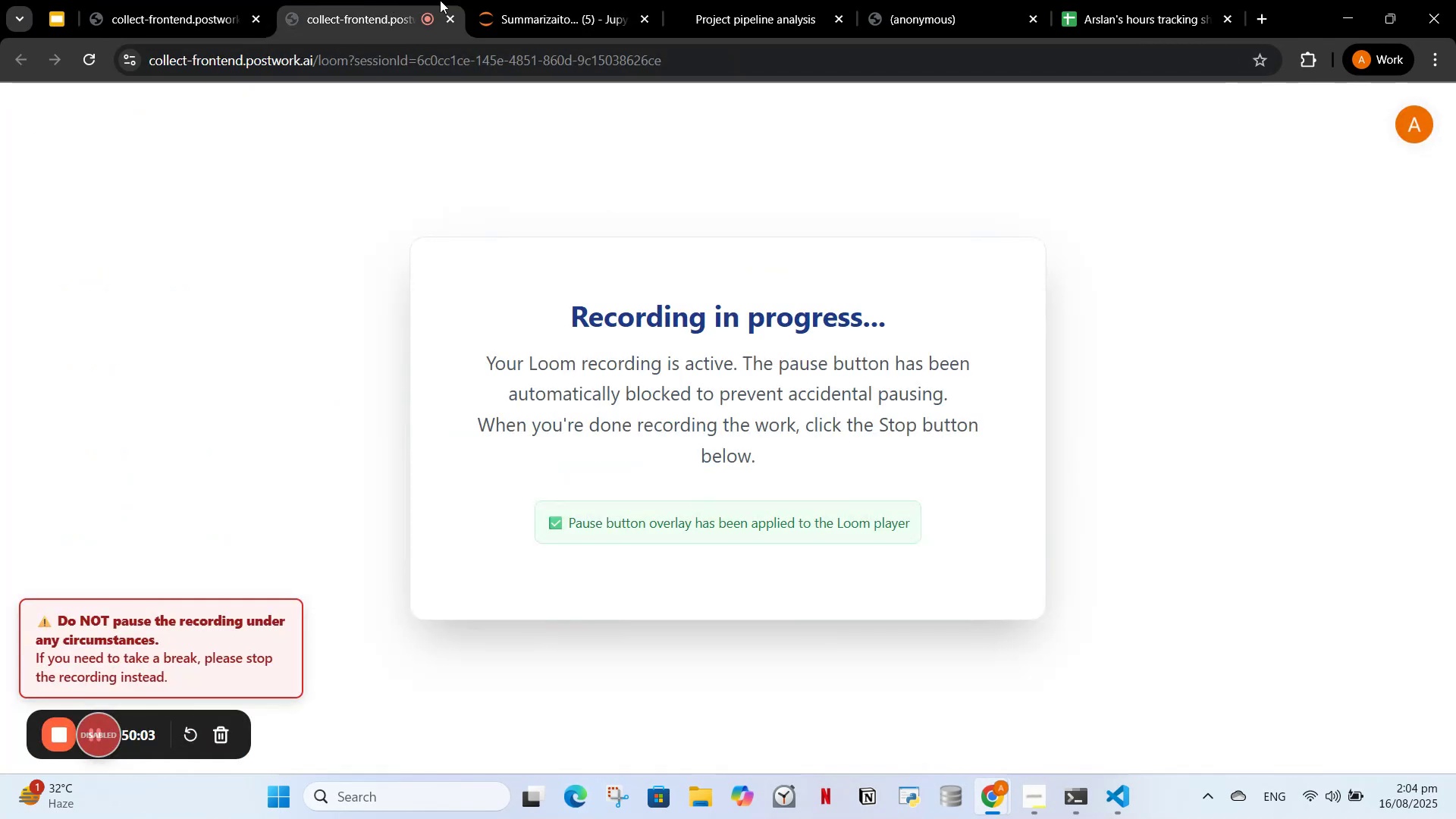 
left_click_drag(start_coordinate=[478, 0], to_coordinate=[491, 0])
 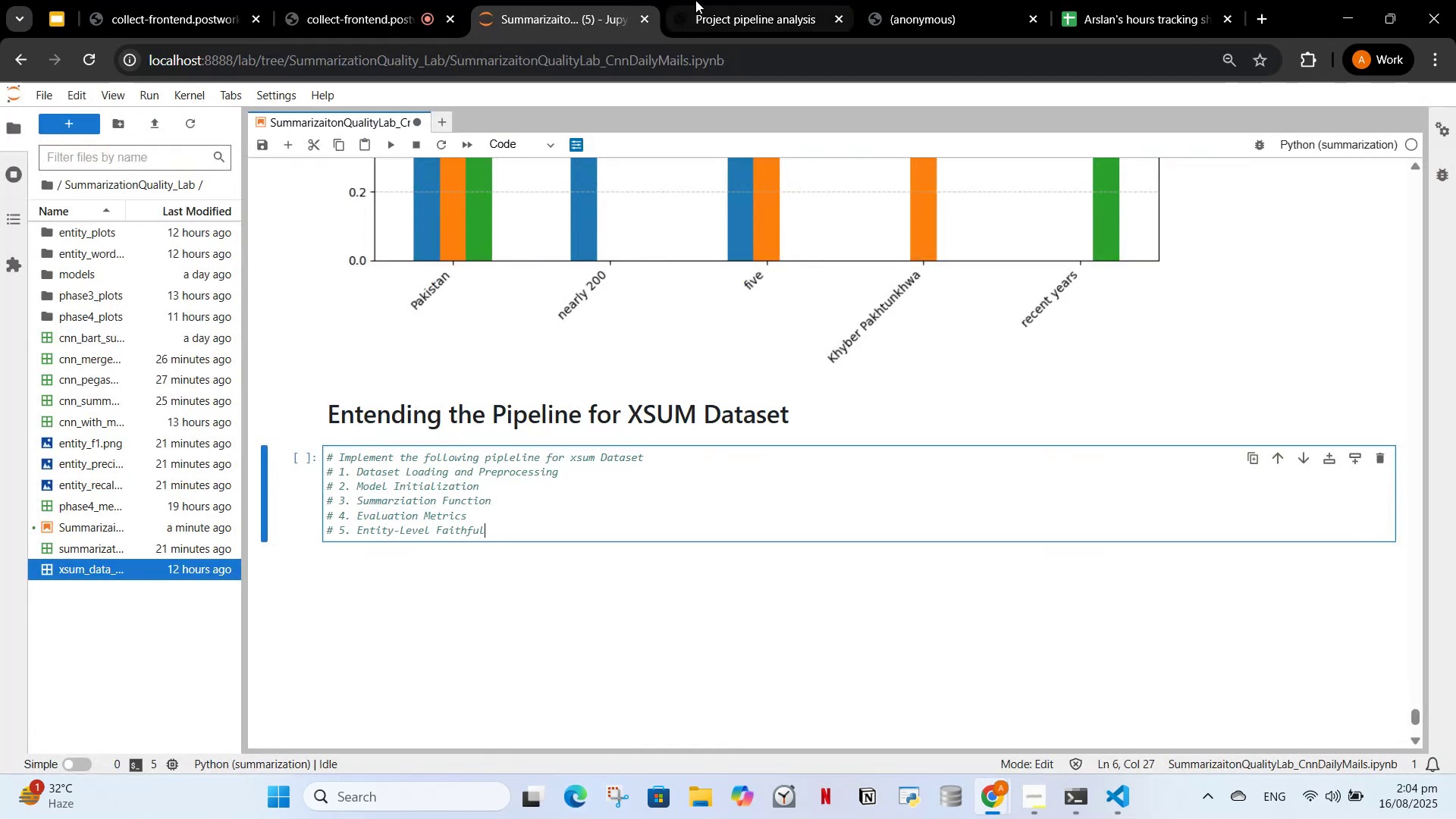 
left_click([707, 0])
 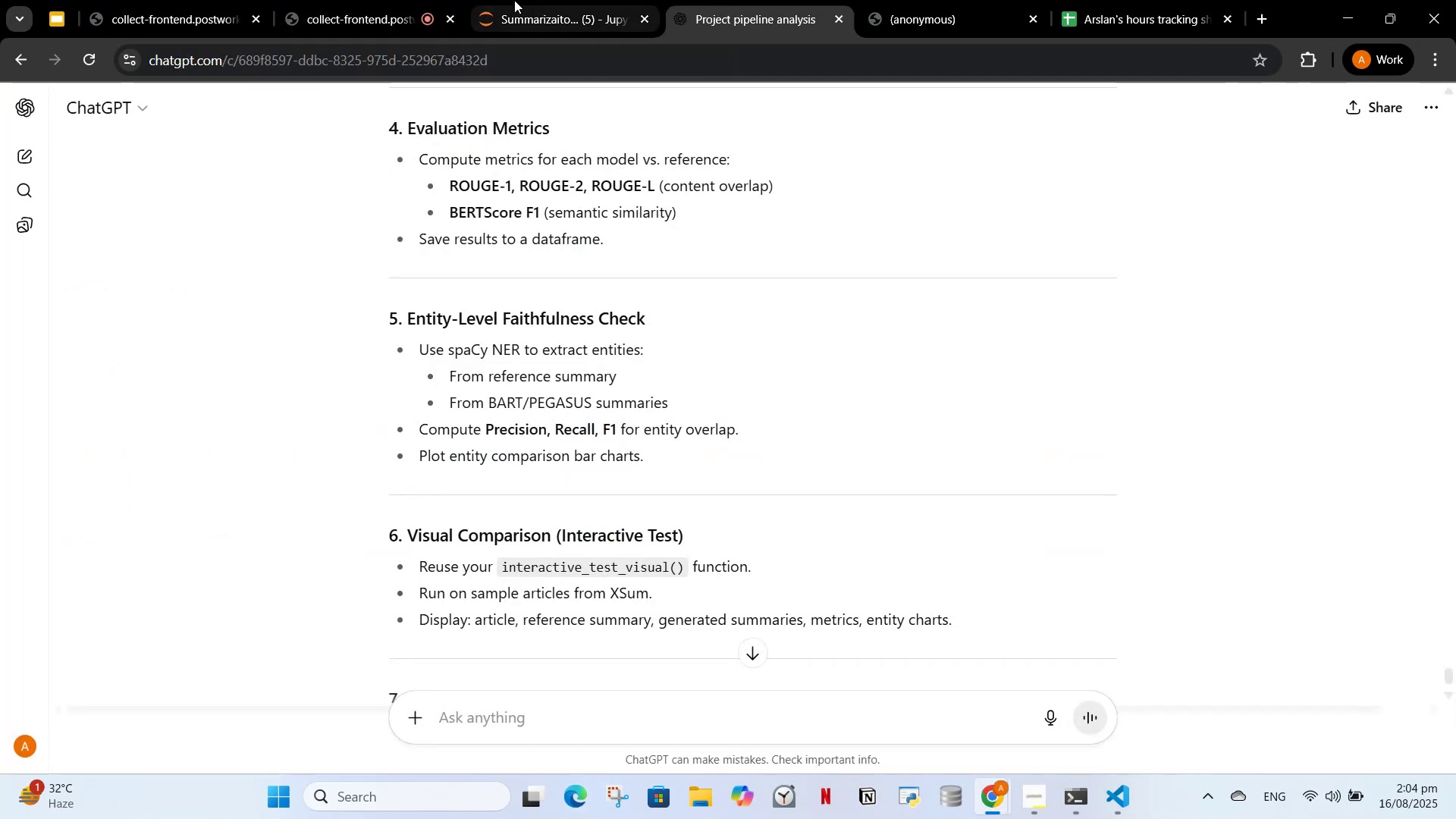 
left_click([514, 0])
 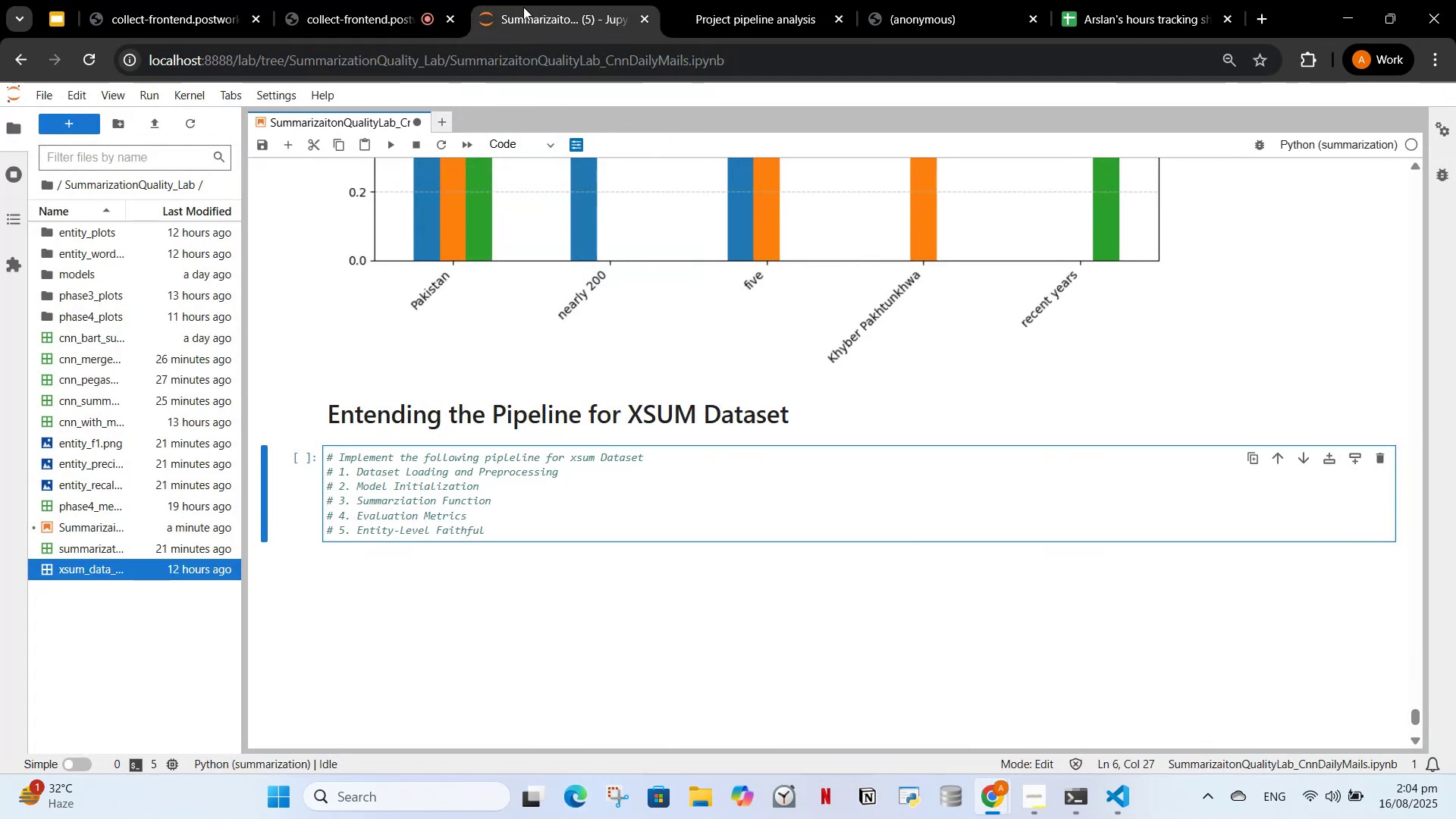 
type(ness CHeck)
 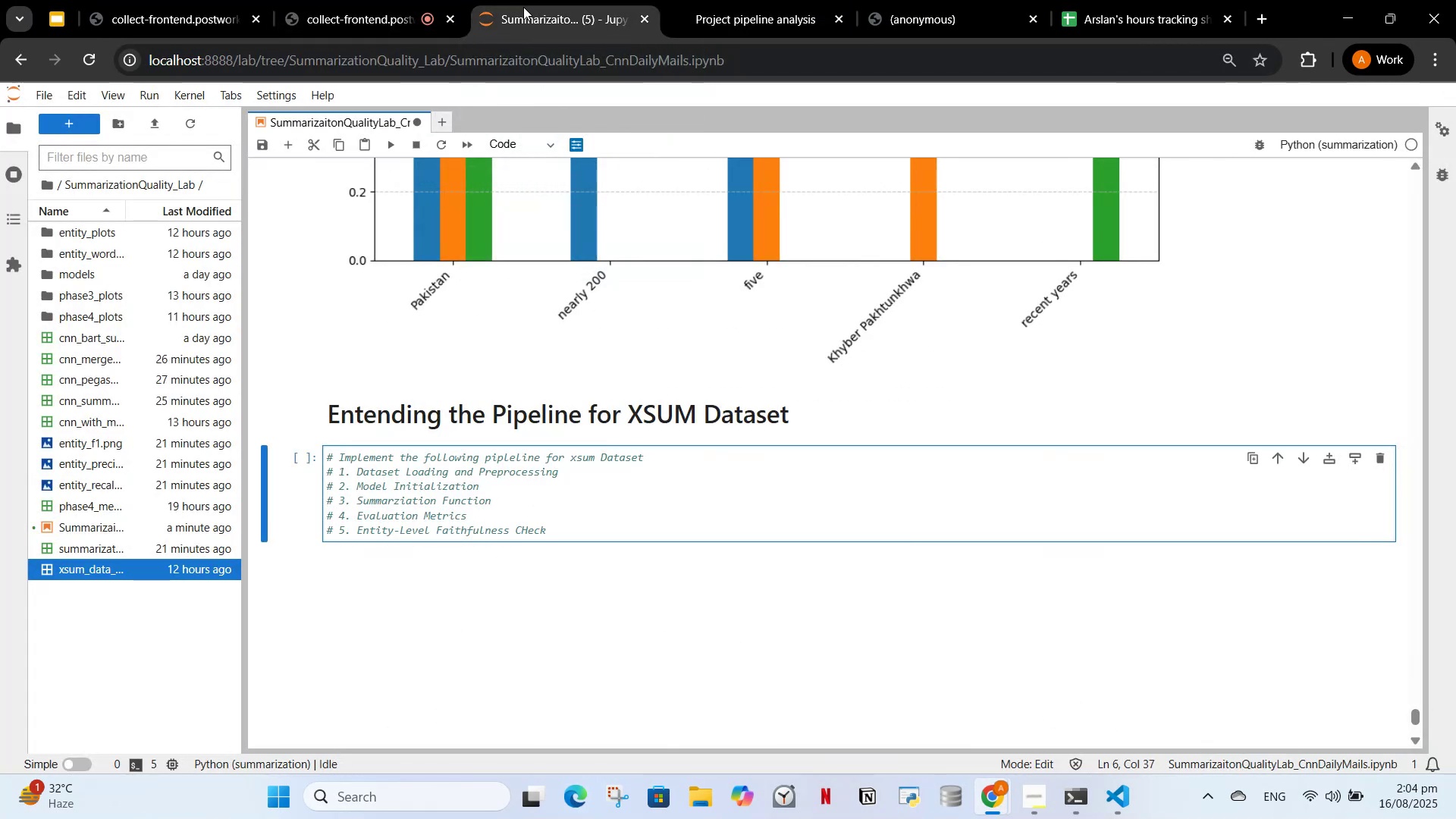 
key(Enter)
 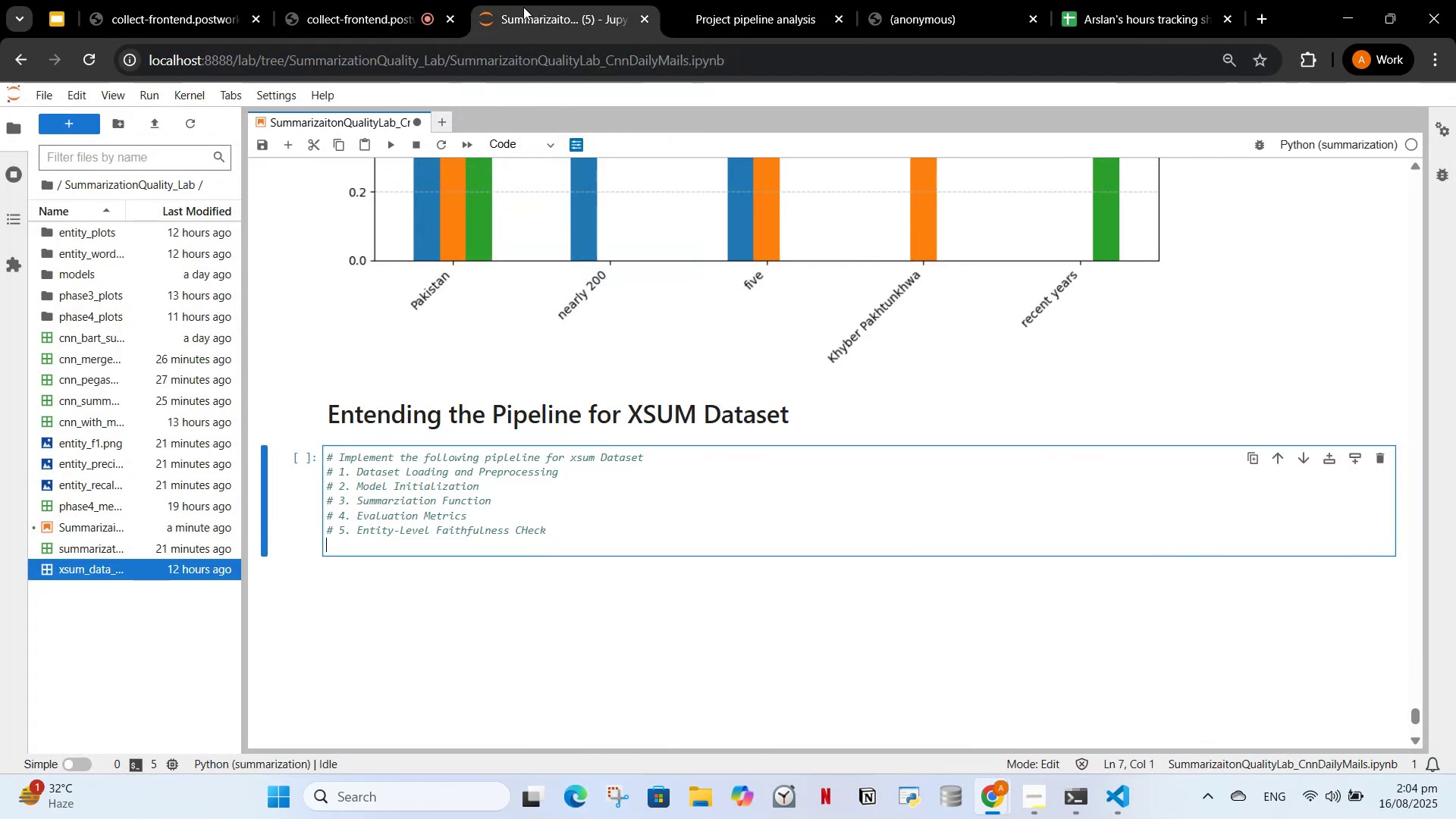 
key(6)
 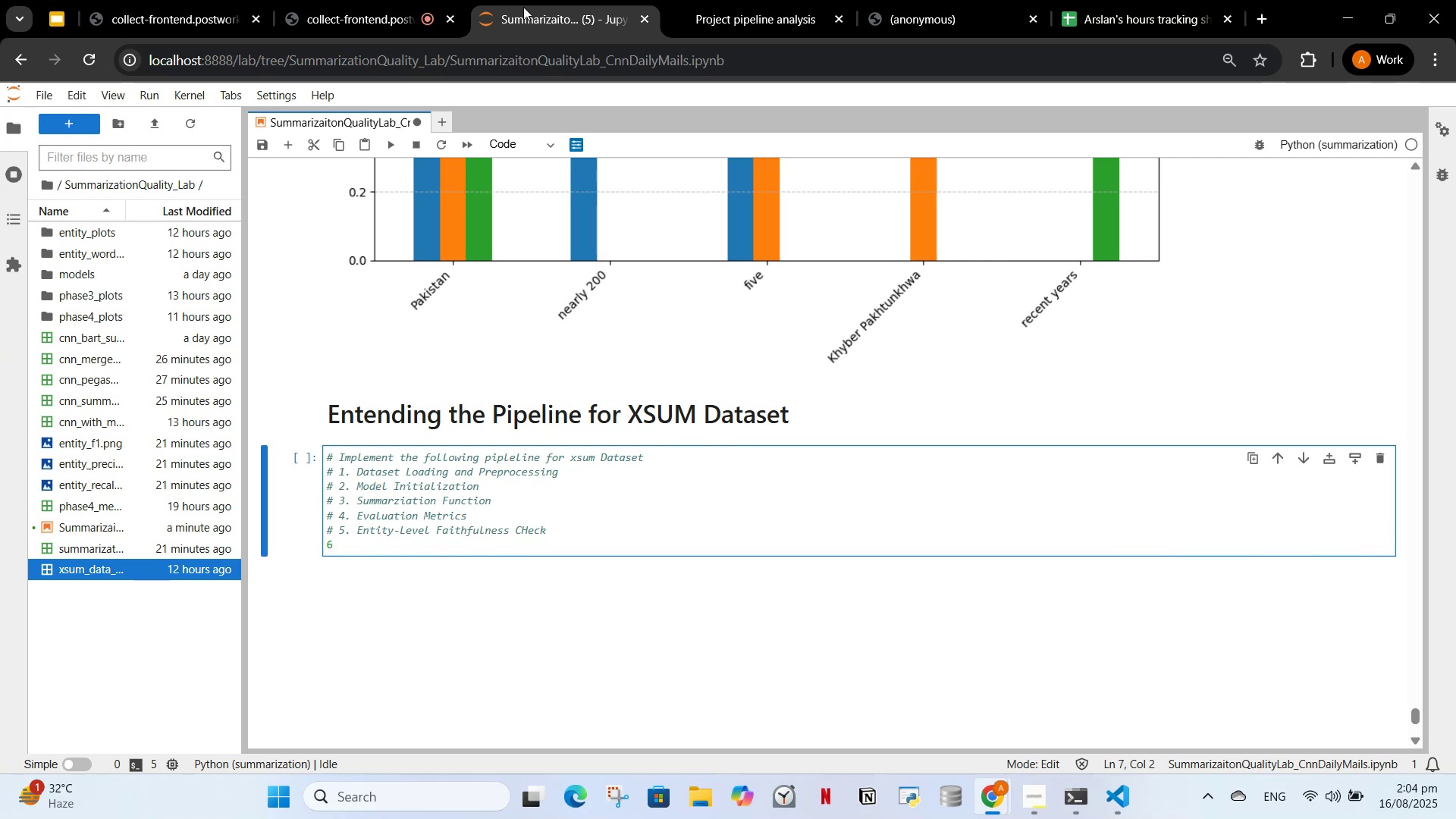 
key(Backspace)
 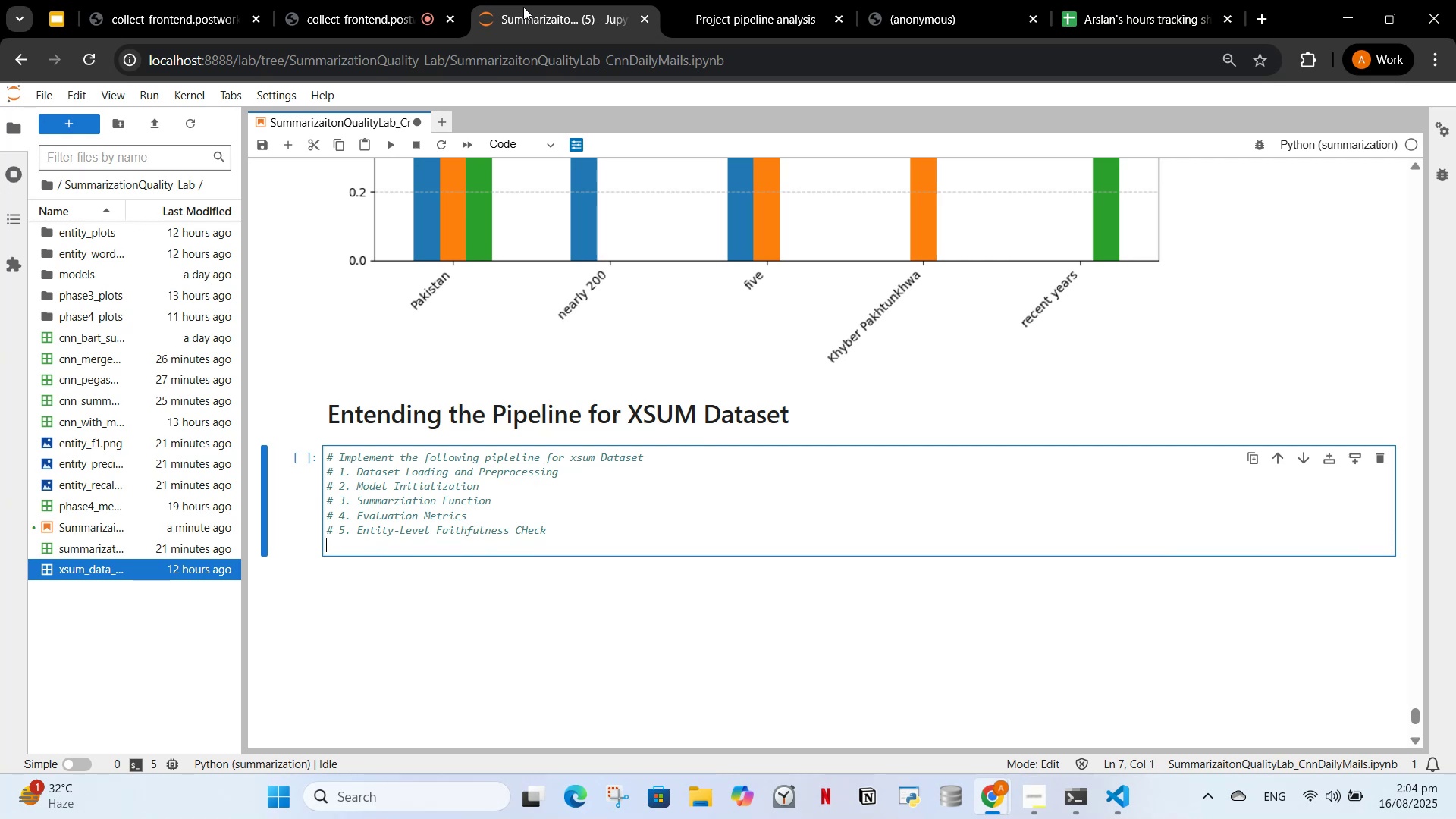 
key(Shift+3)
 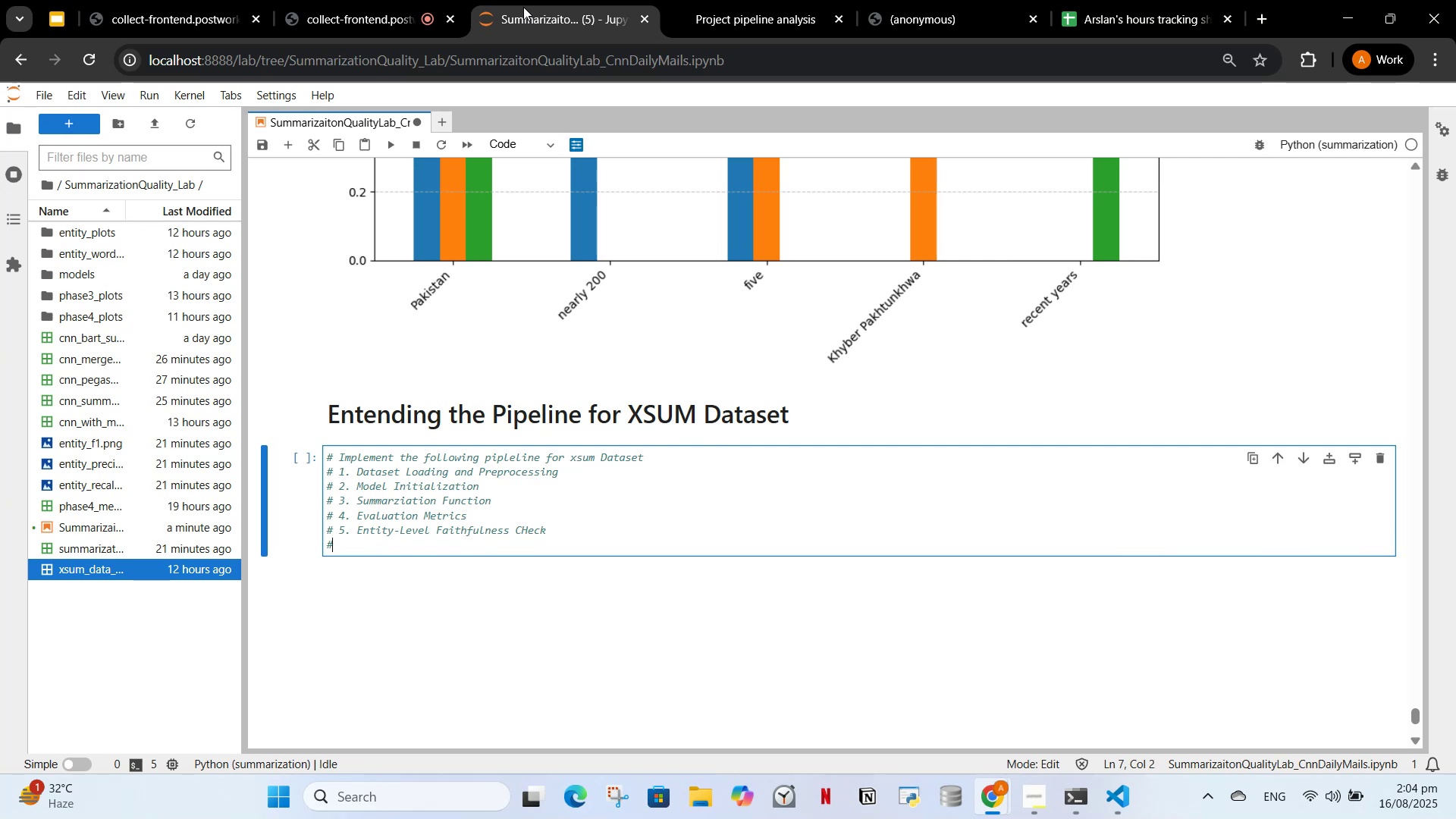 
key(Space)
 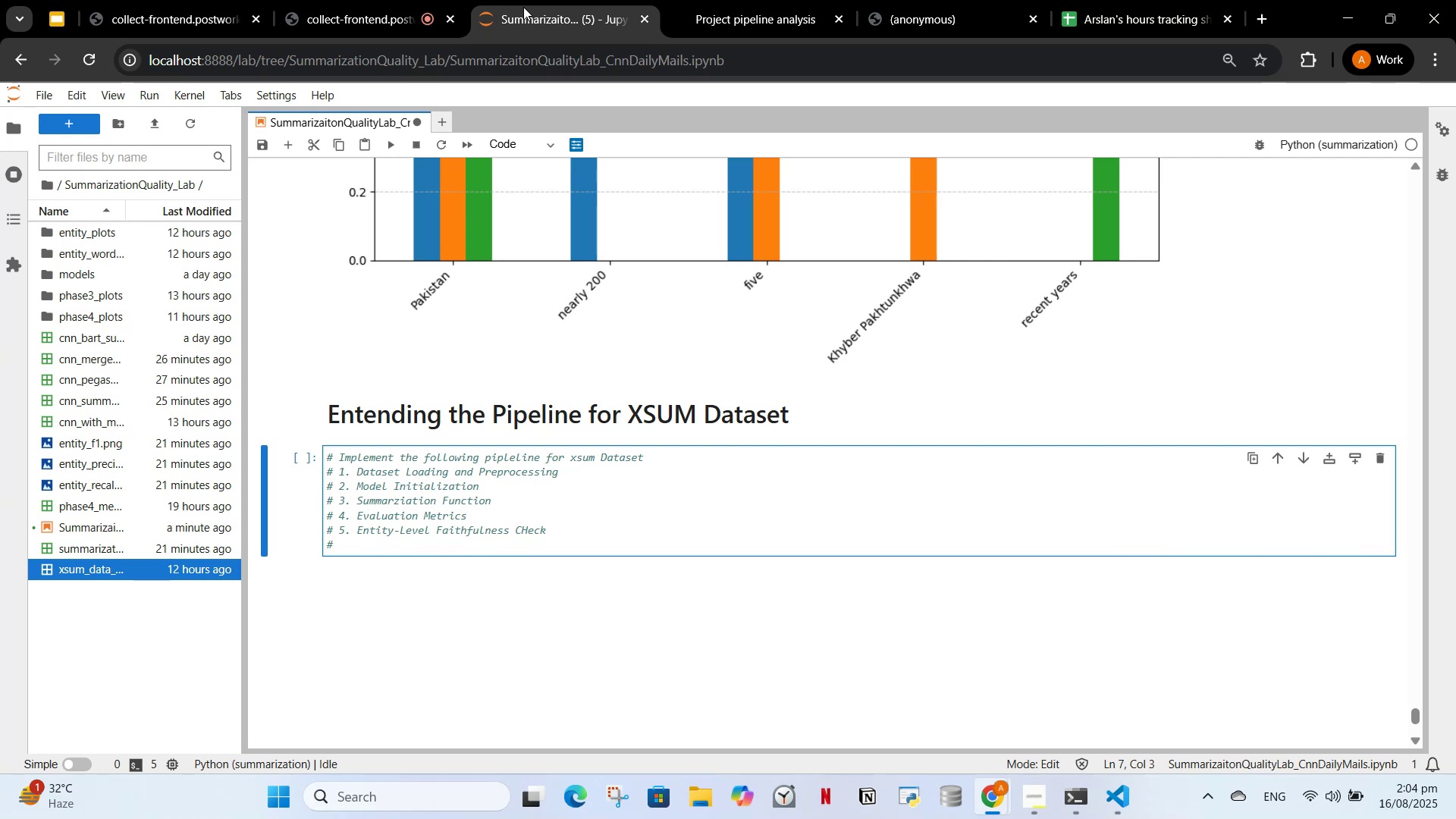 
key(6)
 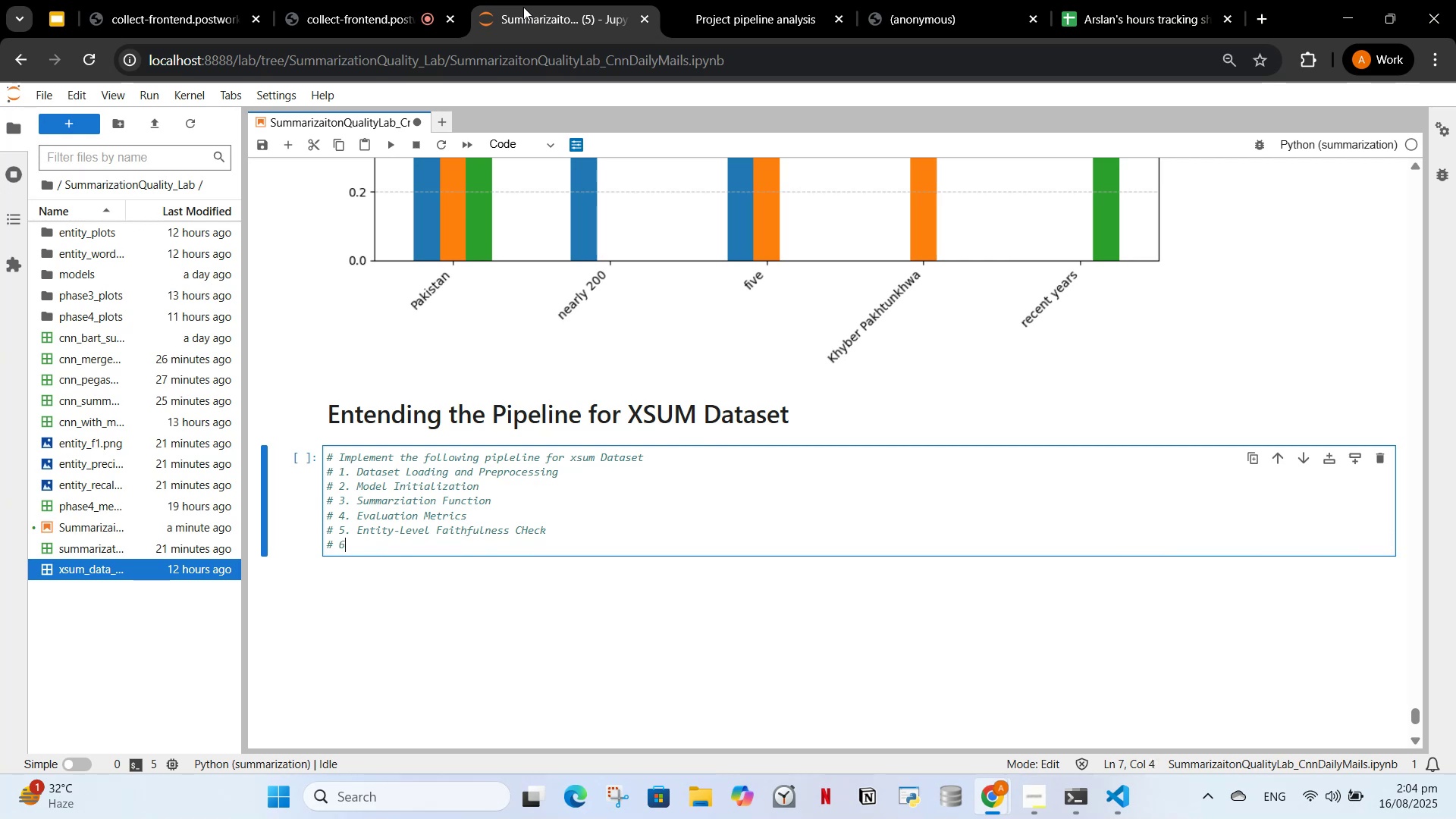 
key(Period)
 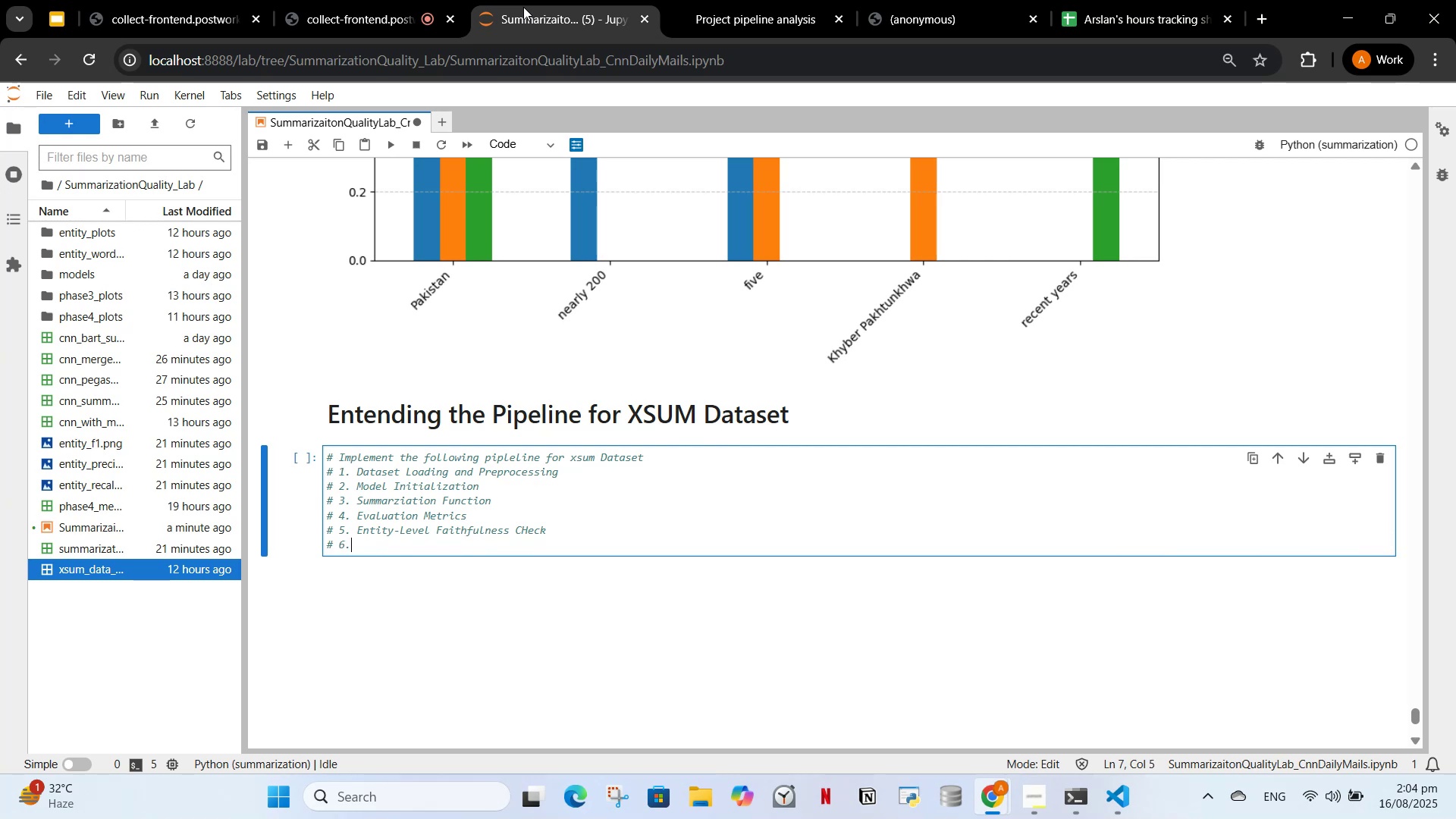 
key(Space)
 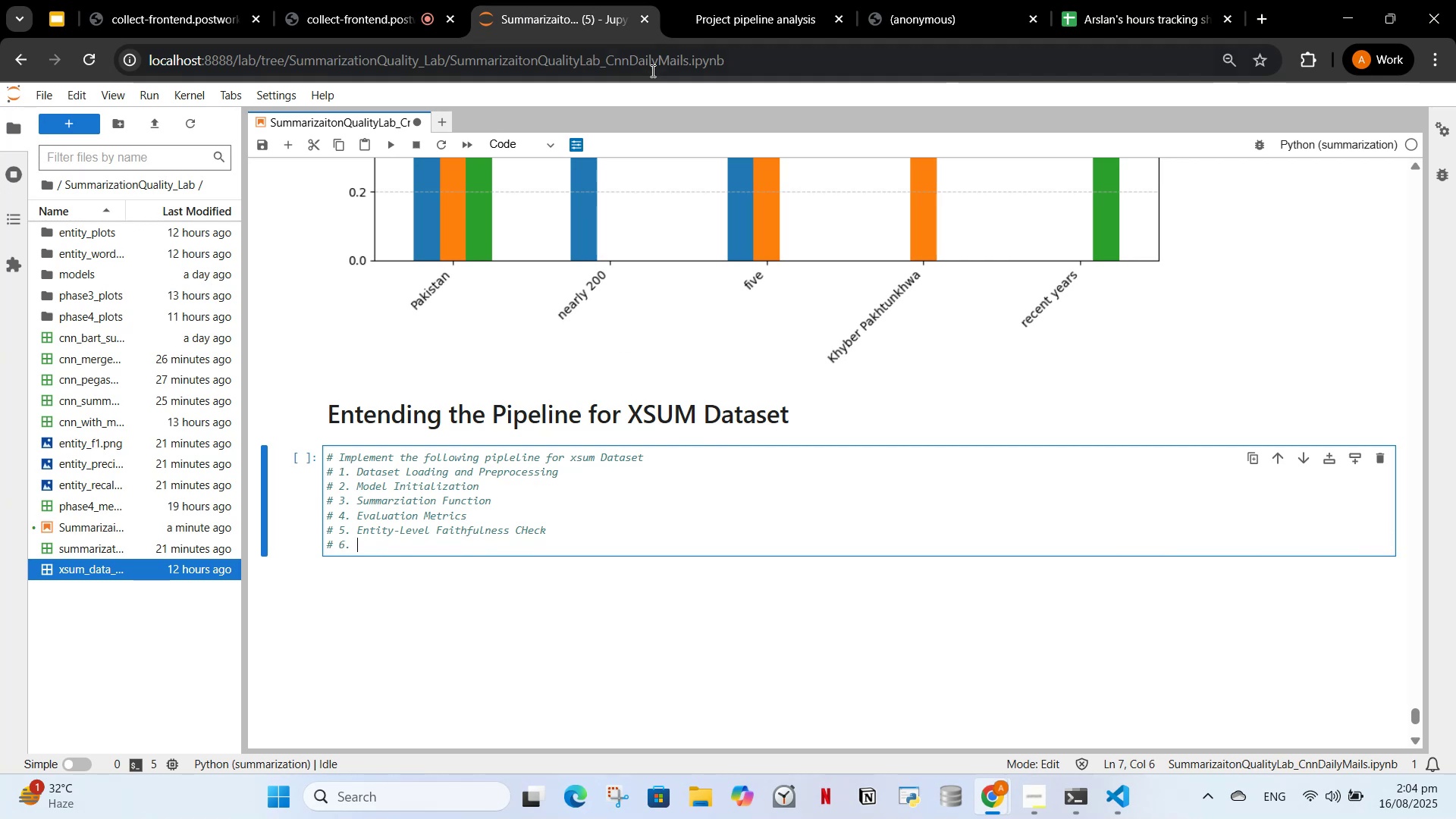 
left_click([708, 12])
 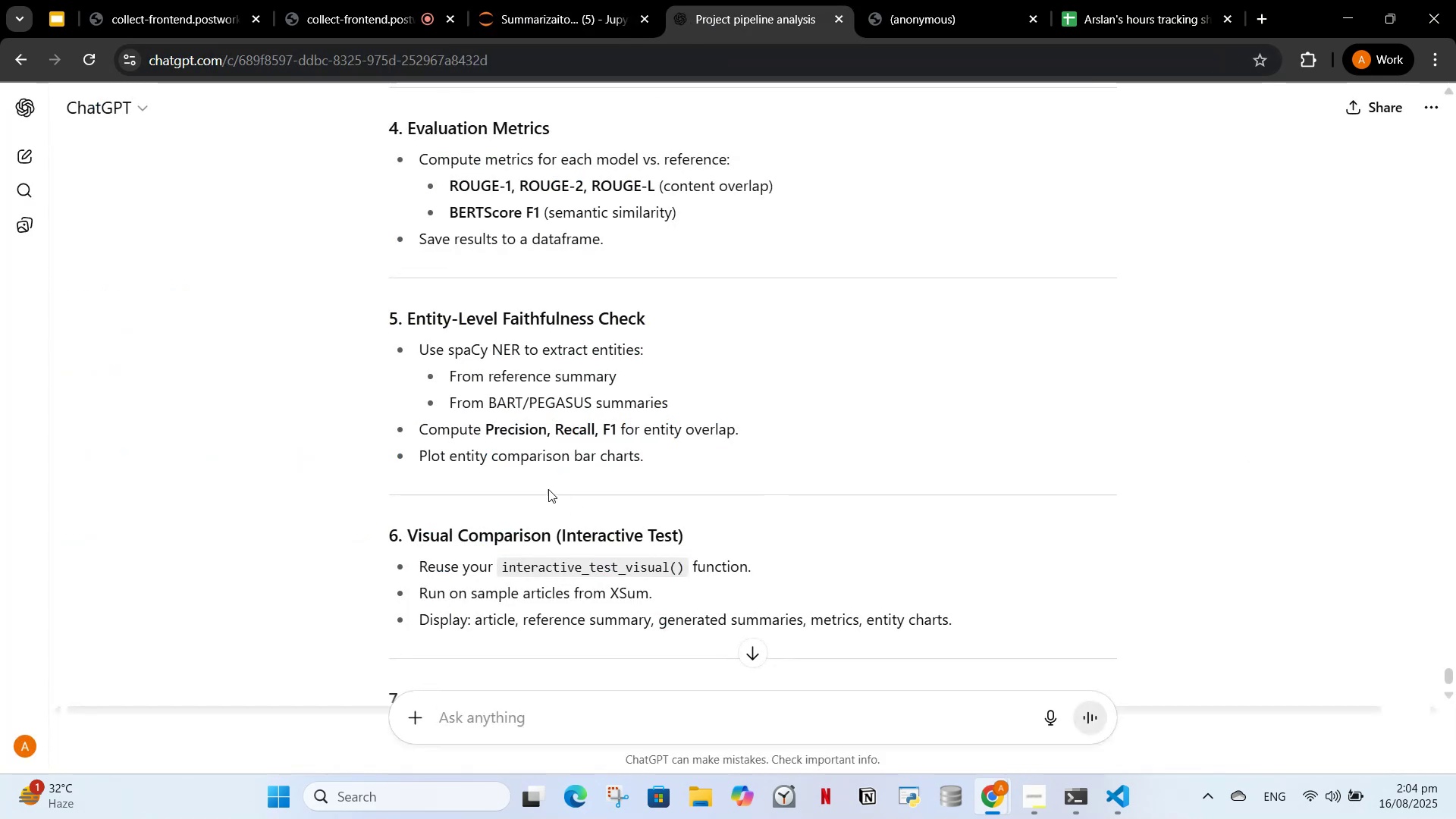 
scroll: coordinate [613, 504], scroll_direction: down, amount: 3.0
 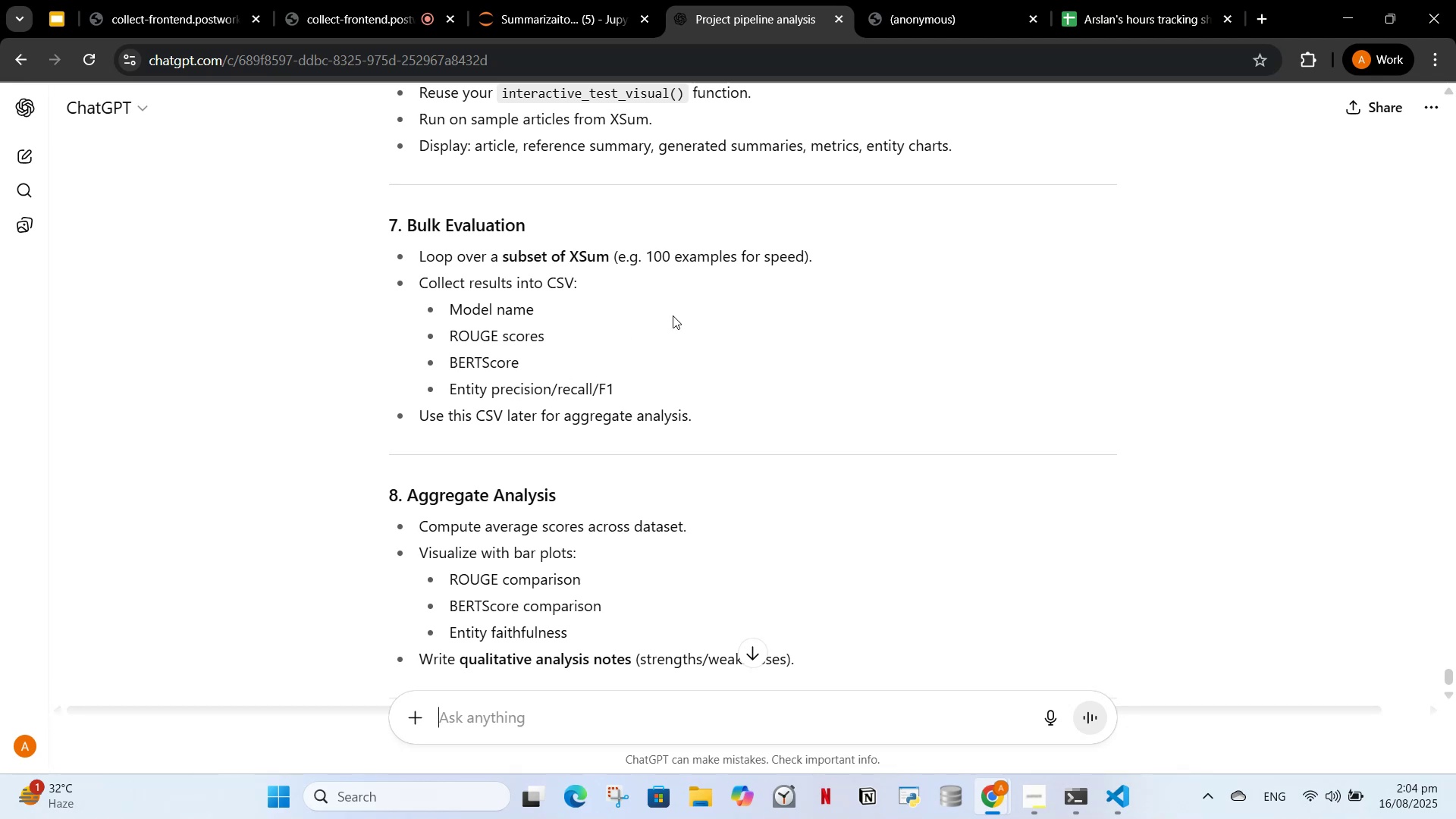 
wait(8.61)
 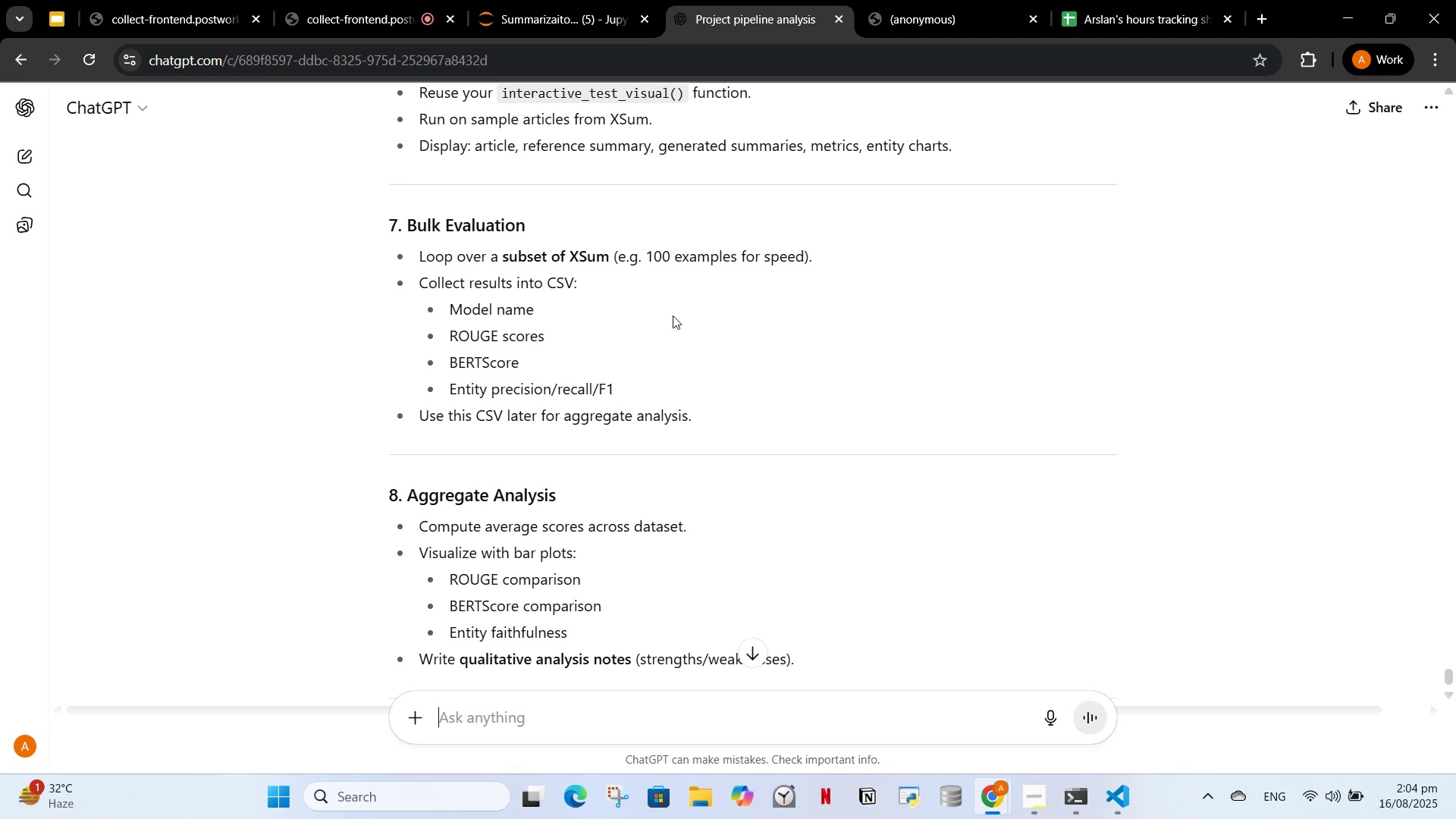 
scroll: coordinate [516, 472], scroll_direction: down, amount: 2.0
 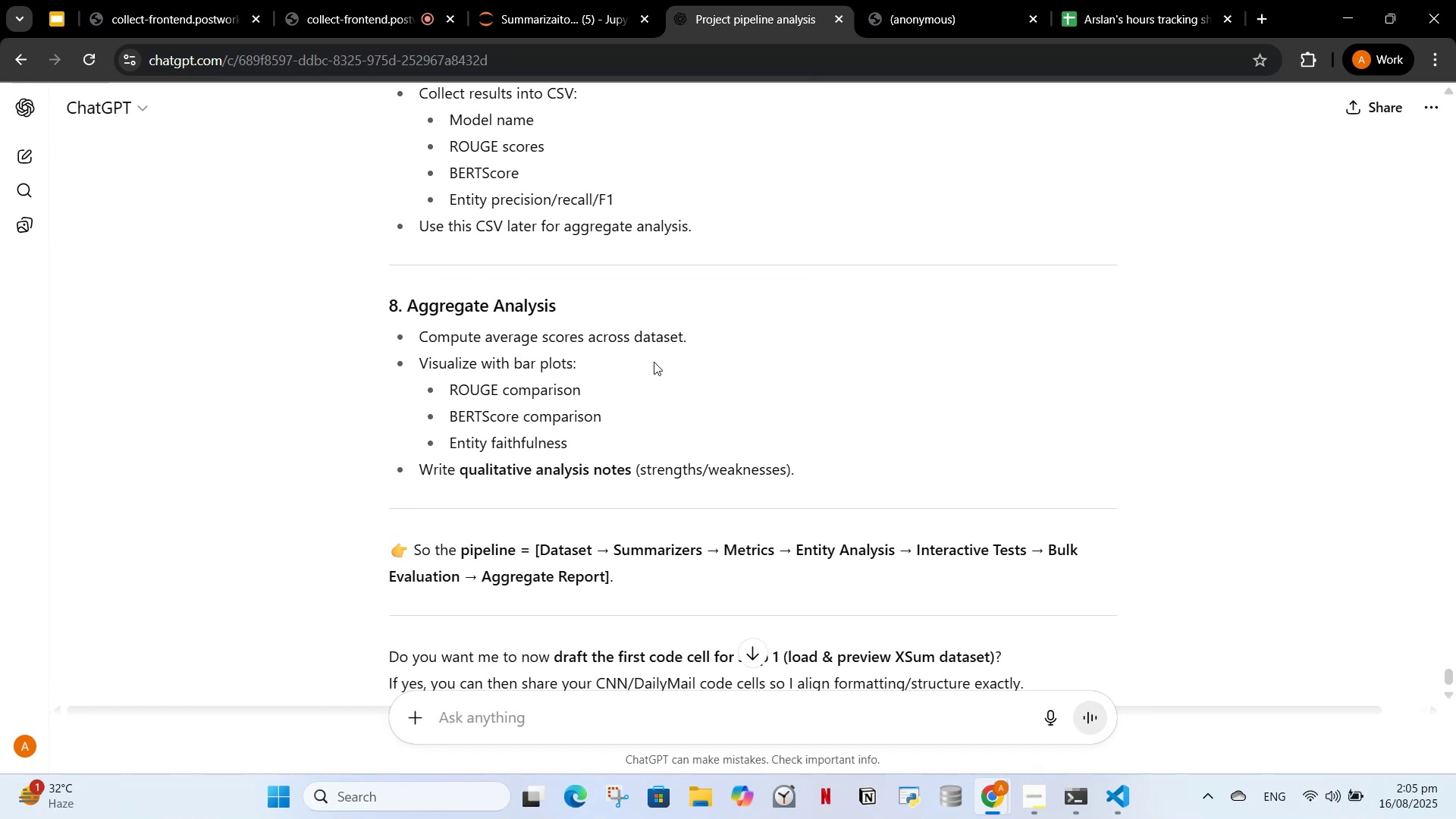 
scroll: coordinate [547, 425], scroll_direction: up, amount: 5.0
 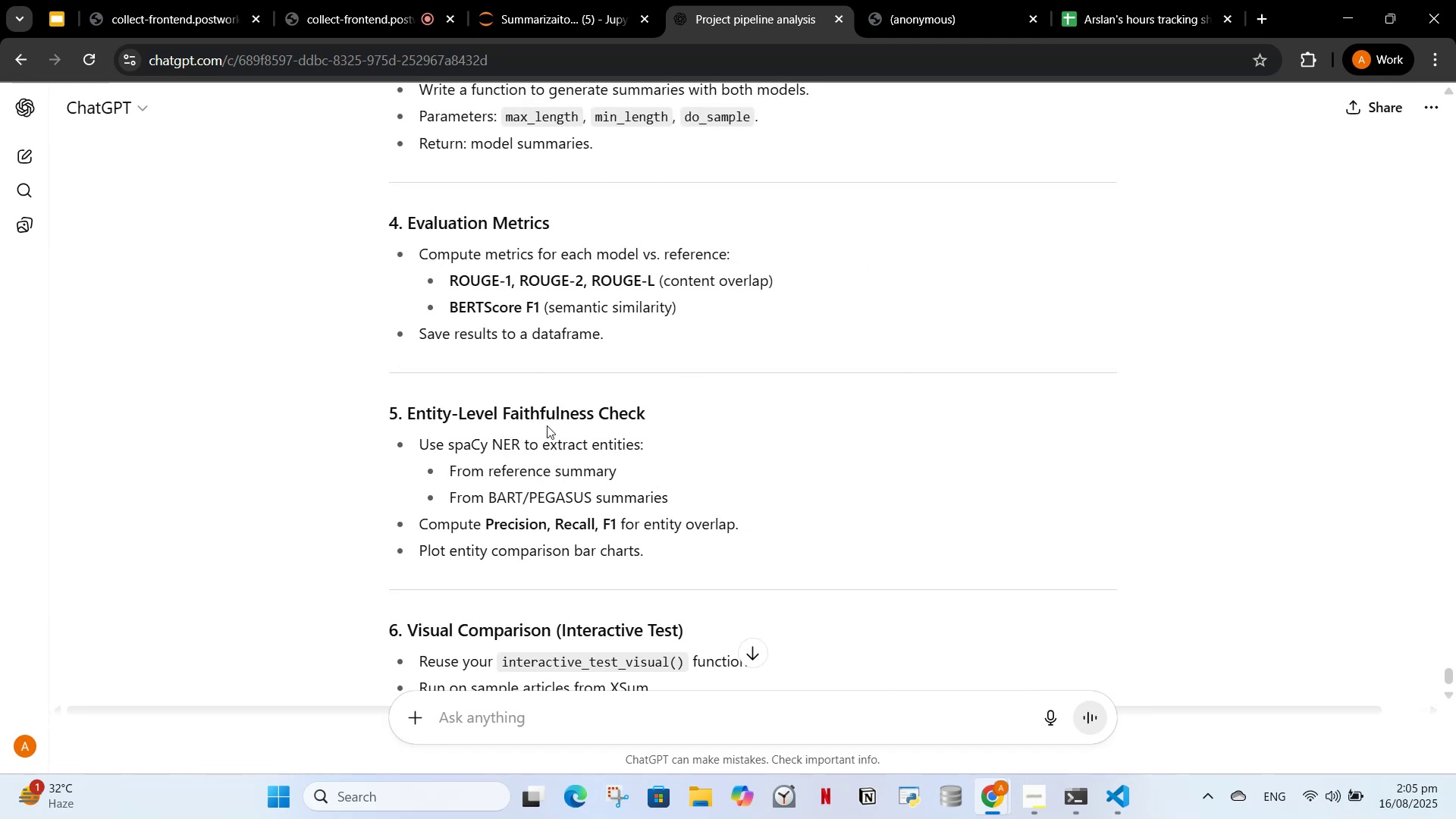 
scroll: coordinate [547, 425], scroll_direction: down, amount: 5.0
 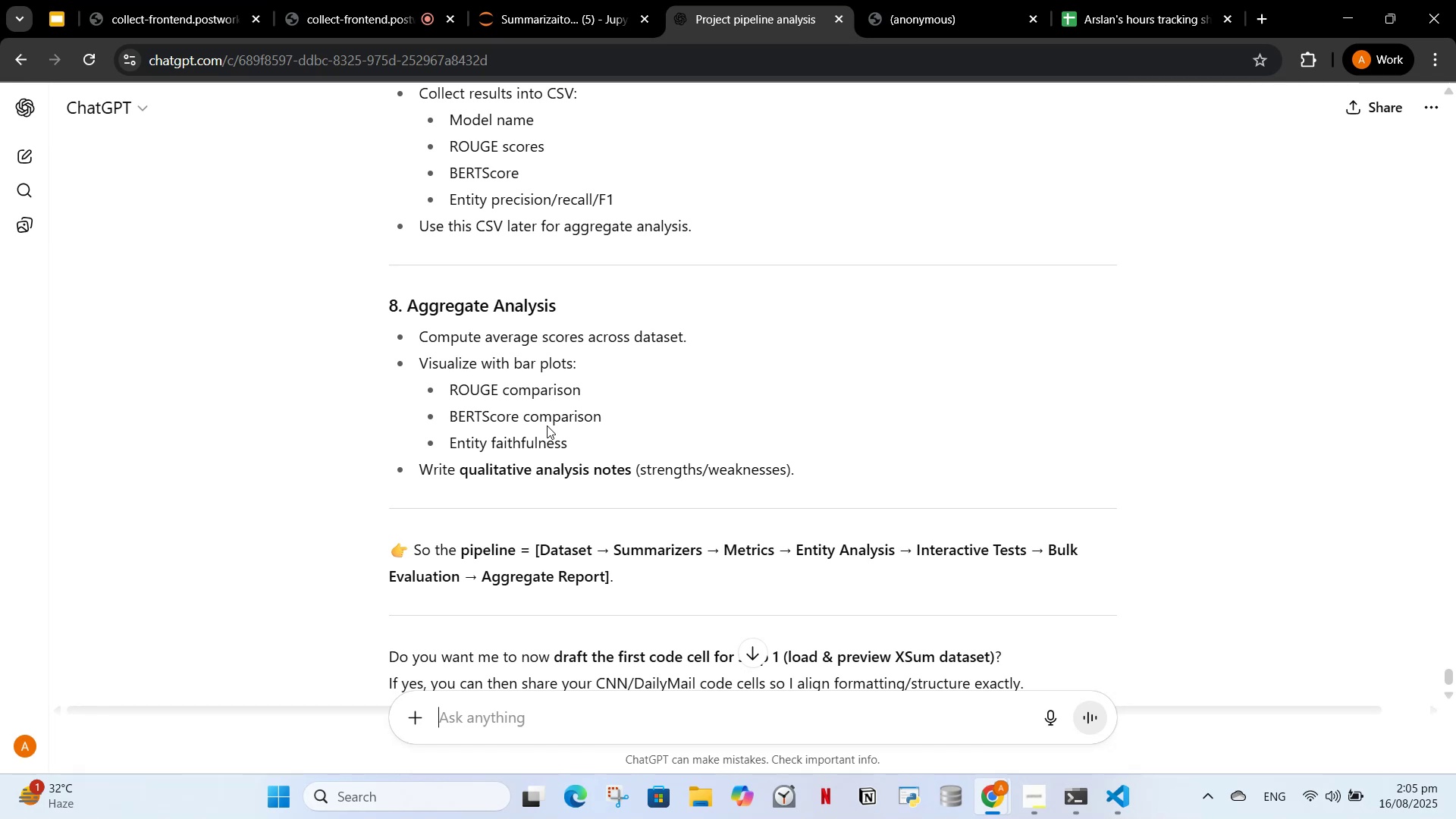 
scroll: coordinate [547, 425], scroll_direction: up, amount: 2.0
 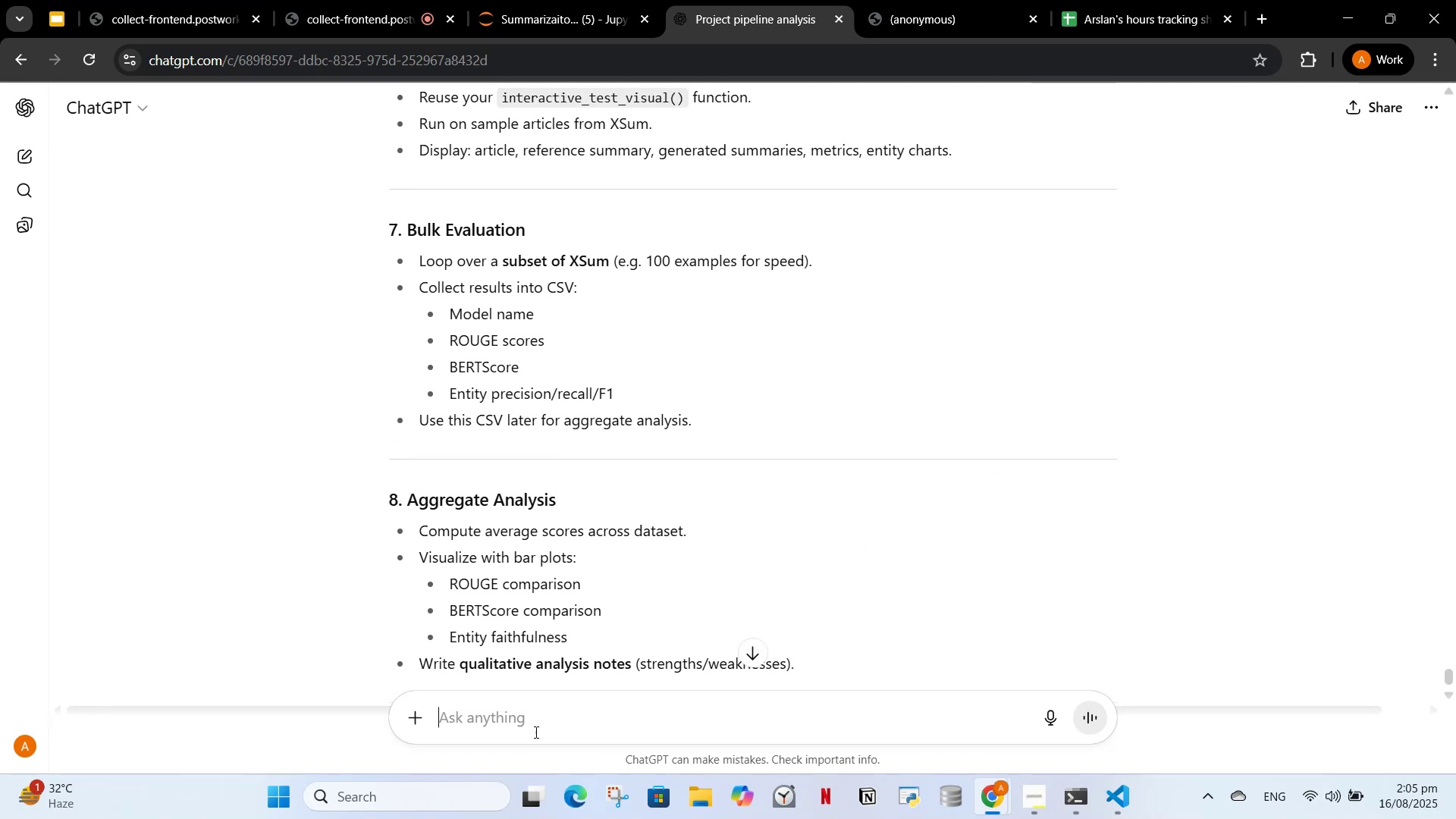 
left_click([544, 723])
 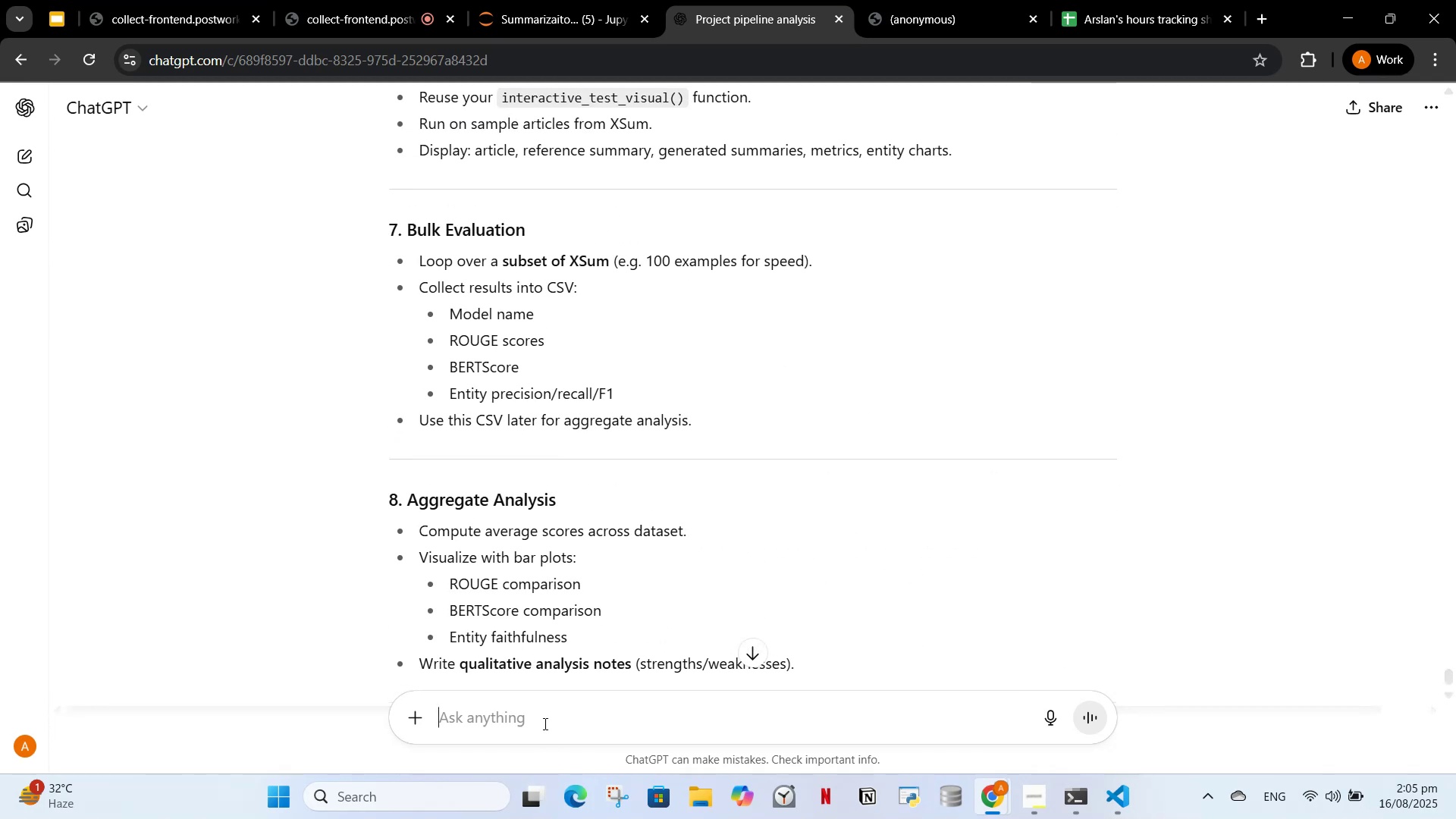 
type(what doy you mean by bulk evaluation and aggregate analysis)
 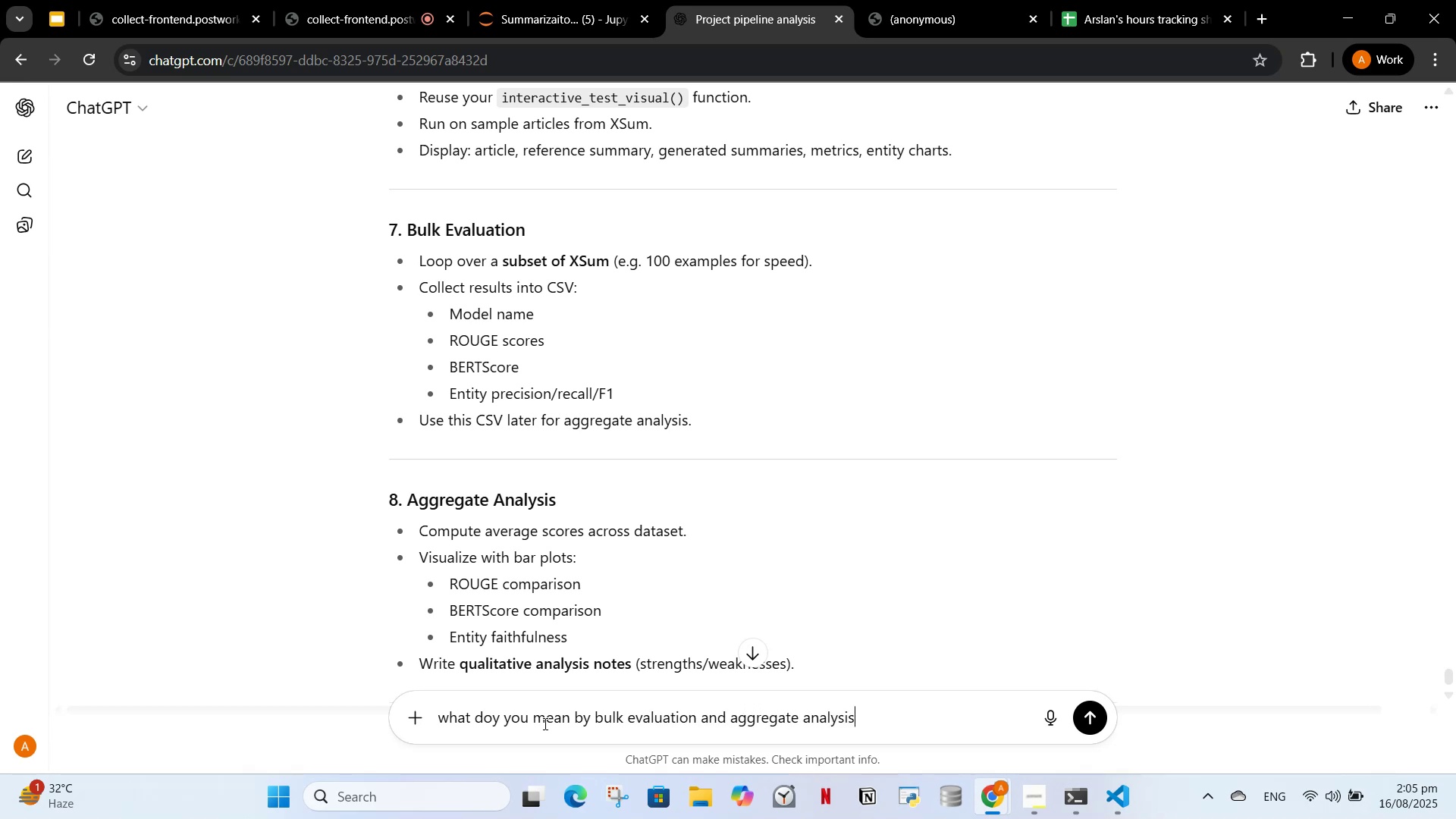 
key(Enter)
 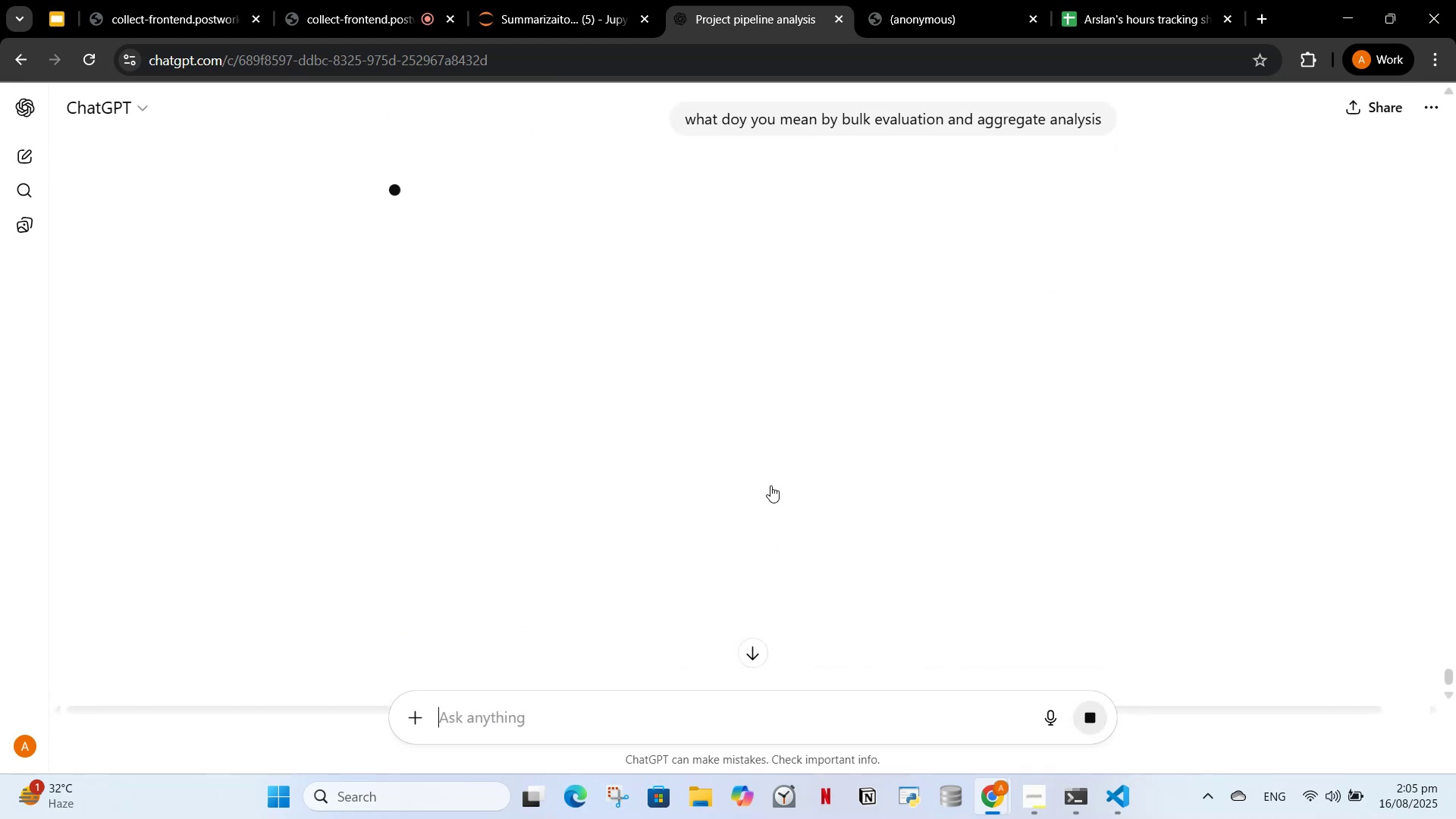 
wait(9.72)
 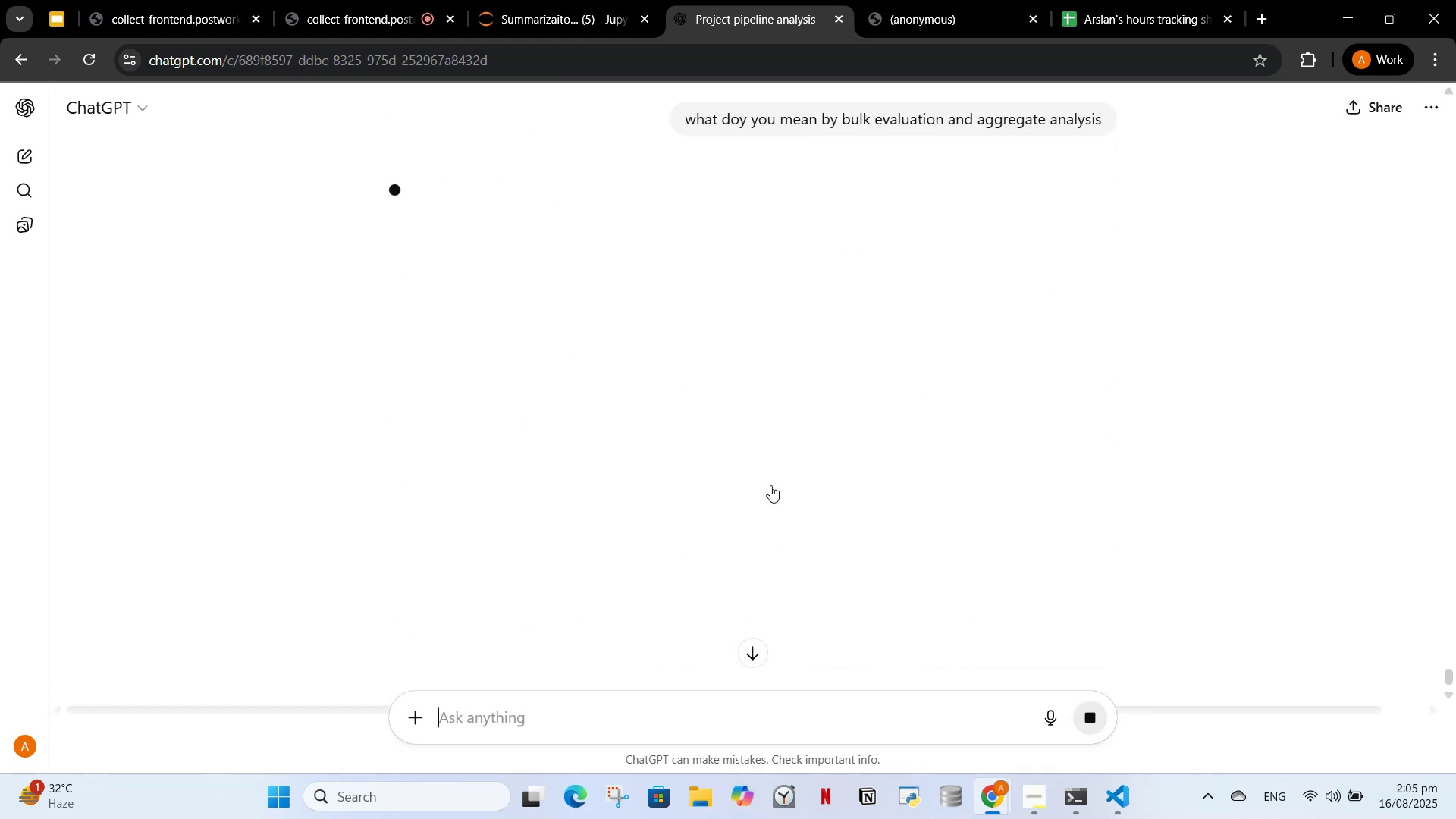 
left_click_drag(start_coordinate=[687, 118], to_coordinate=[911, 99])
 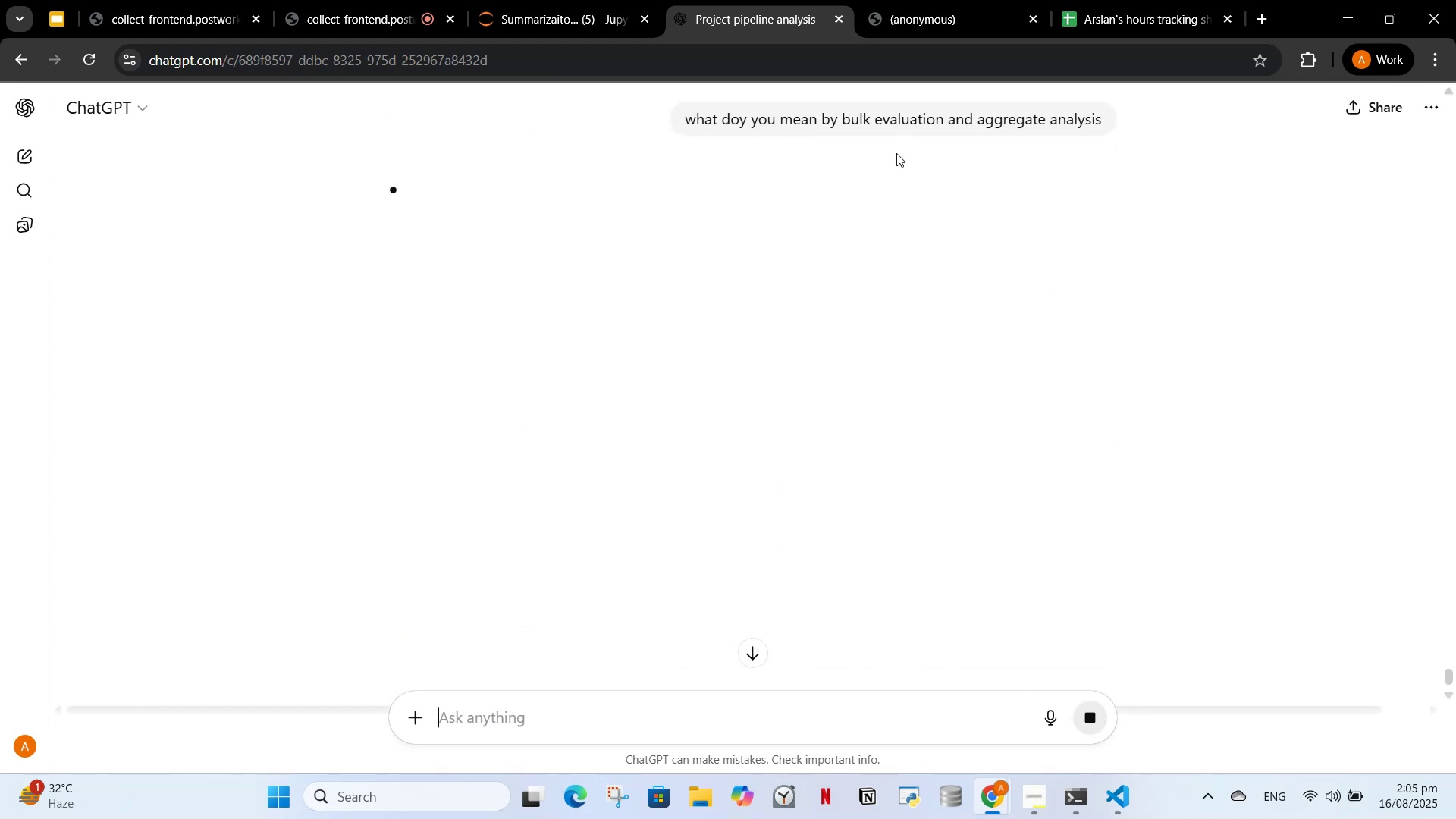 
left_click([896, 153])
 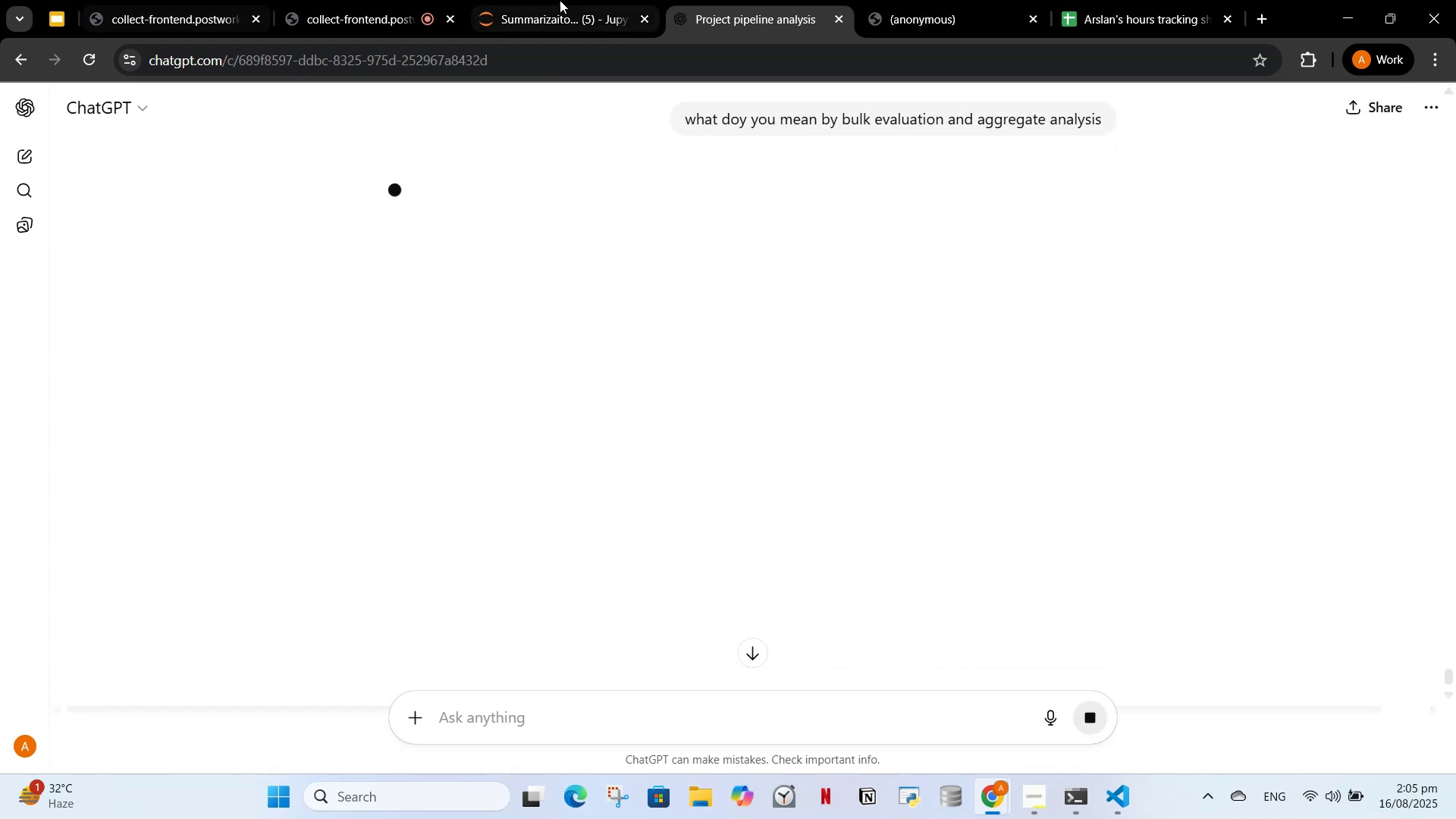 
left_click([580, 1])
 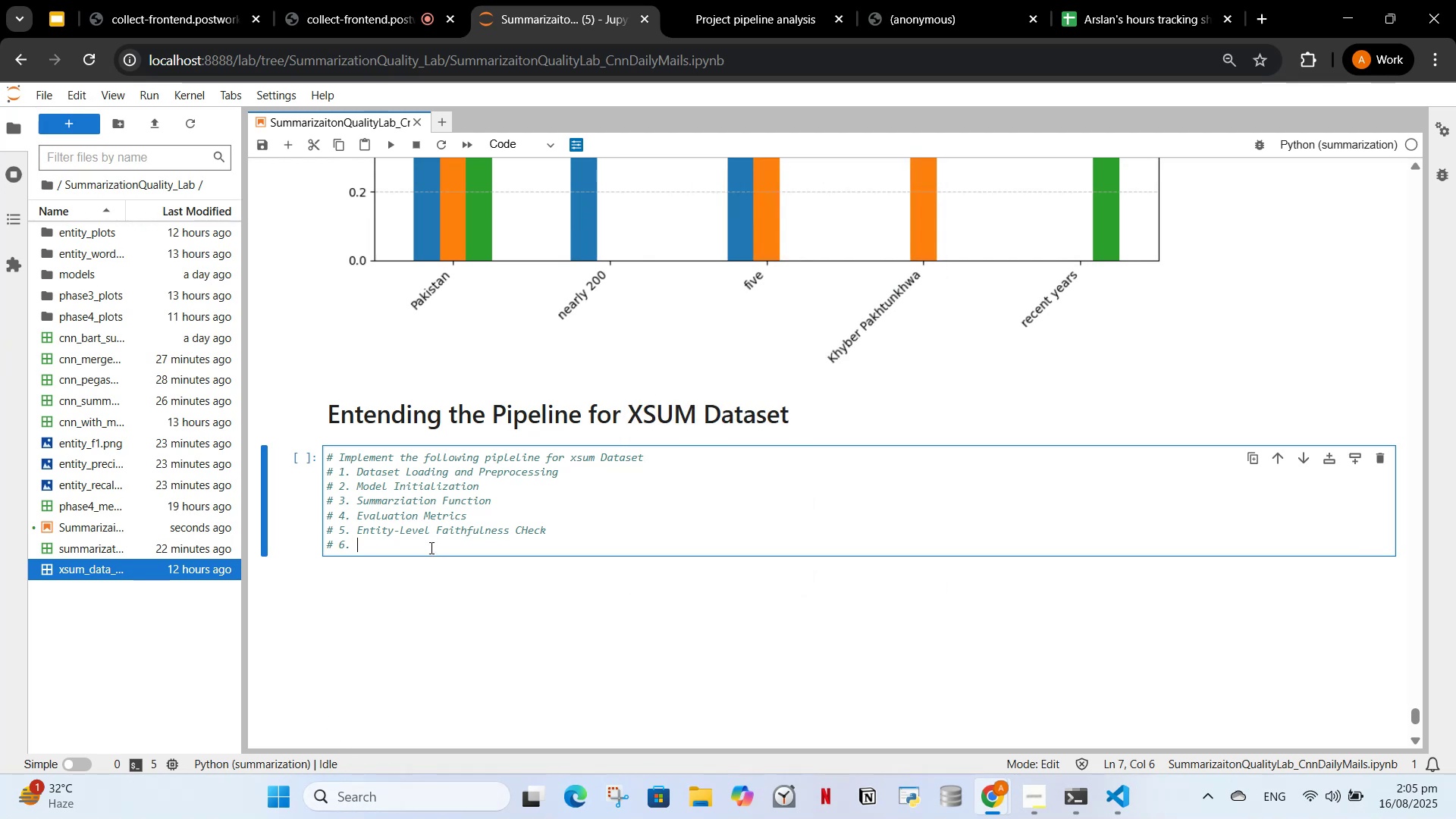 
scroll: coordinate [691, 438], scroll_direction: down, amount: 2.0
 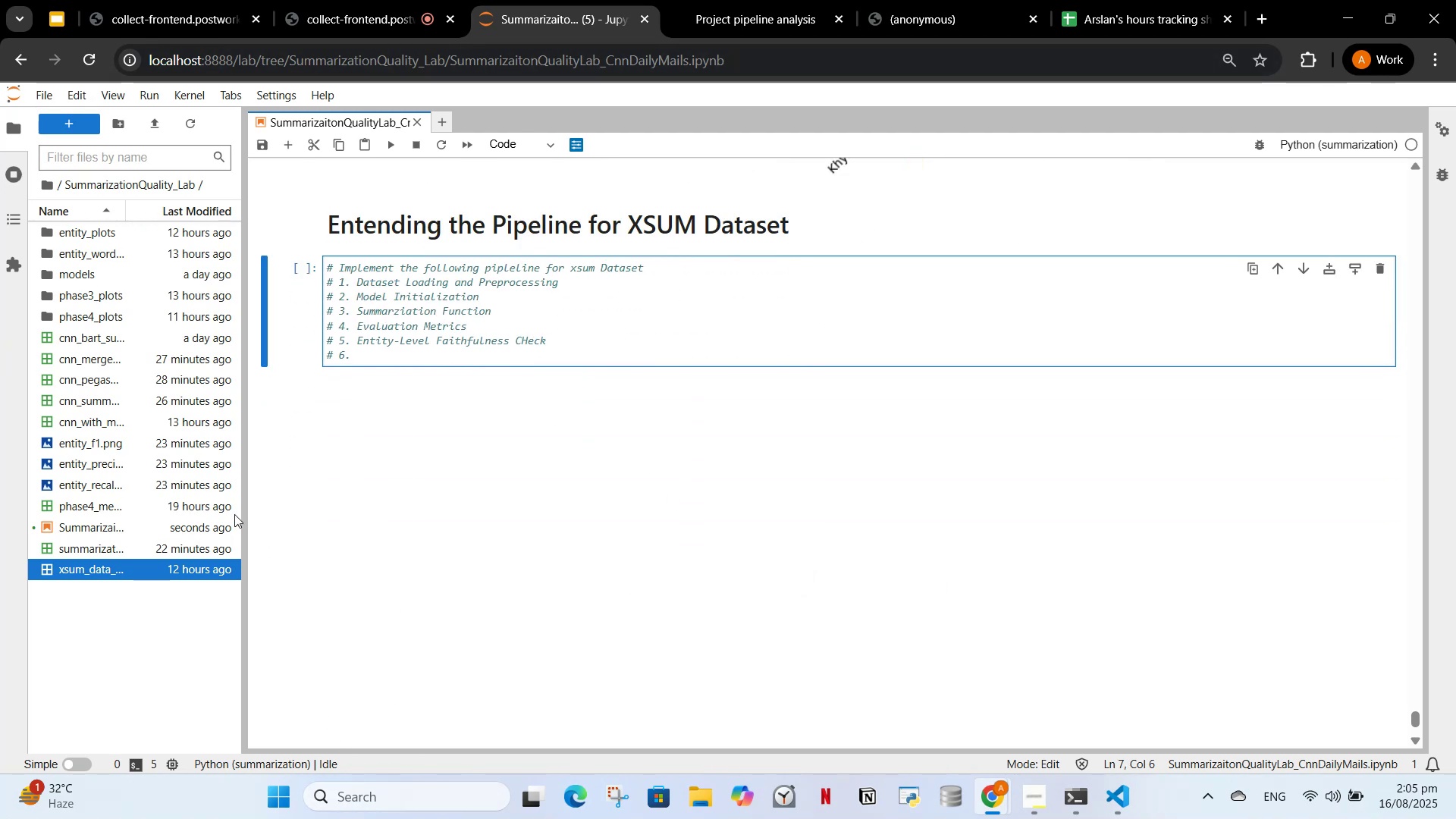 
mouse_move([92, 583])
 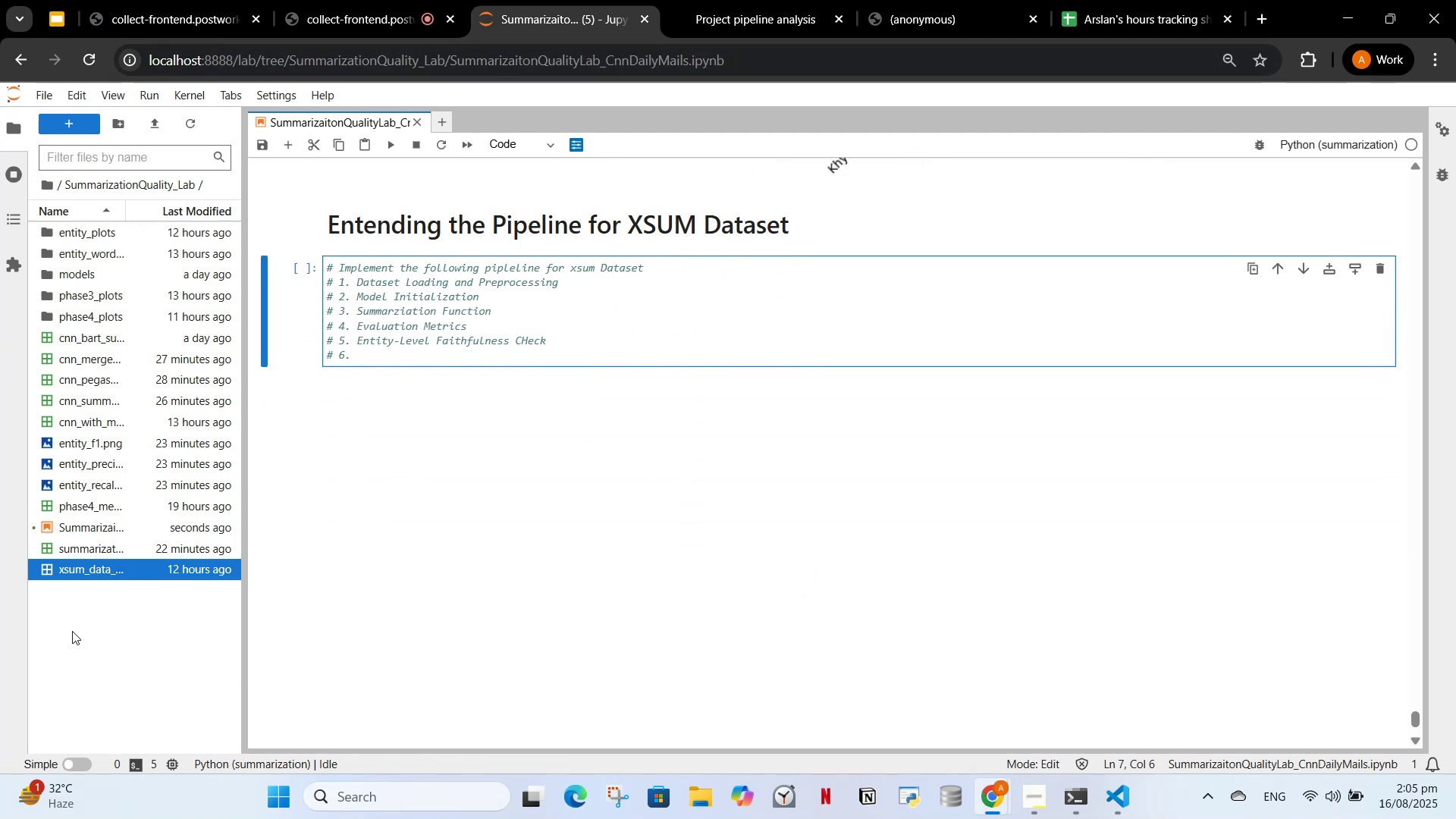 
left_click_drag(start_coordinate=[72, 631], to_coordinate=[72, 636])
 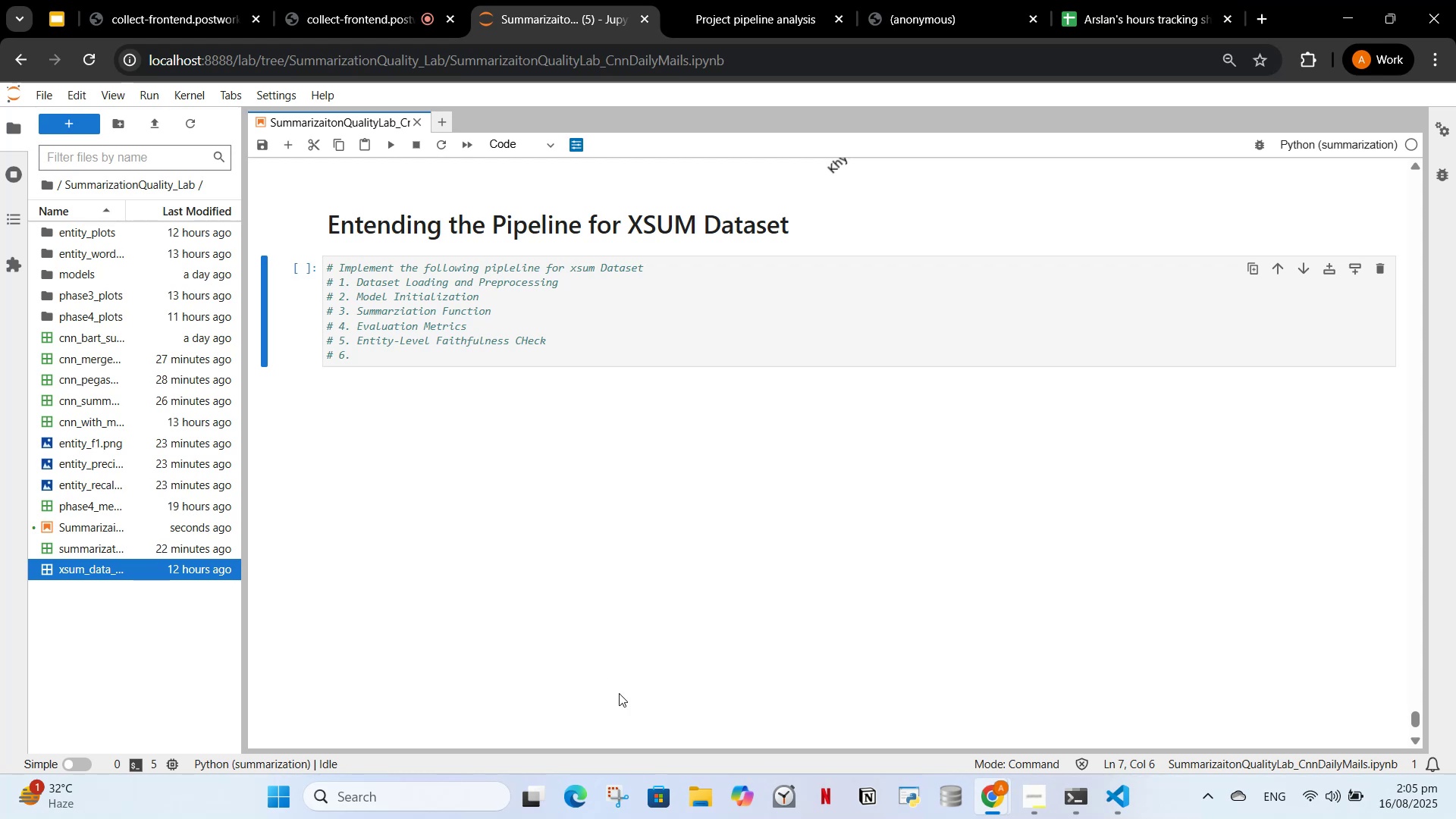 
wait(9.1)
 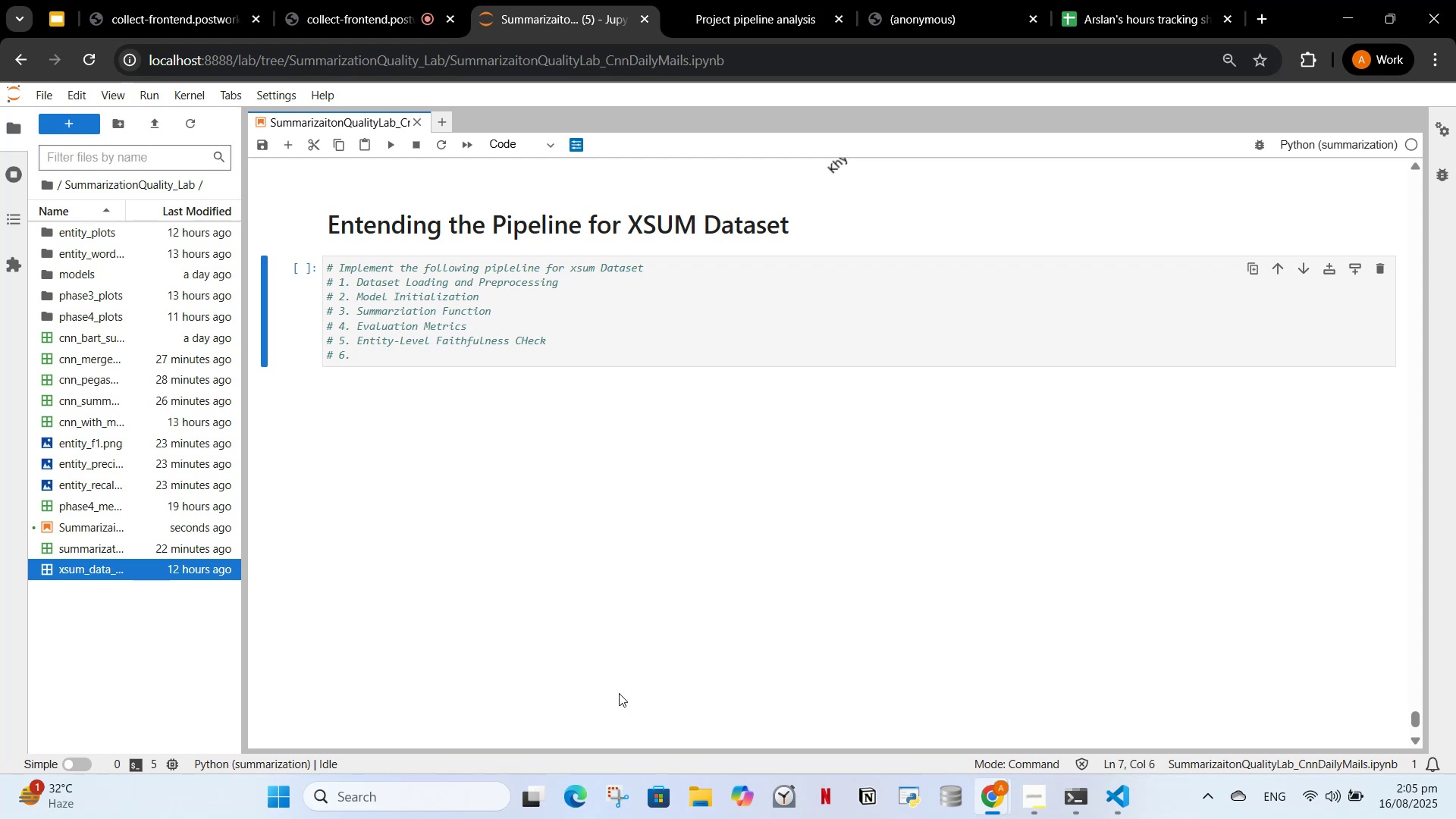 
left_click([505, 0])
 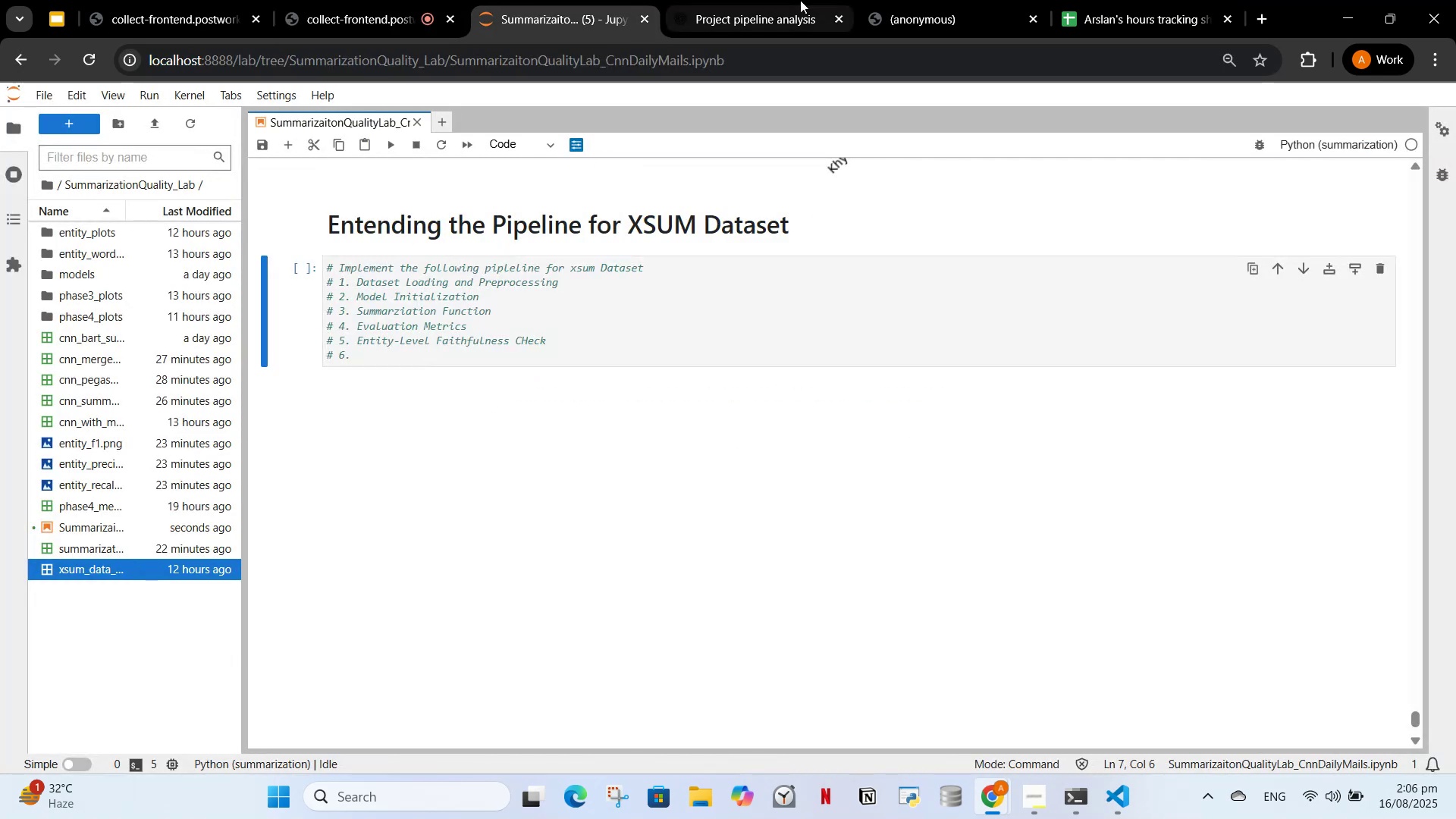 
left_click([774, 0])
 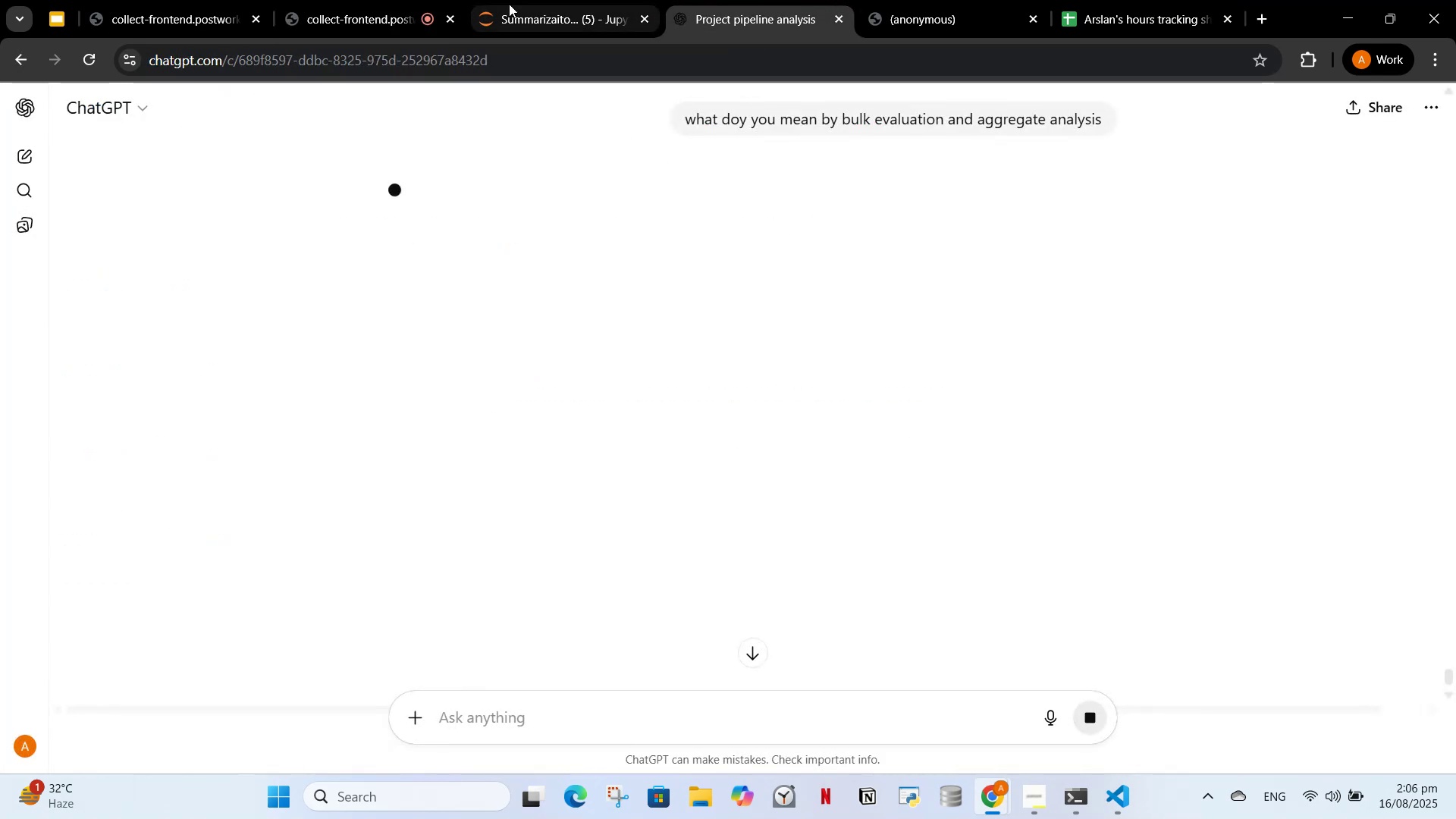 
left_click([576, 8])
 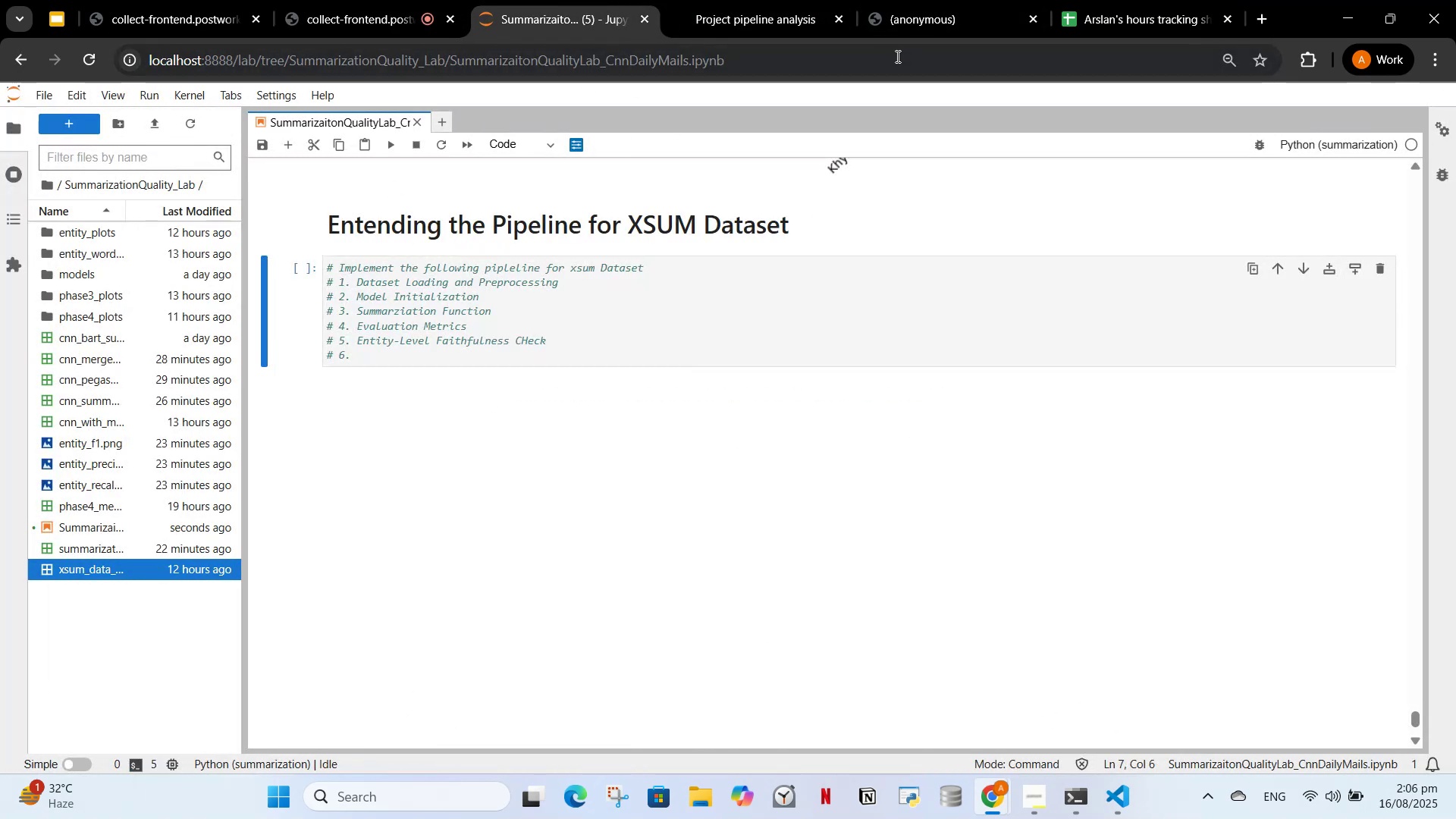 
left_click([791, 0])
 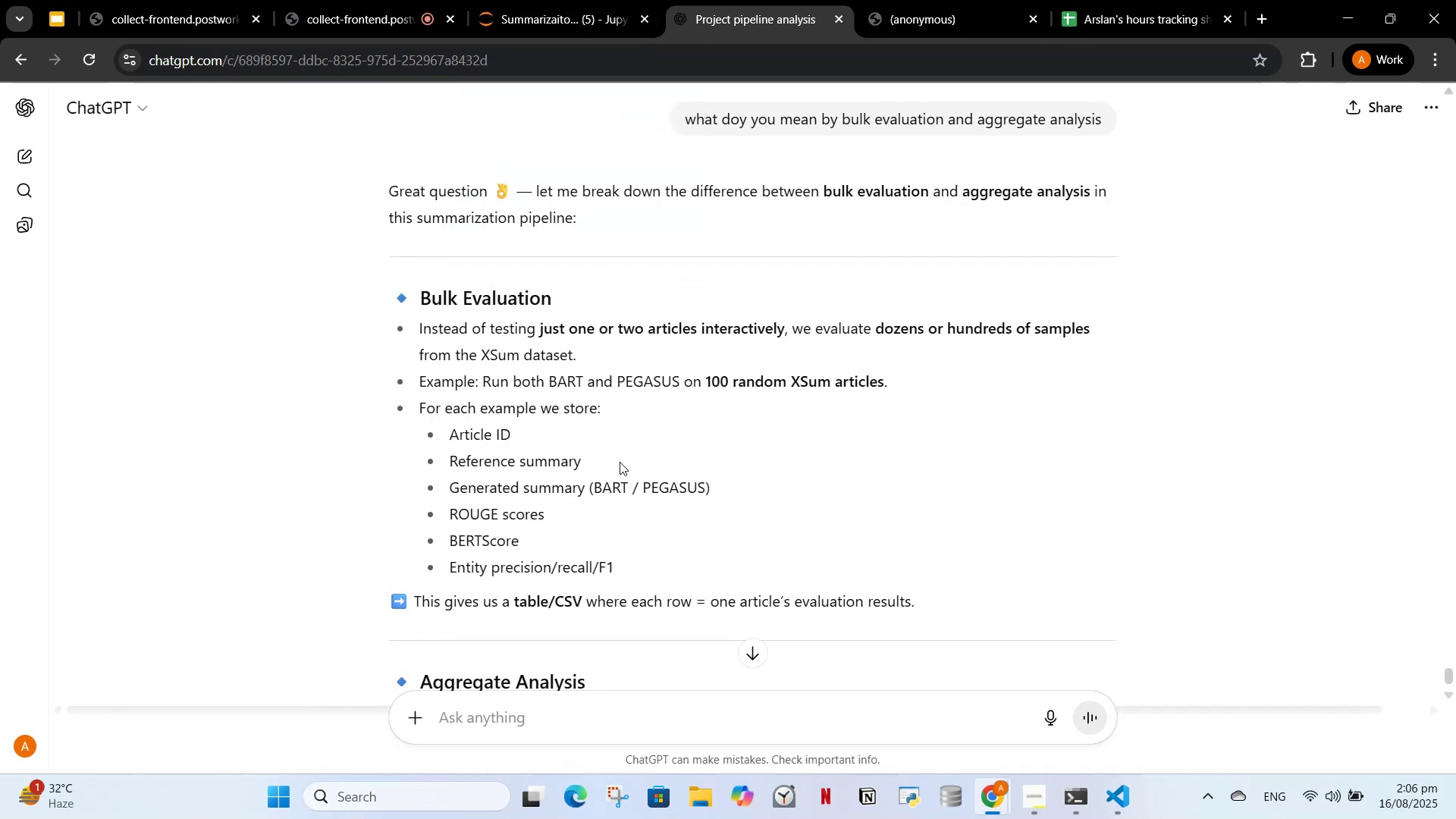 
wait(14.47)
 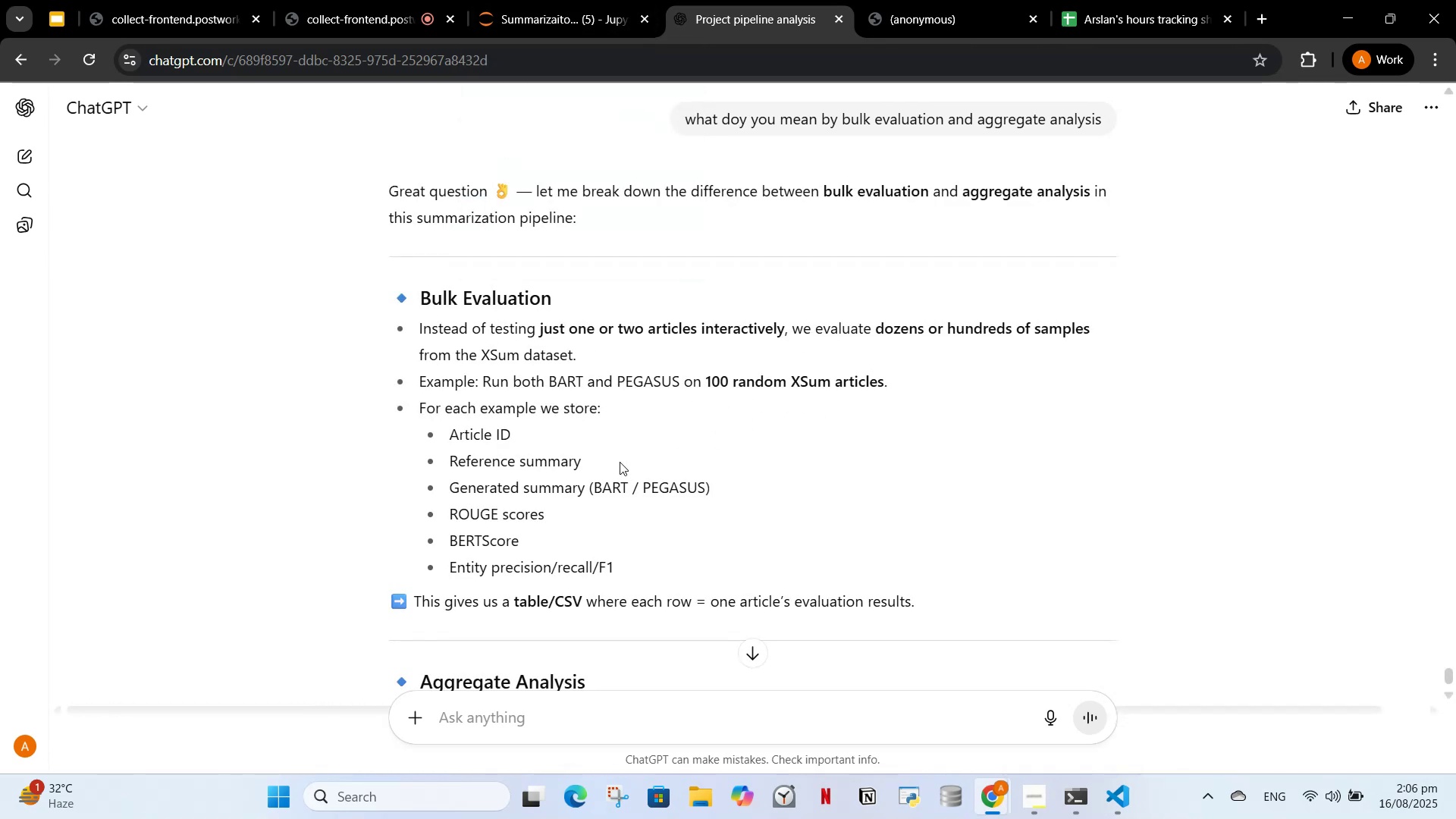 
scroll: coordinate [657, 508], scroll_direction: down, amount: 8.0
 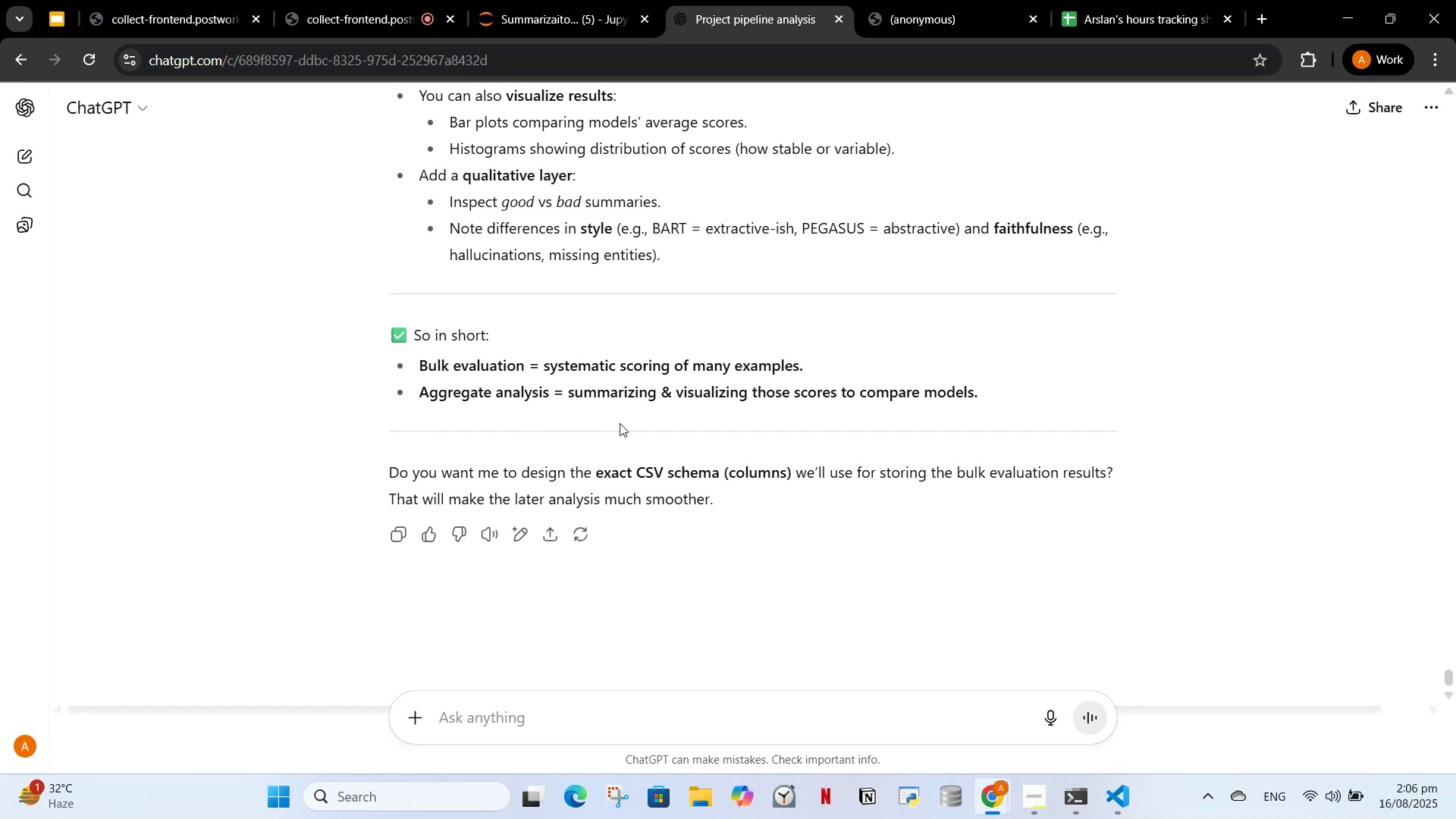 
wait(6.29)
 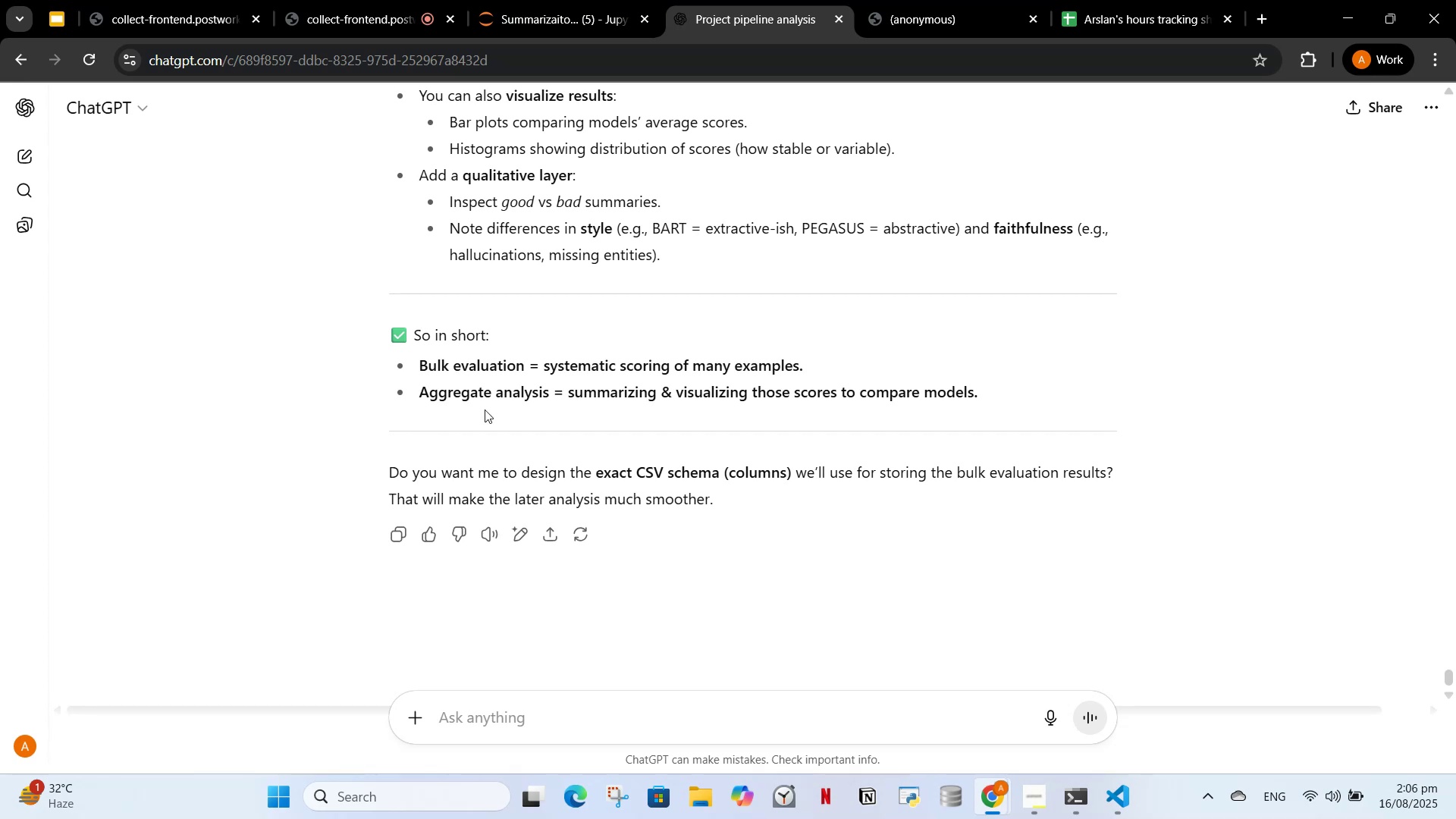 
scroll: coordinate [498, 199], scroll_direction: up, amount: 8.0
 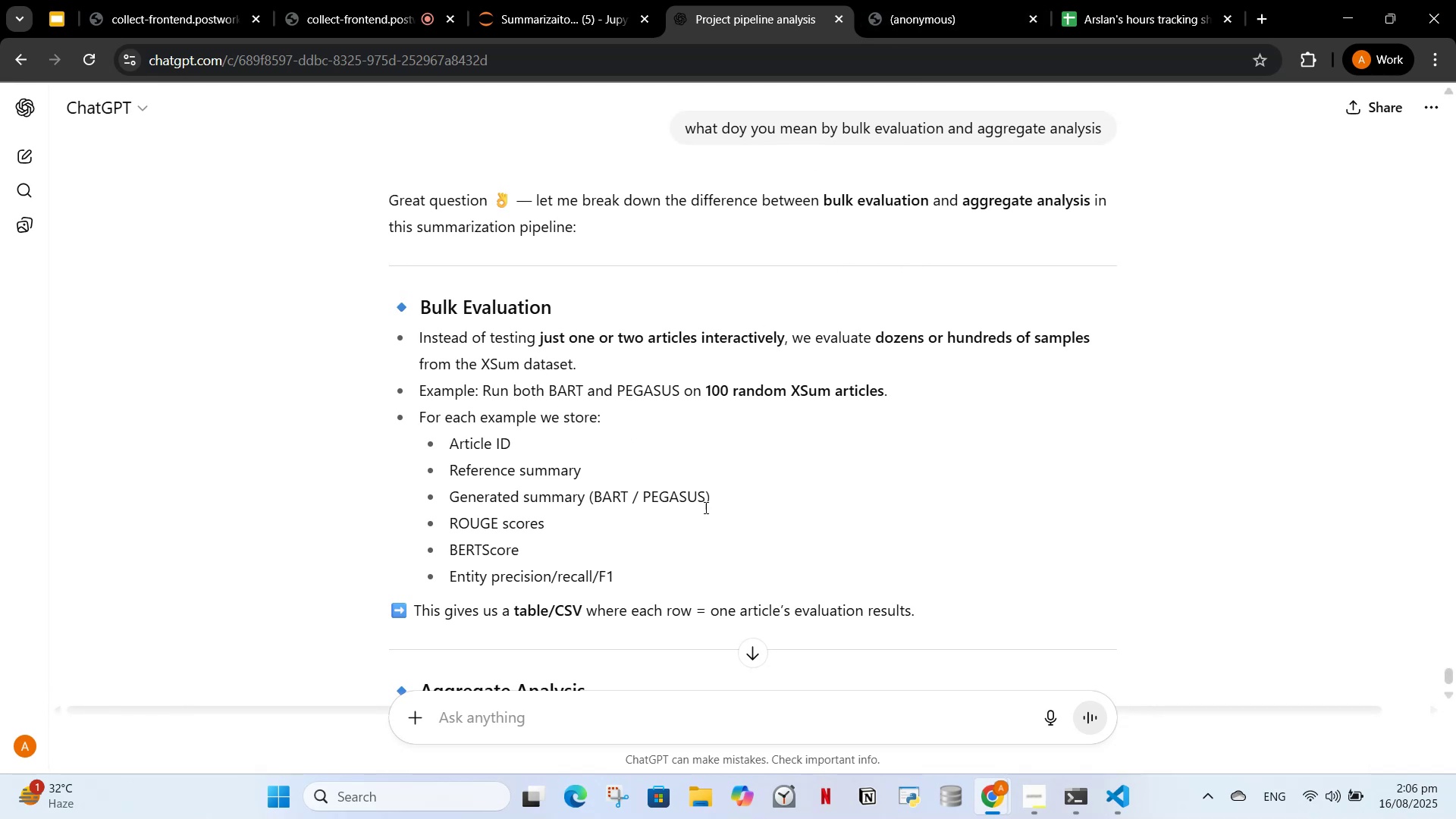 
left_click_drag(start_coordinate=[582, 698], to_coordinate=[582, 706])
 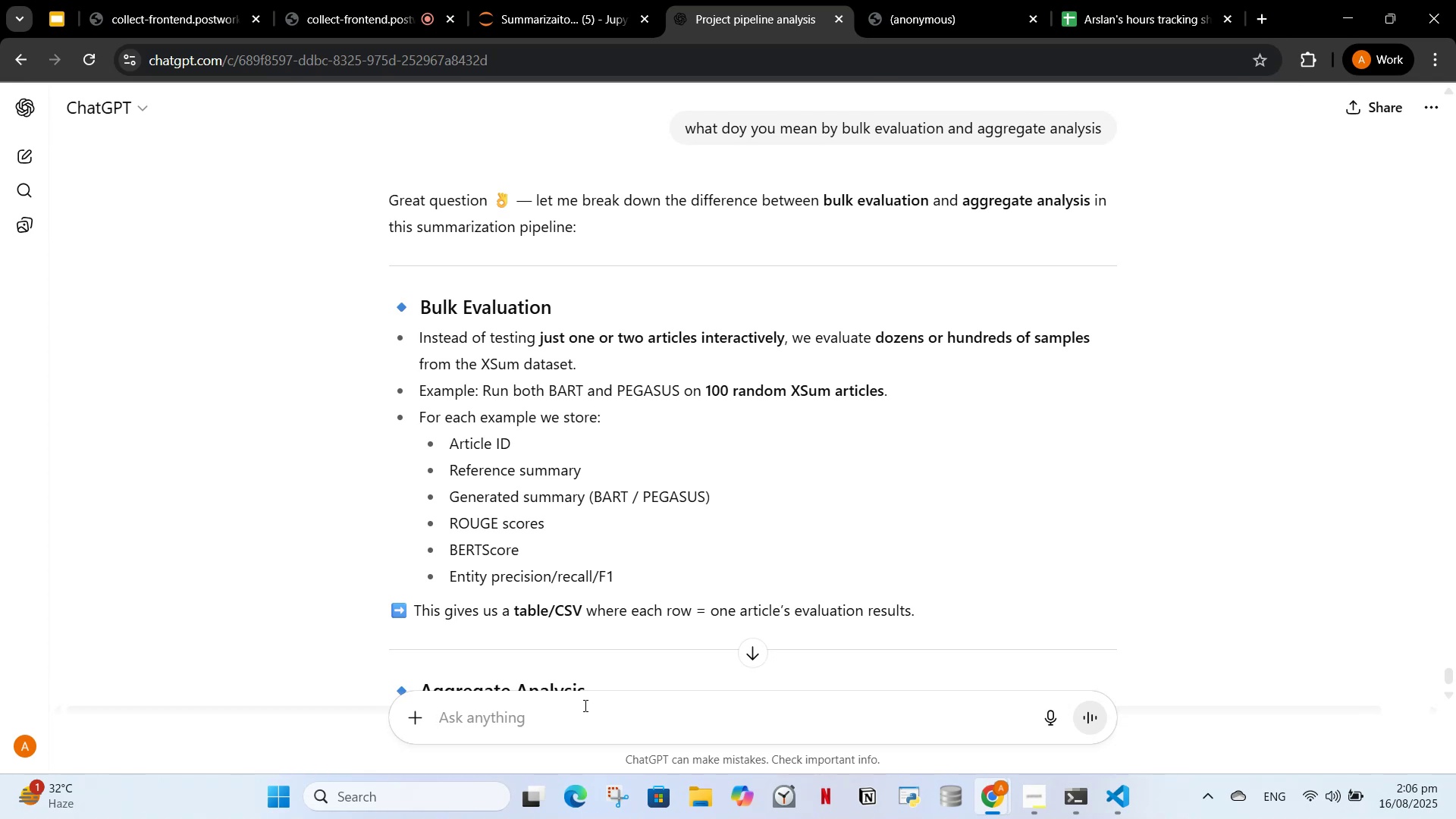 
wait(20.52)
 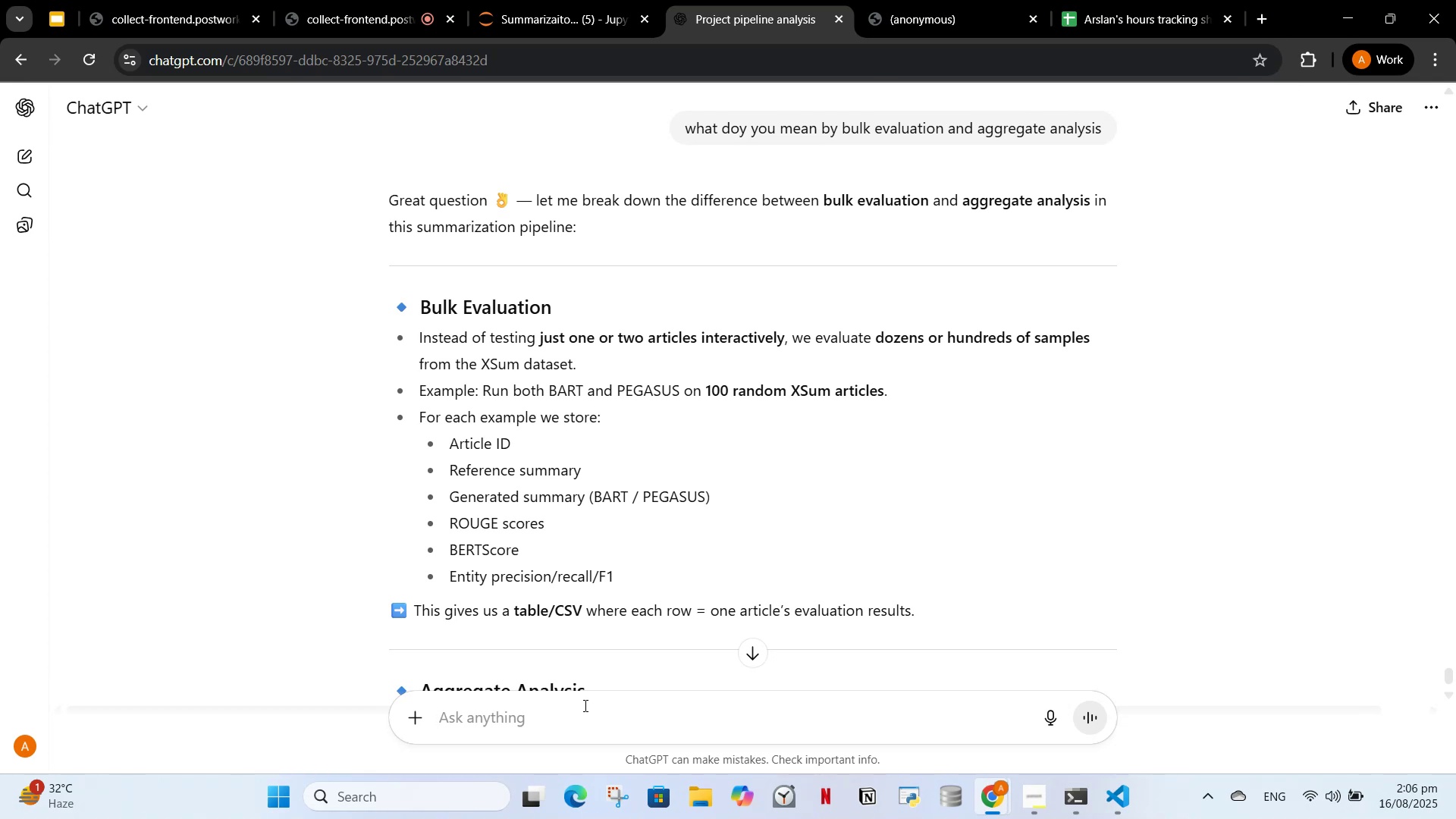 
scroll: coordinate [536, 300], scroll_direction: down, amount: 4.0
 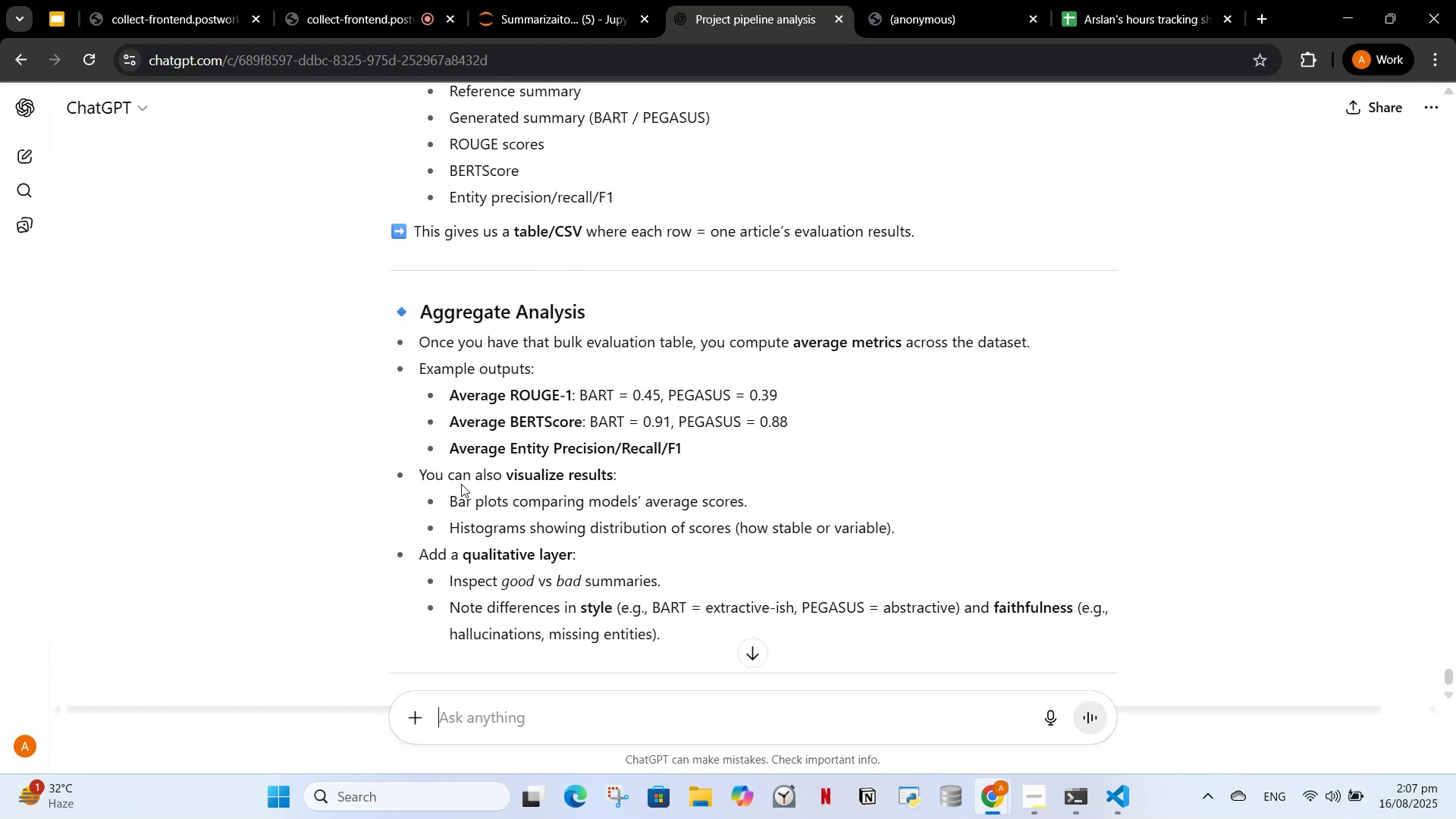 
wait(5.42)
 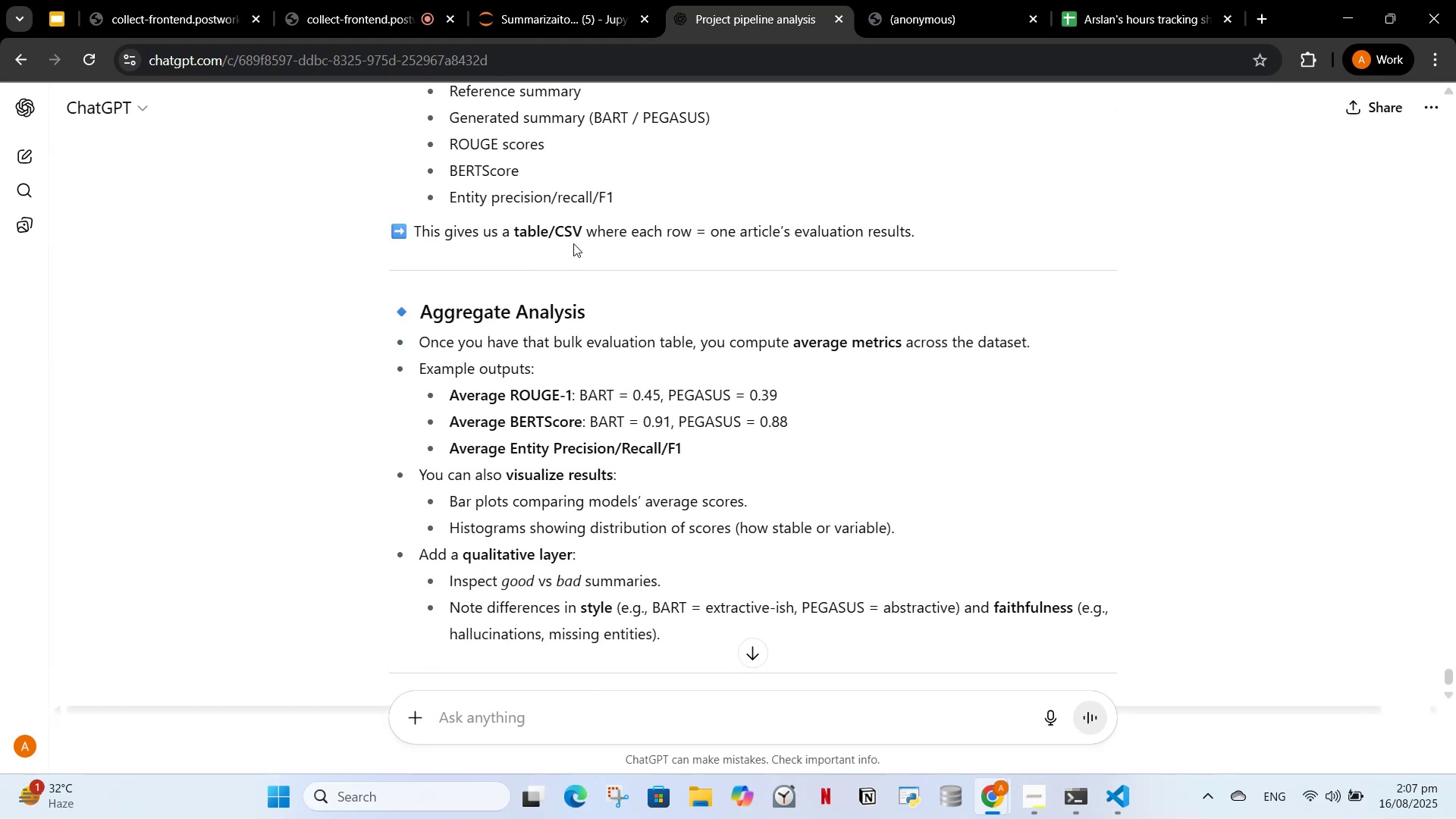 
type(tou yeh tou jodatas)
 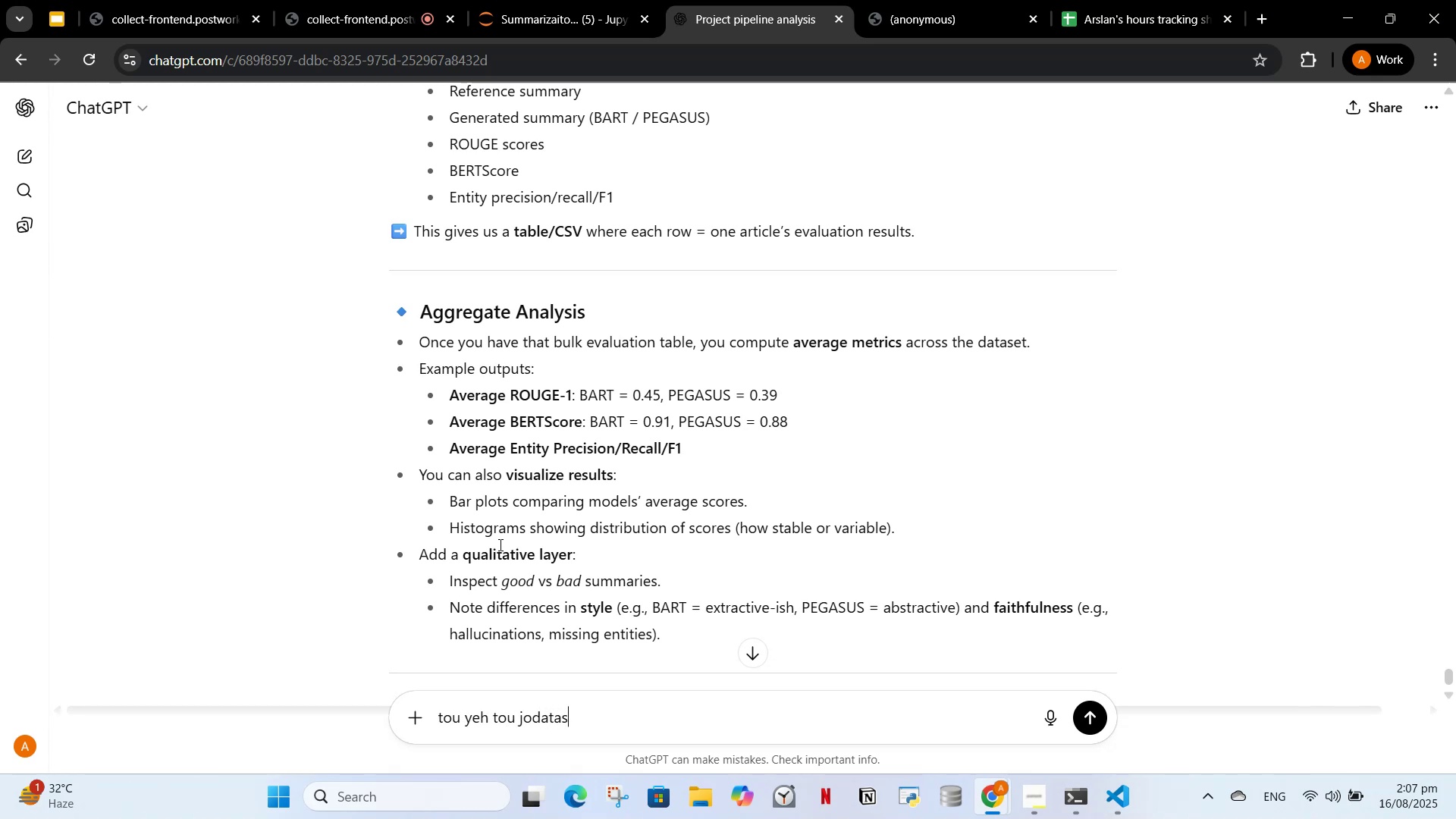 
hold_key(key=Backspace, duration=1.5)
 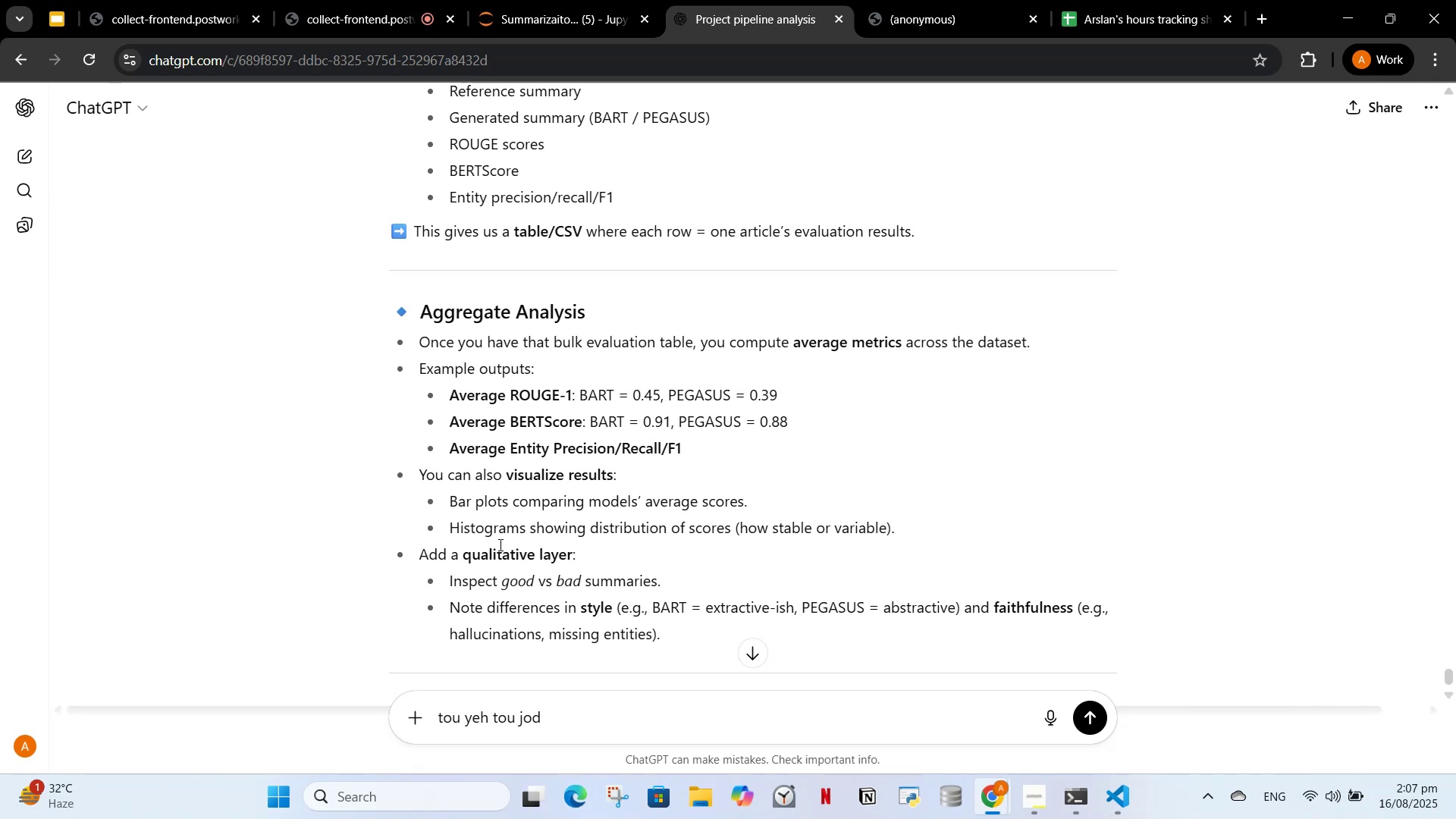 
hold_key(key=Backspace, duration=1.06)
 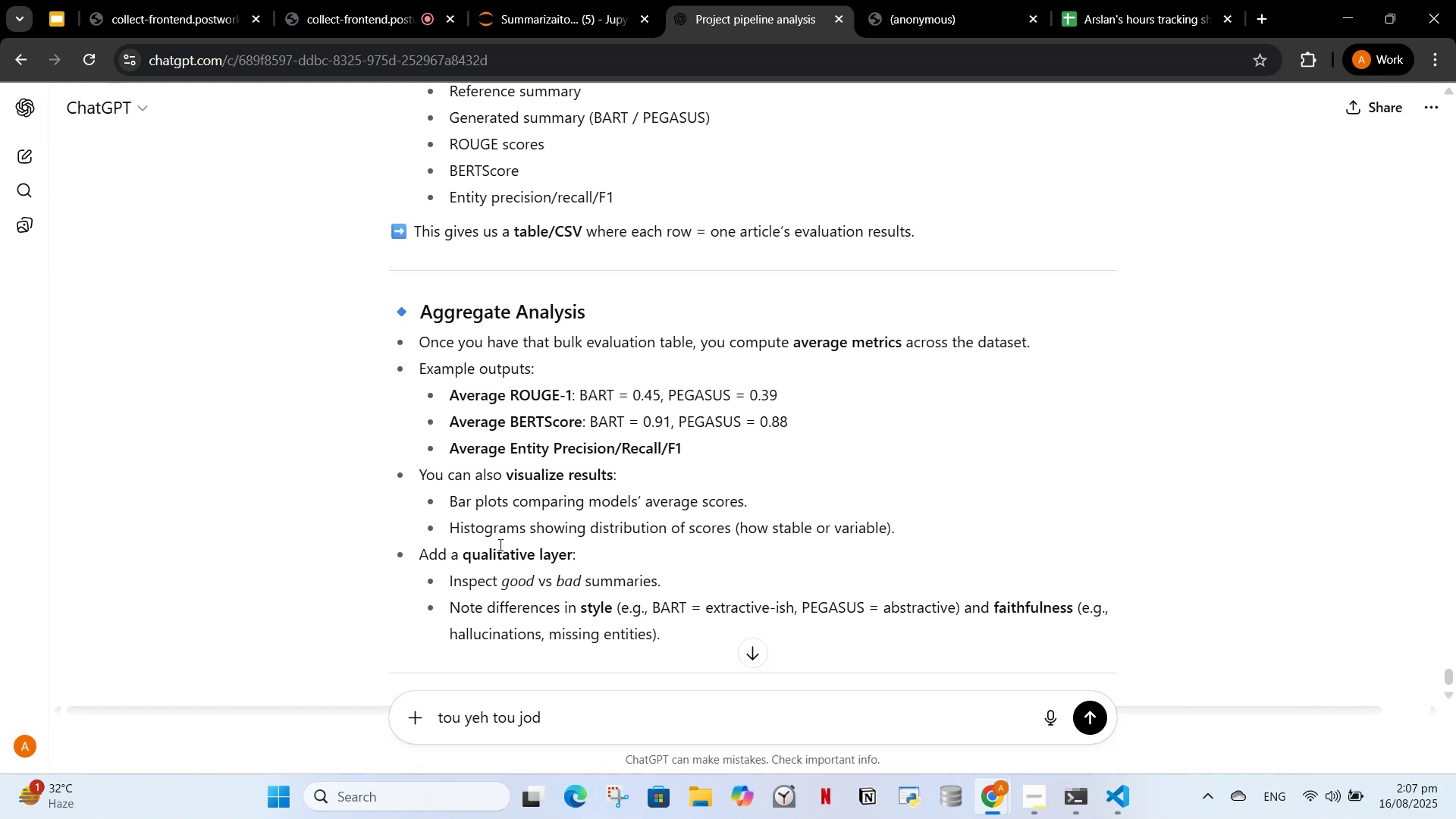 
key(Backspace)
type(So this bulk evalutation is done we )
key(Backspace)
key(Backspace)
type(hen i will take the 200 samples of data s)
key(Backspace)
type(xsum and genetare summaries and metrics right, di i need to do this again)
 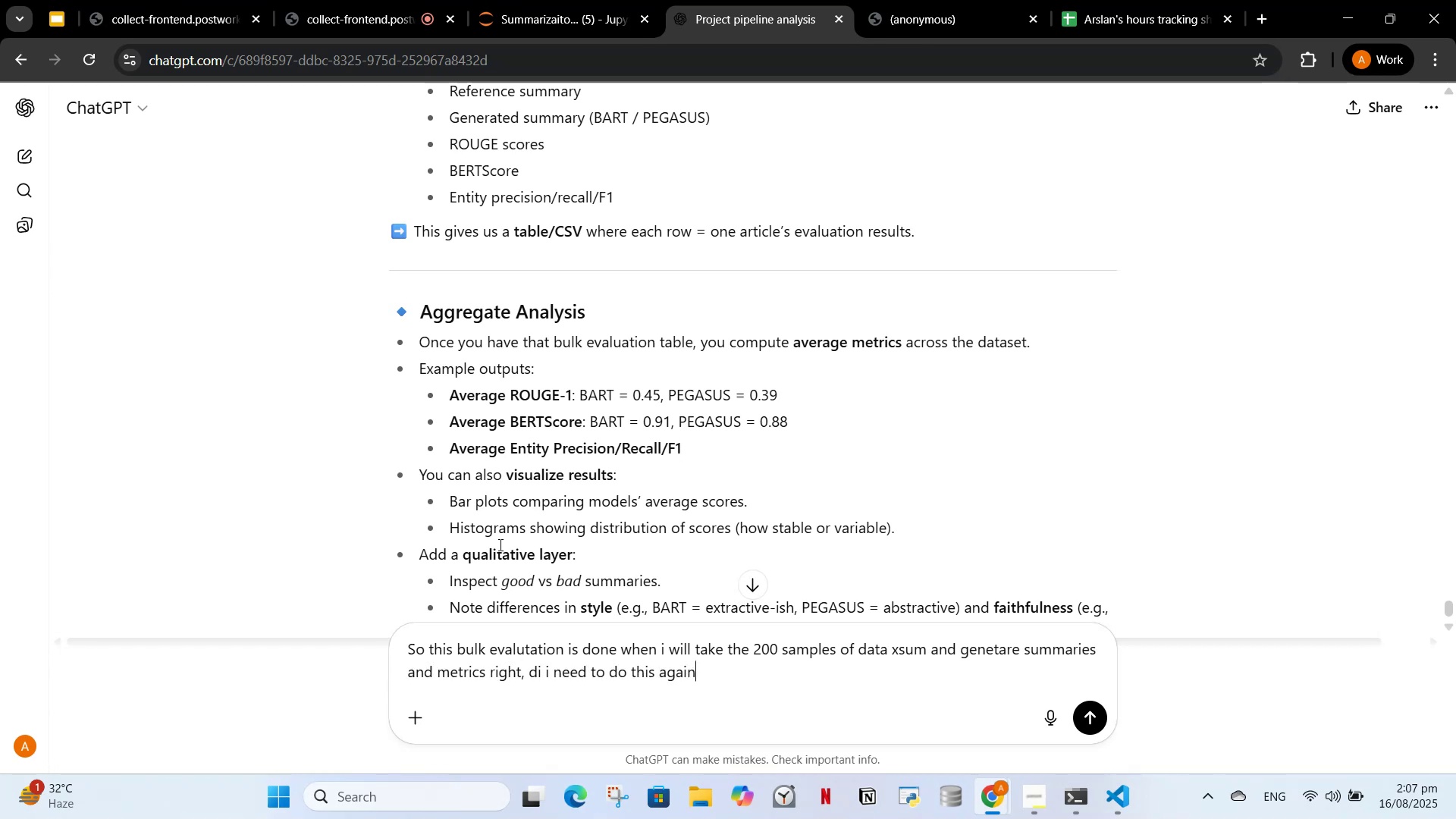 
key(Enter)
 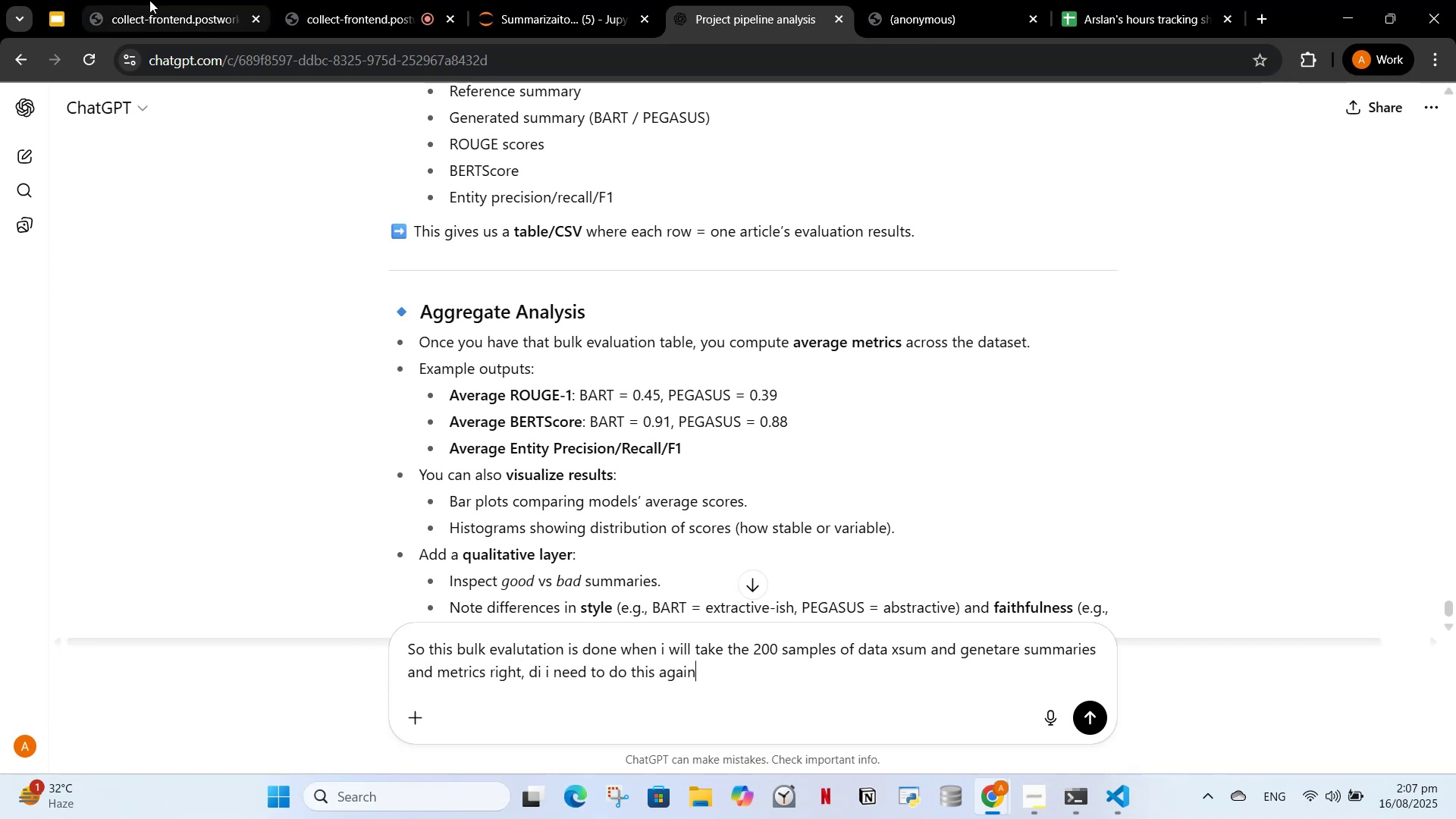 
left_click([349, 0])
 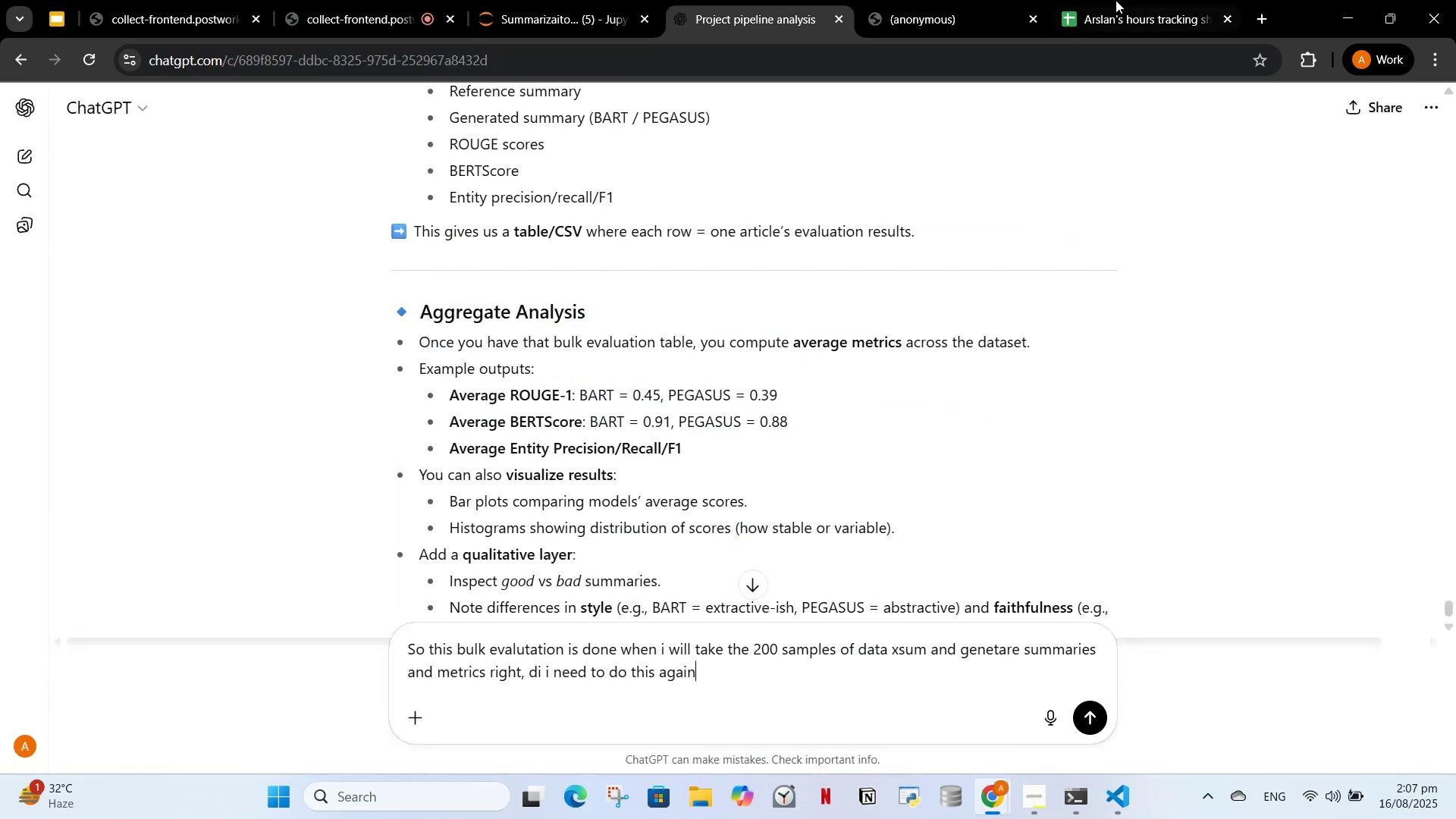 
left_click([950, 0])
 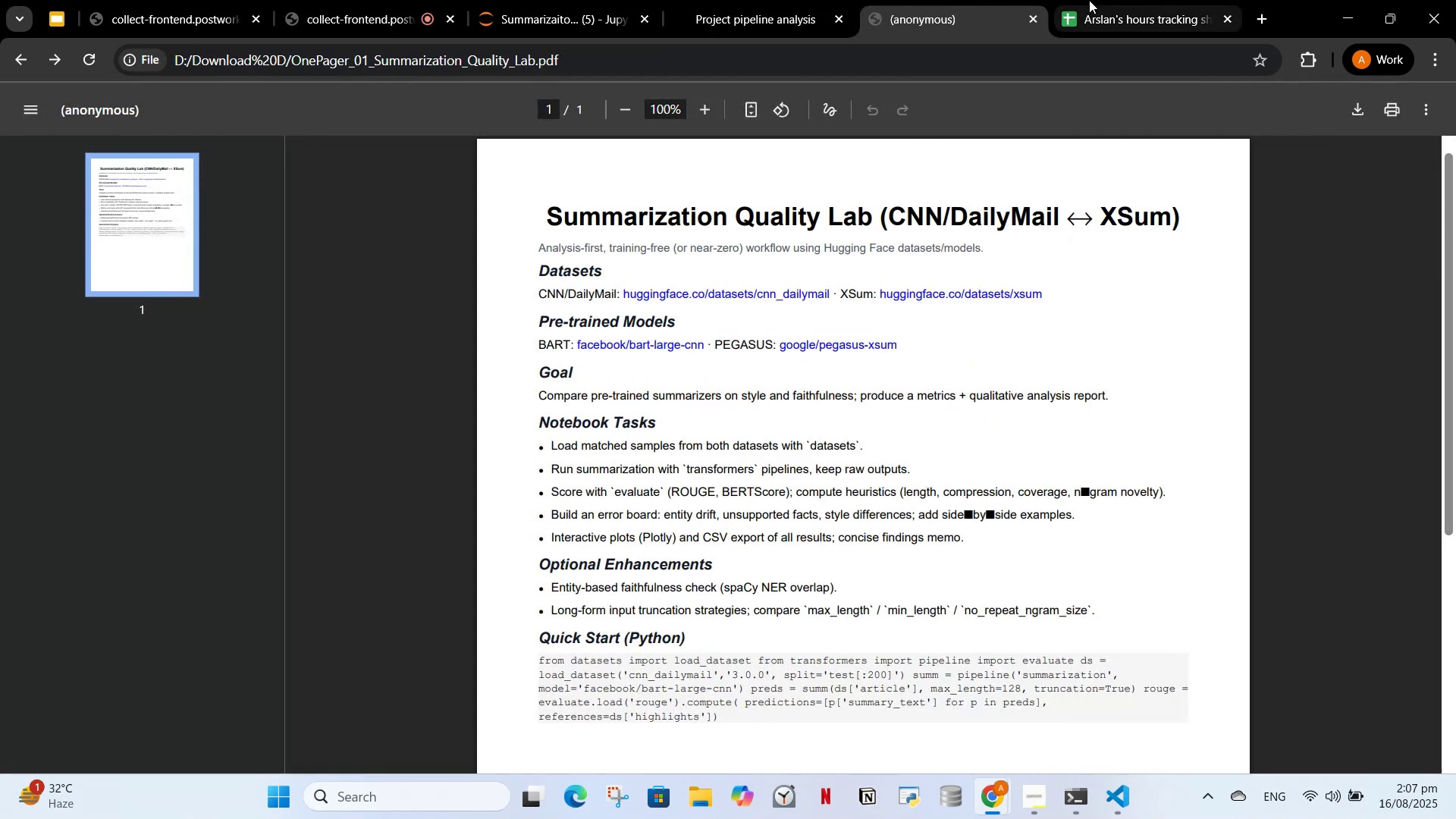 
left_click([1089, 0])
 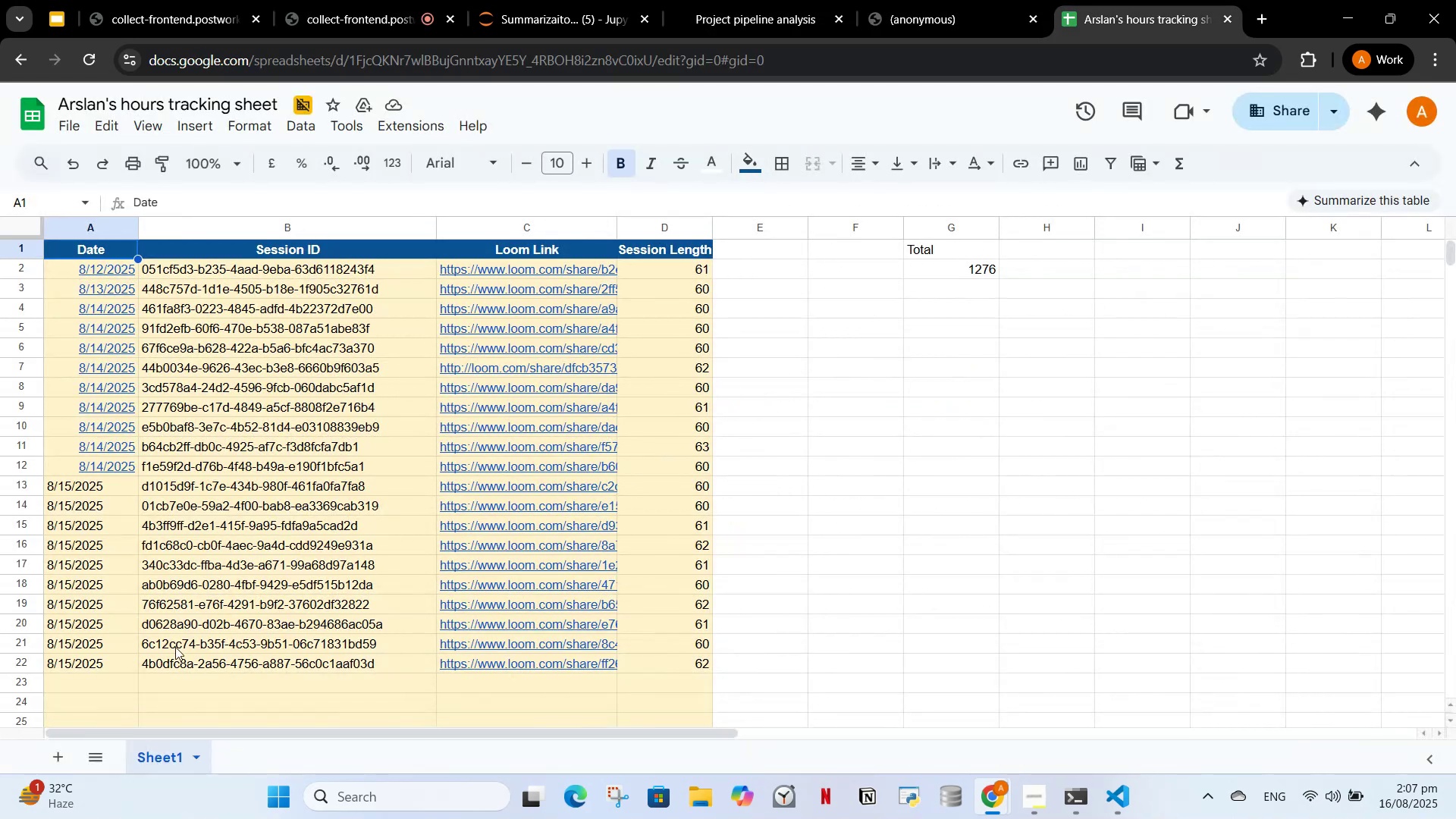 
scroll: coordinate [186, 623], scroll_direction: down, amount: 1.0
 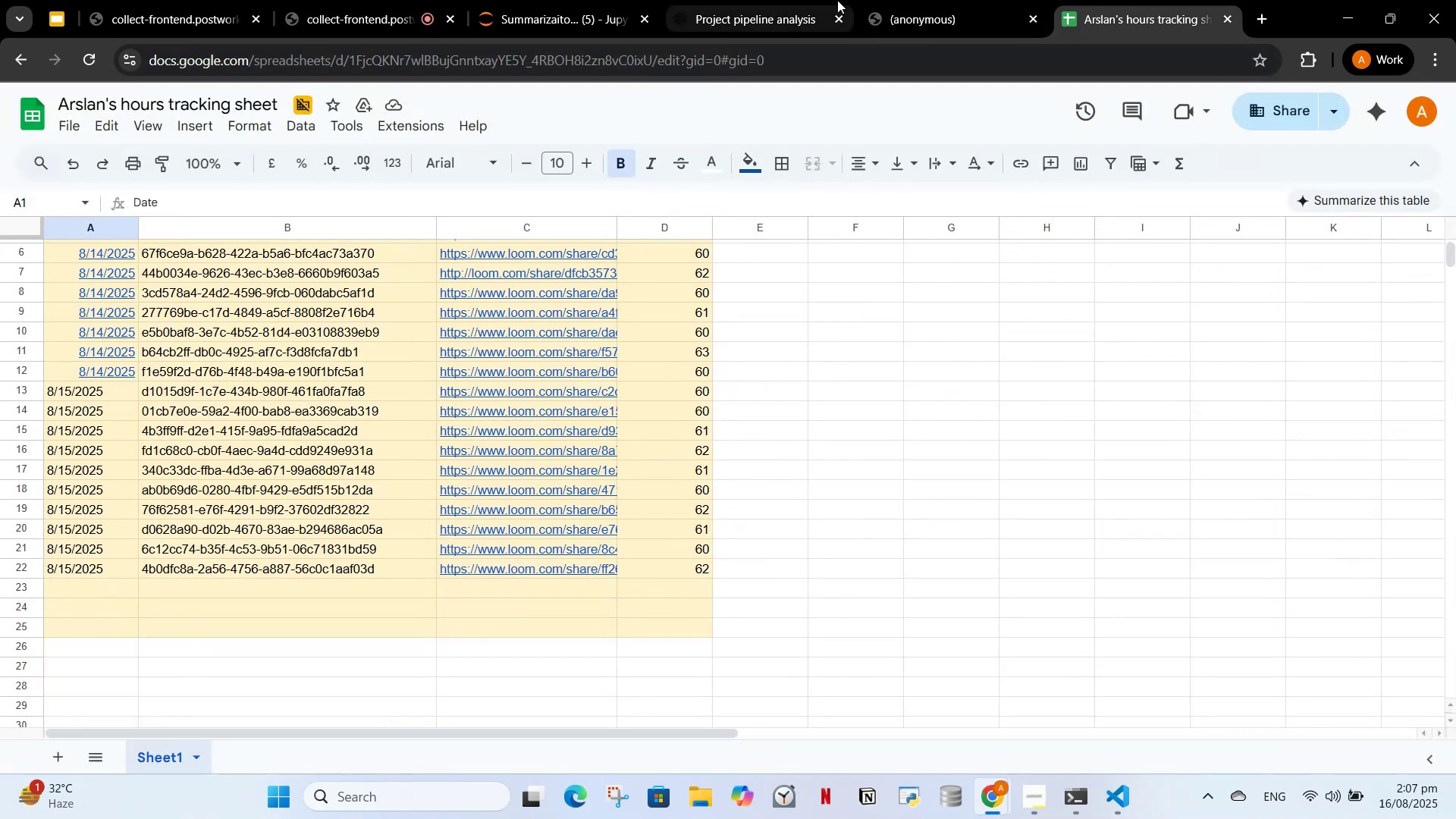 
left_click([772, 0])
 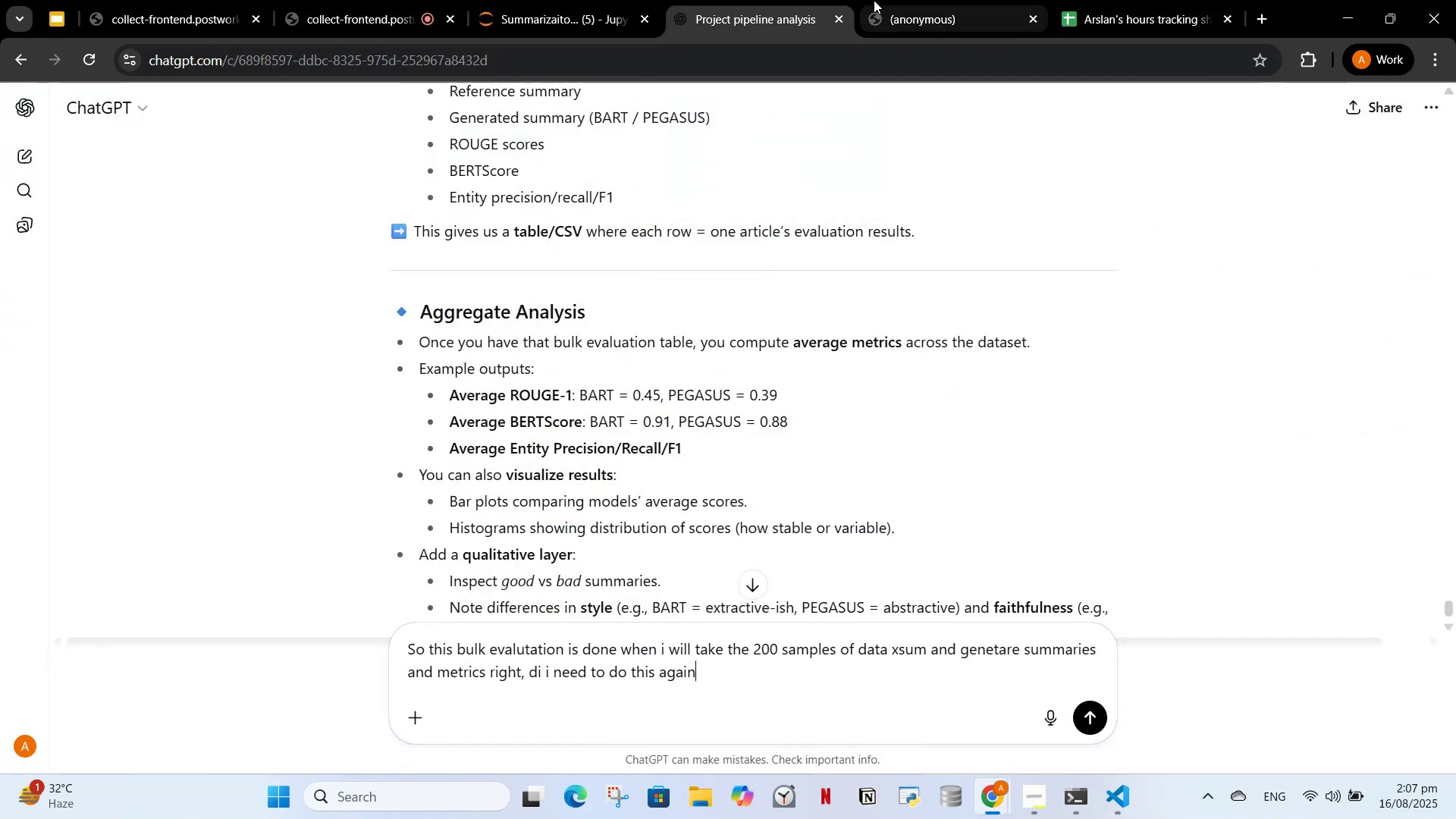 
left_click([874, 0])
 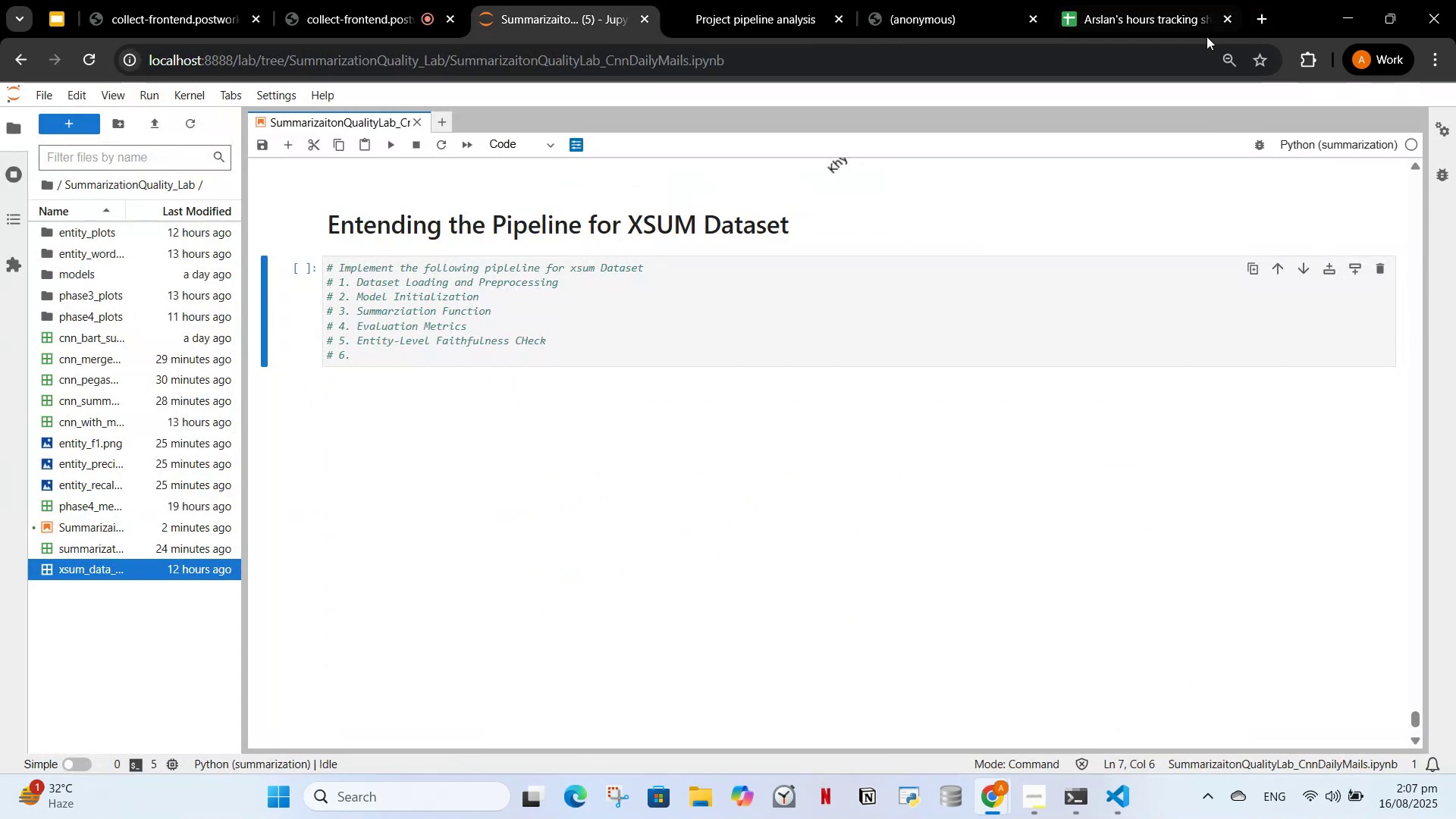 
left_click([1225, 14])
 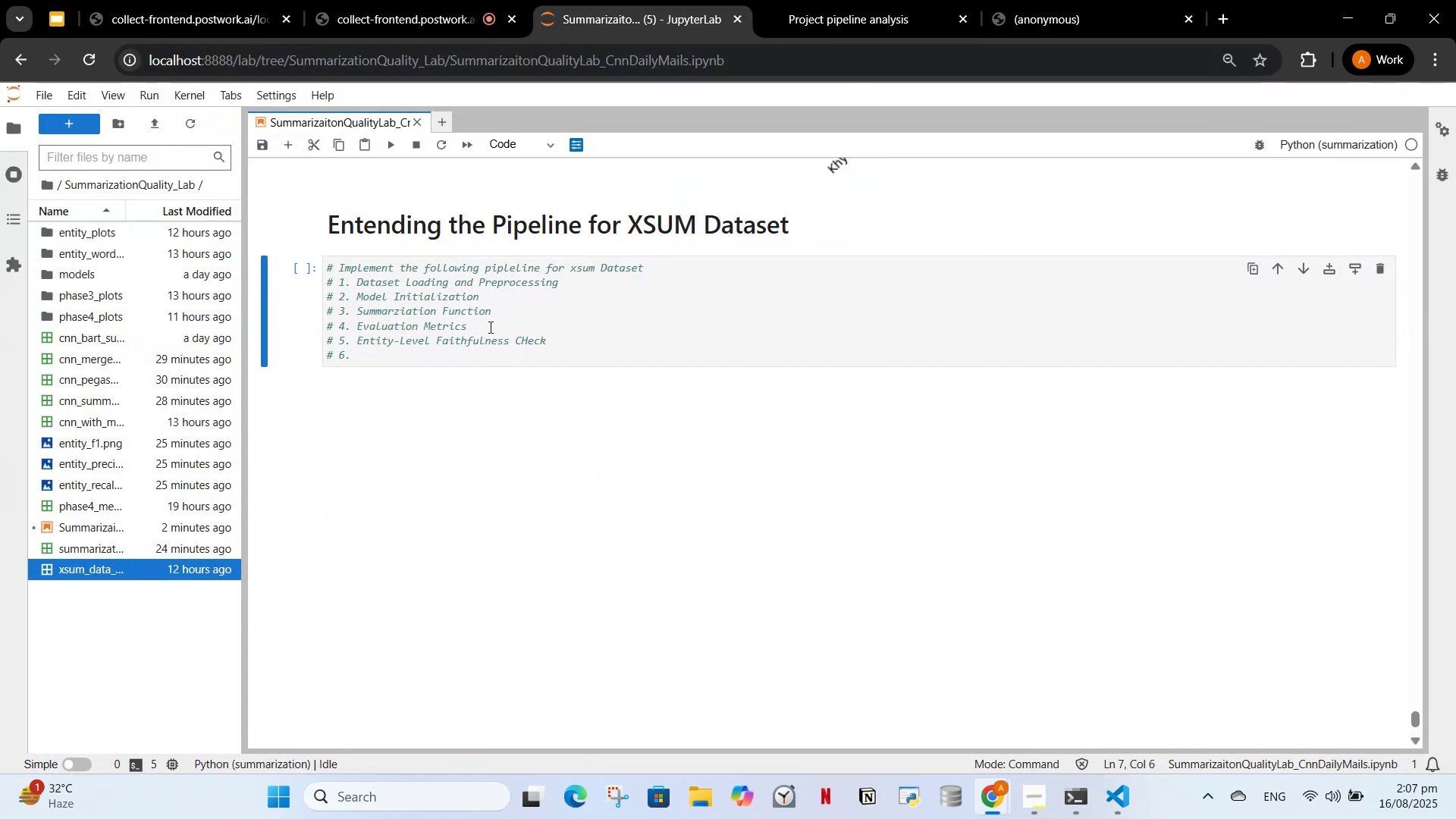 
left_click([478, 360])
 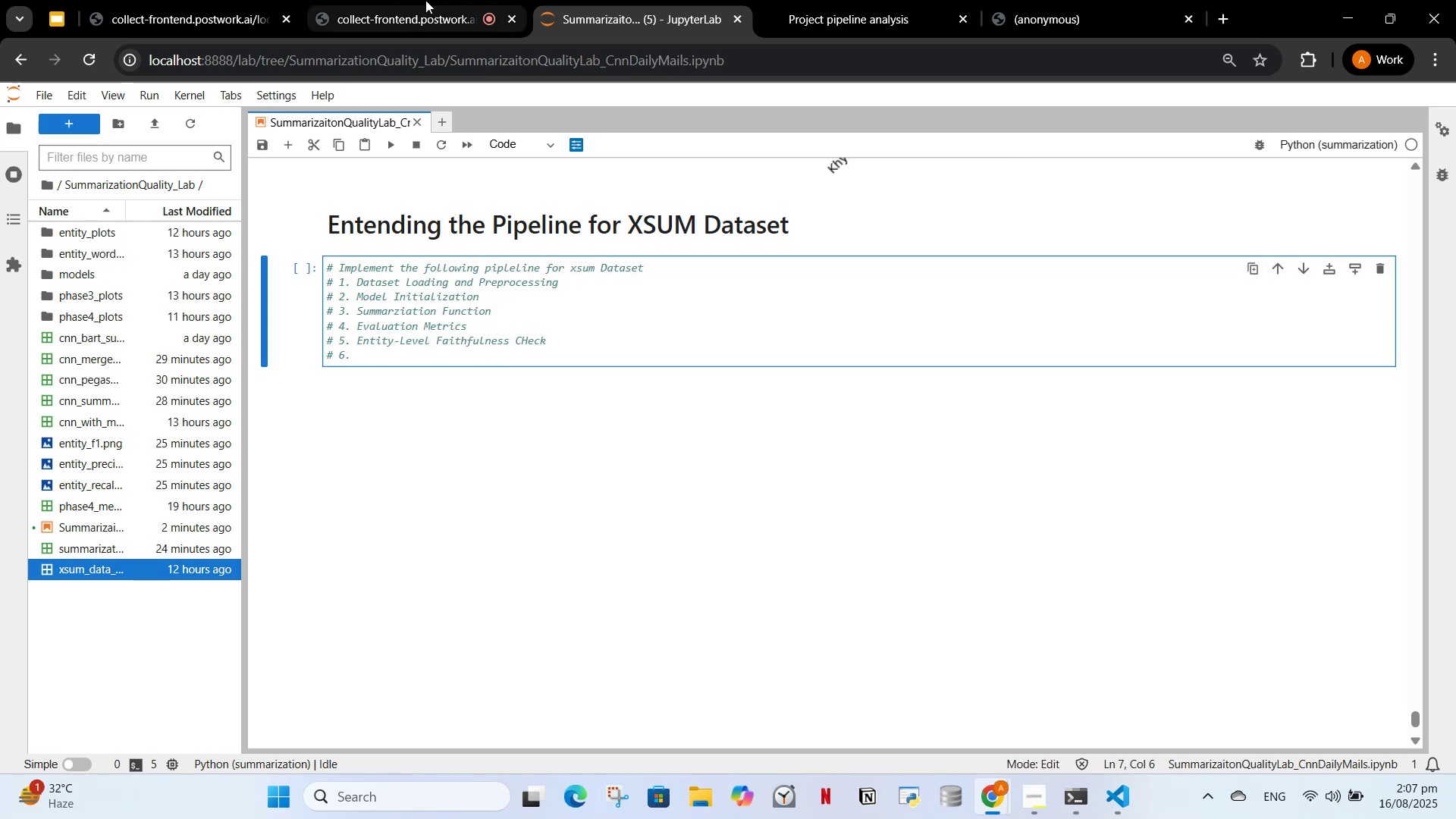 
left_click([430, 0])
 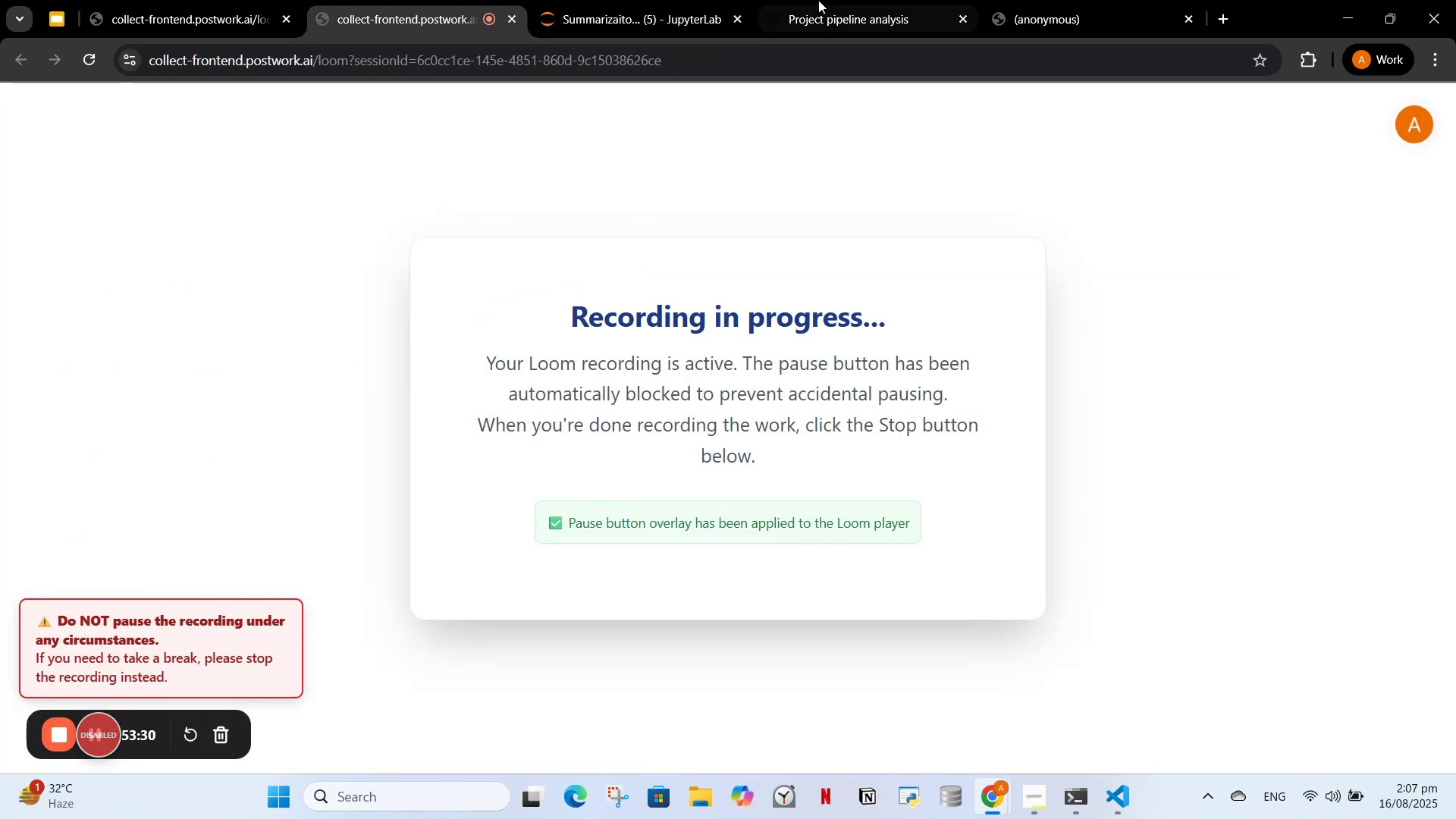 
left_click([846, 2])
 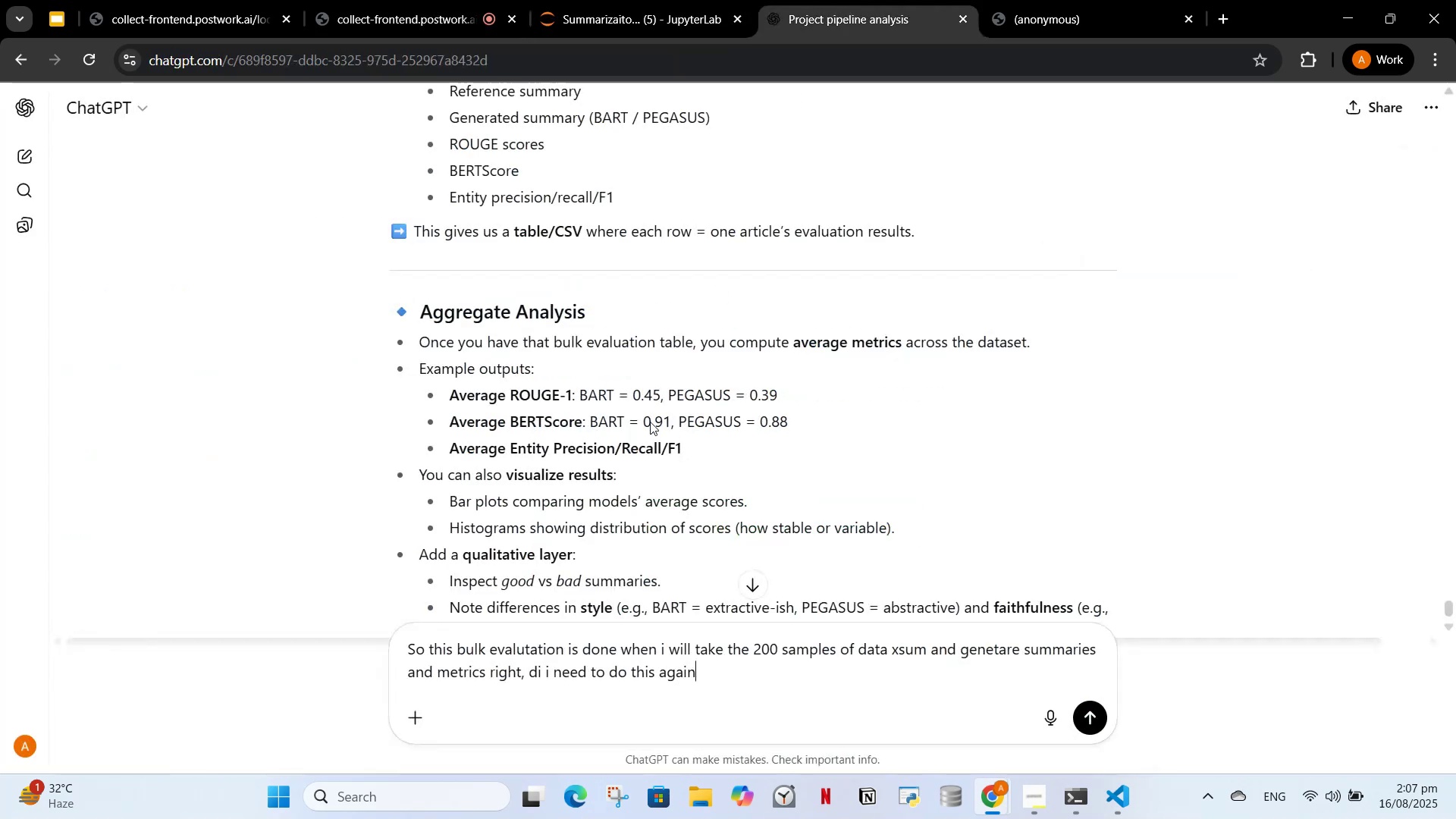 
scroll: coordinate [668, 454], scroll_direction: up, amount: 2.0
 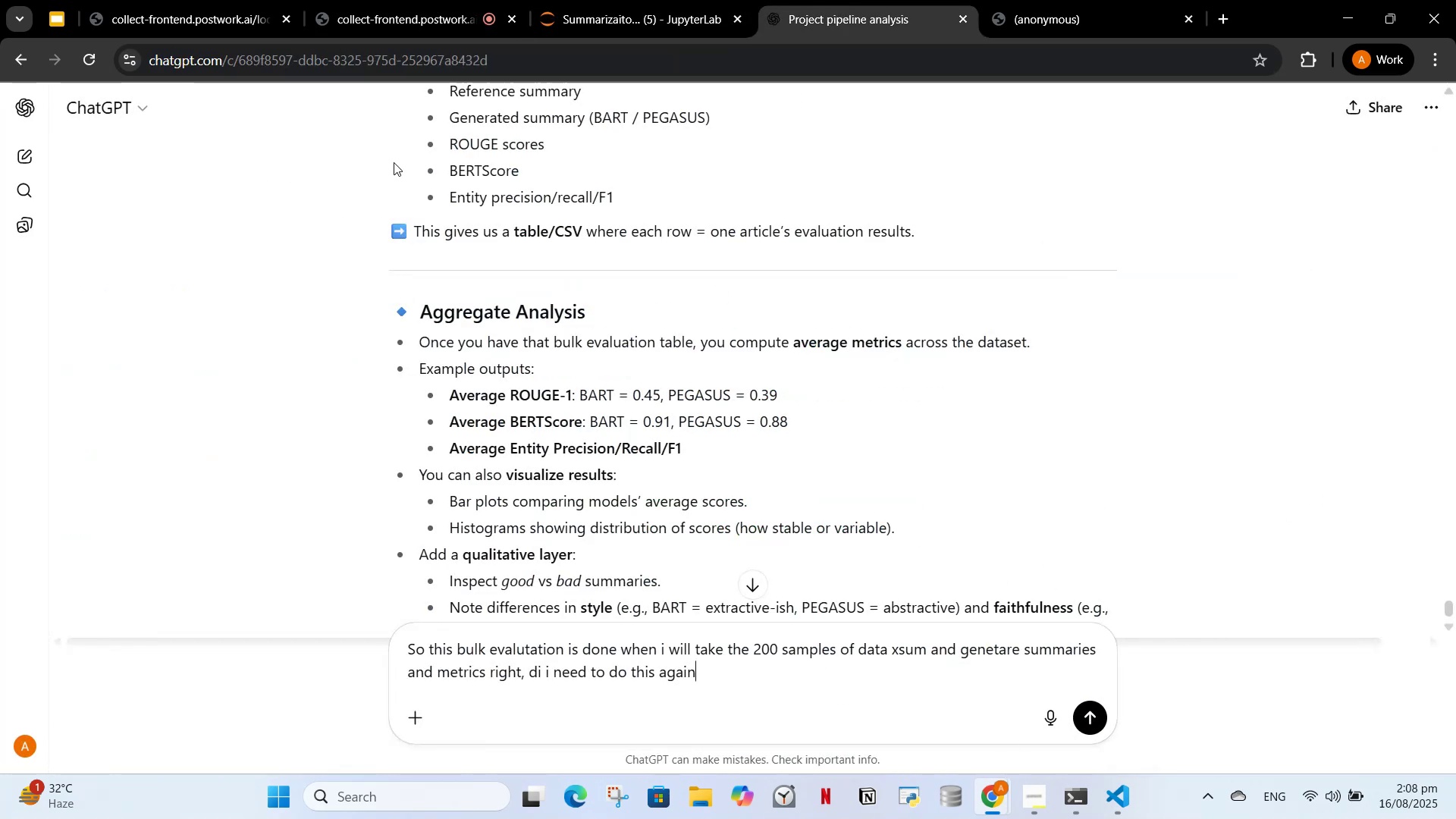 
left_click([616, 24])
 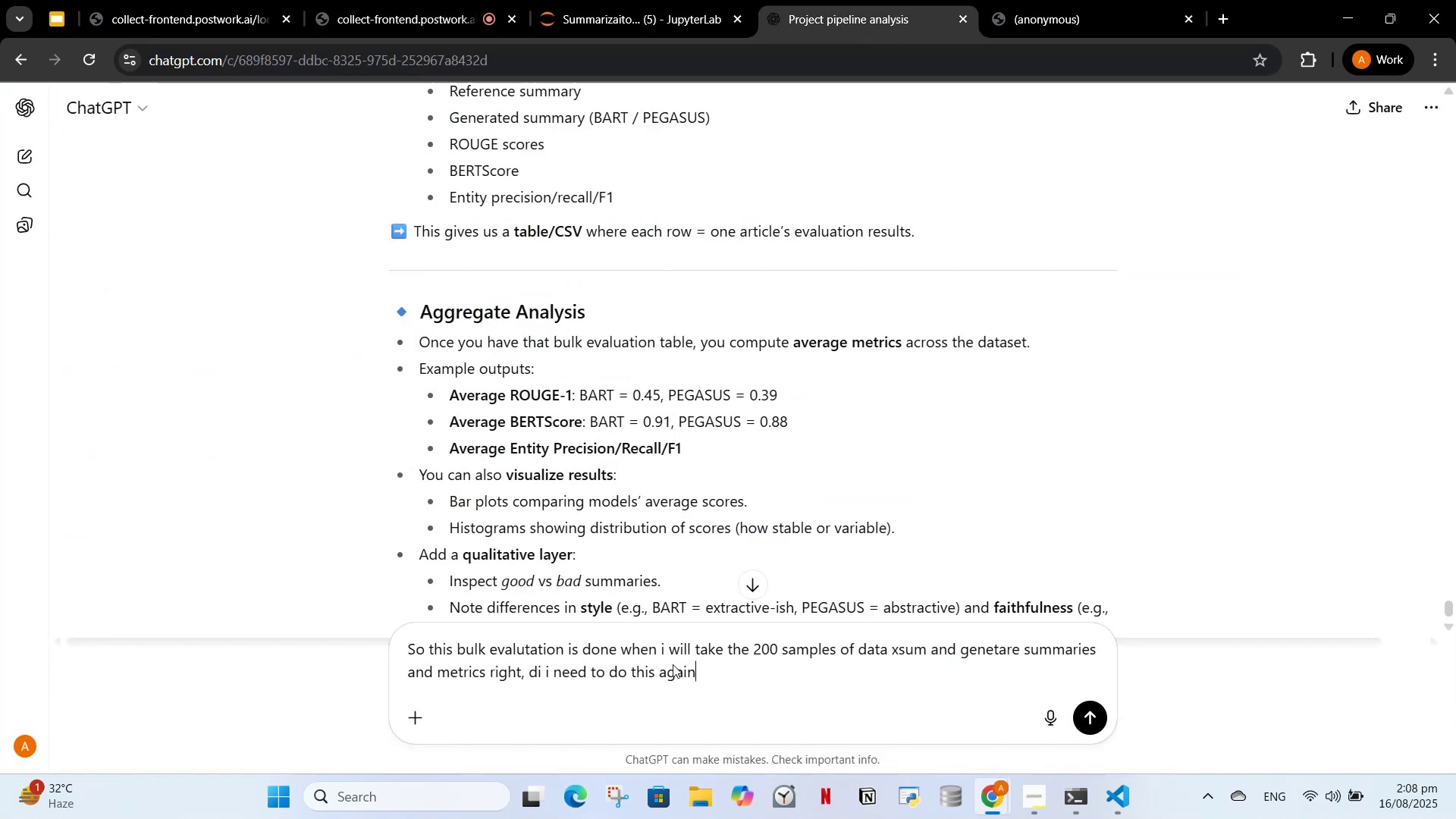 
left_click([705, 682])
 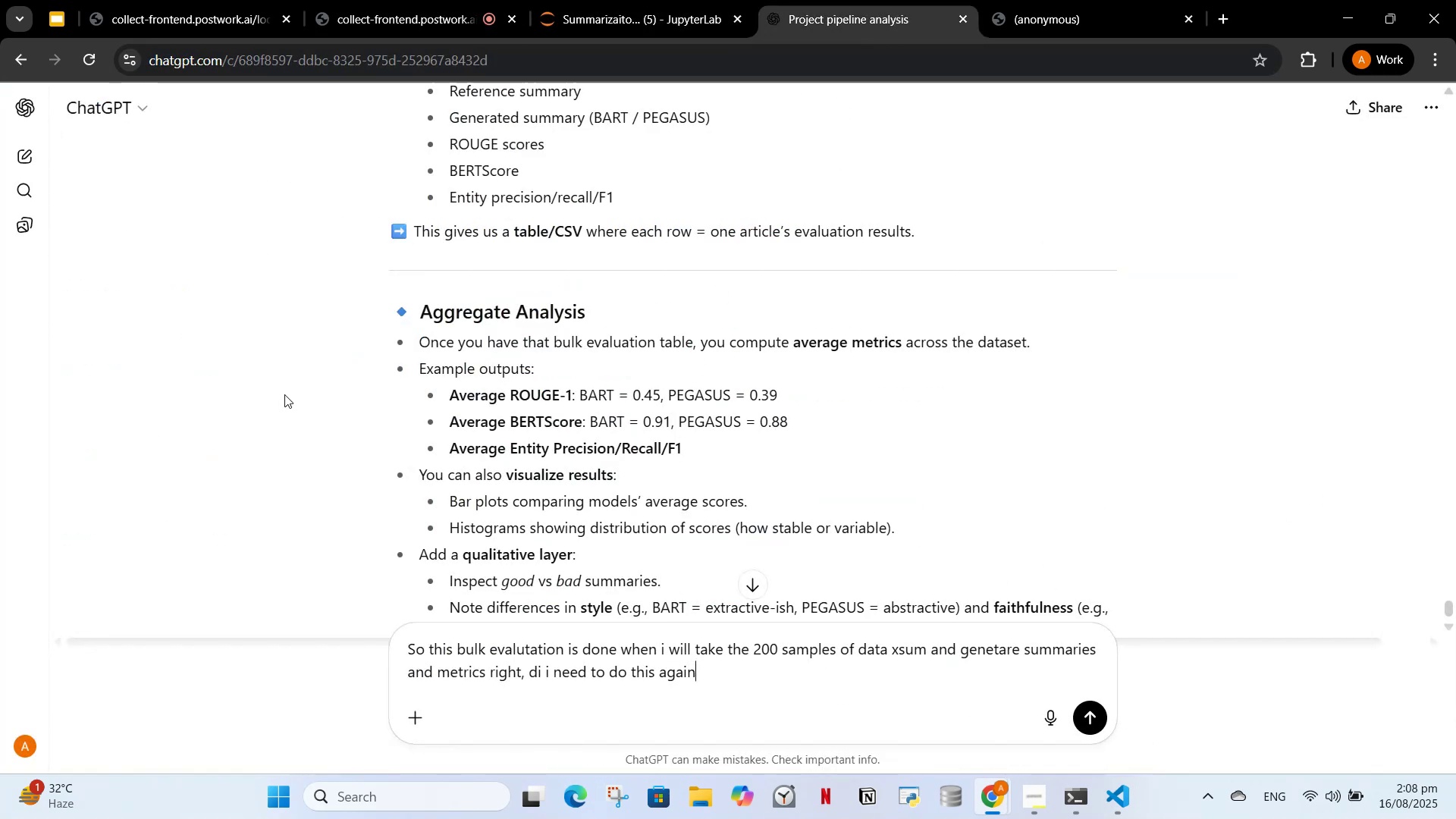 
scroll: coordinate [508, 352], scroll_direction: up, amount: 3.0
 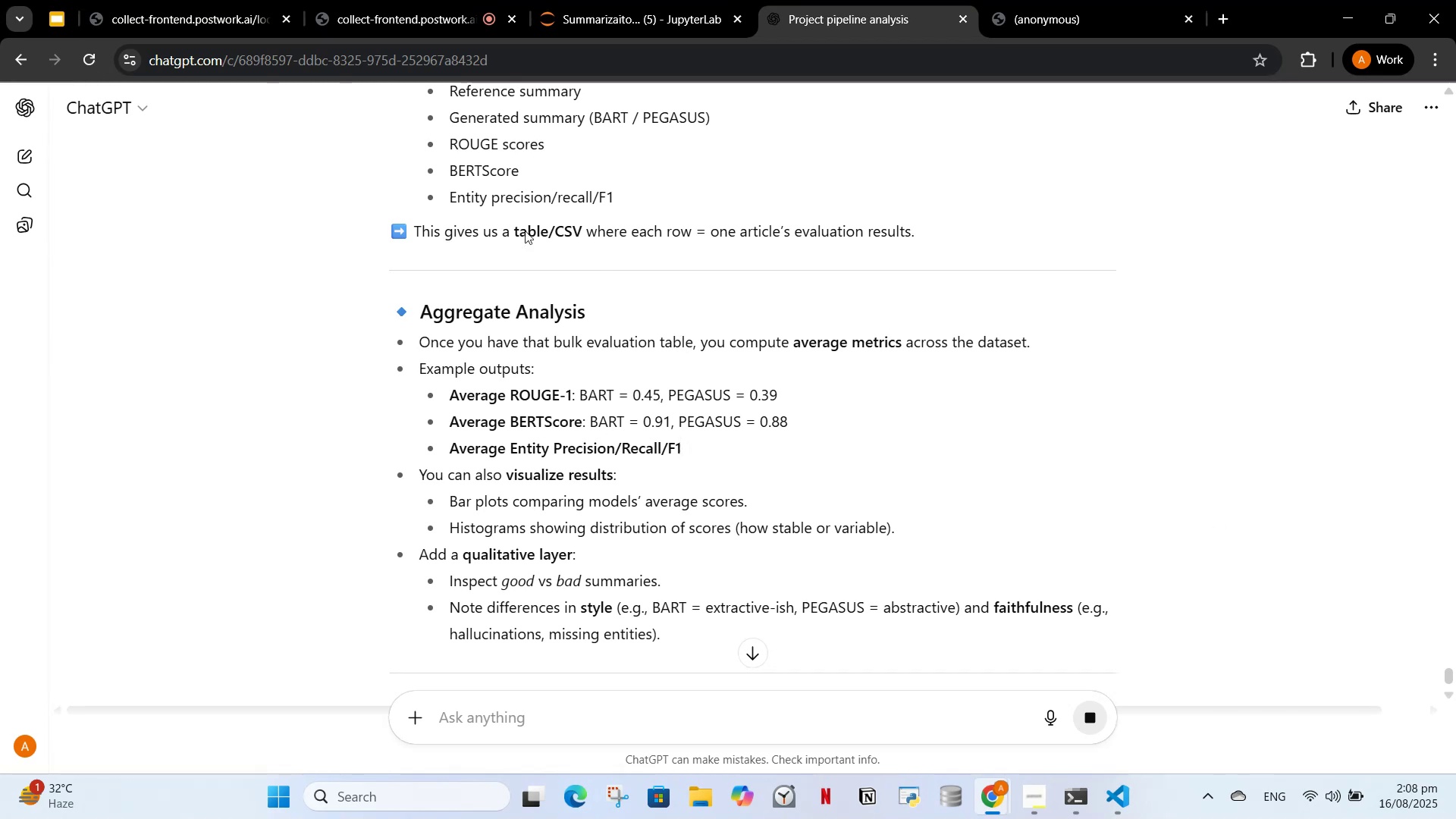 
left_click([655, 3])
 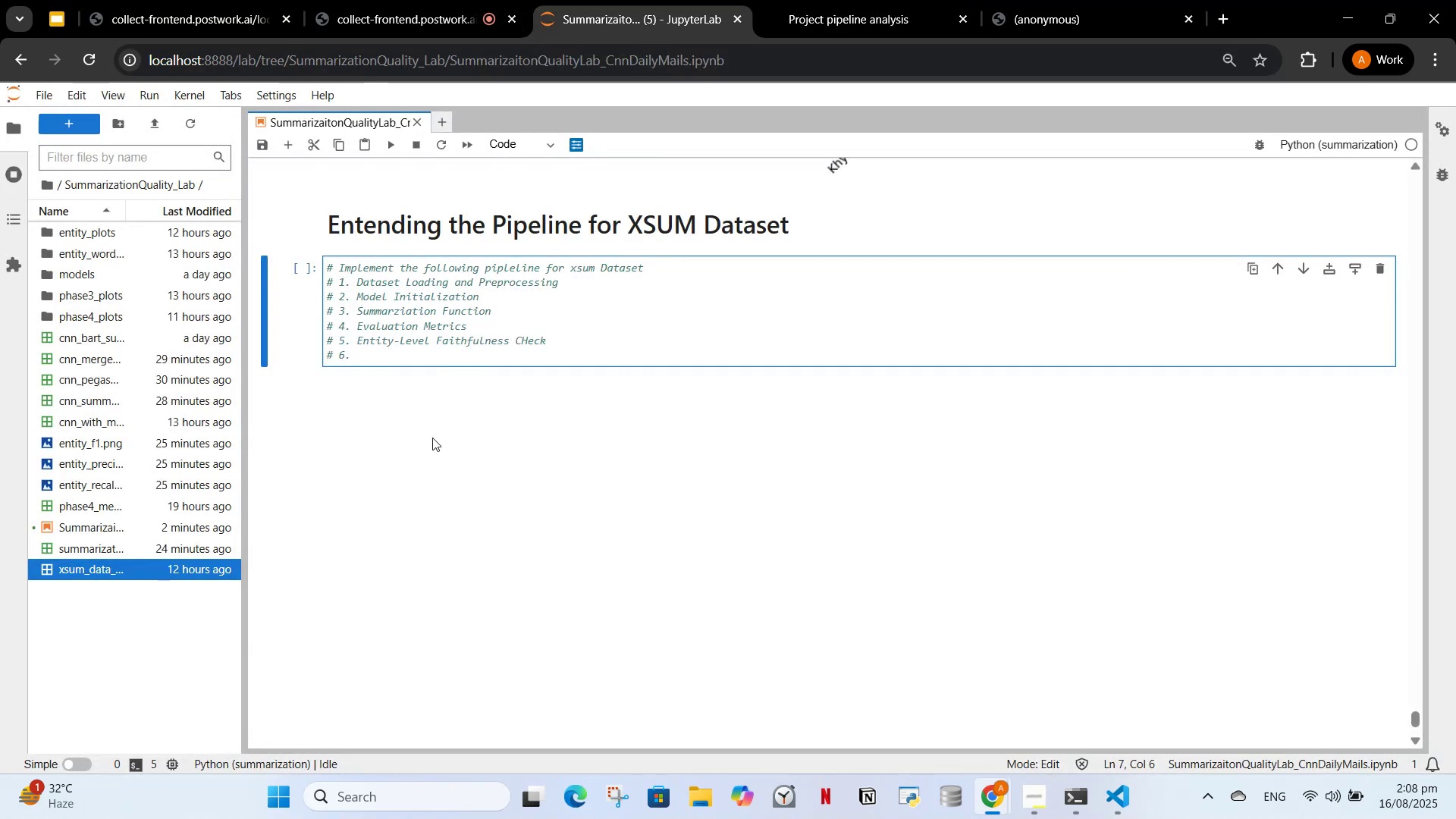 
key(Shift+Enter)
 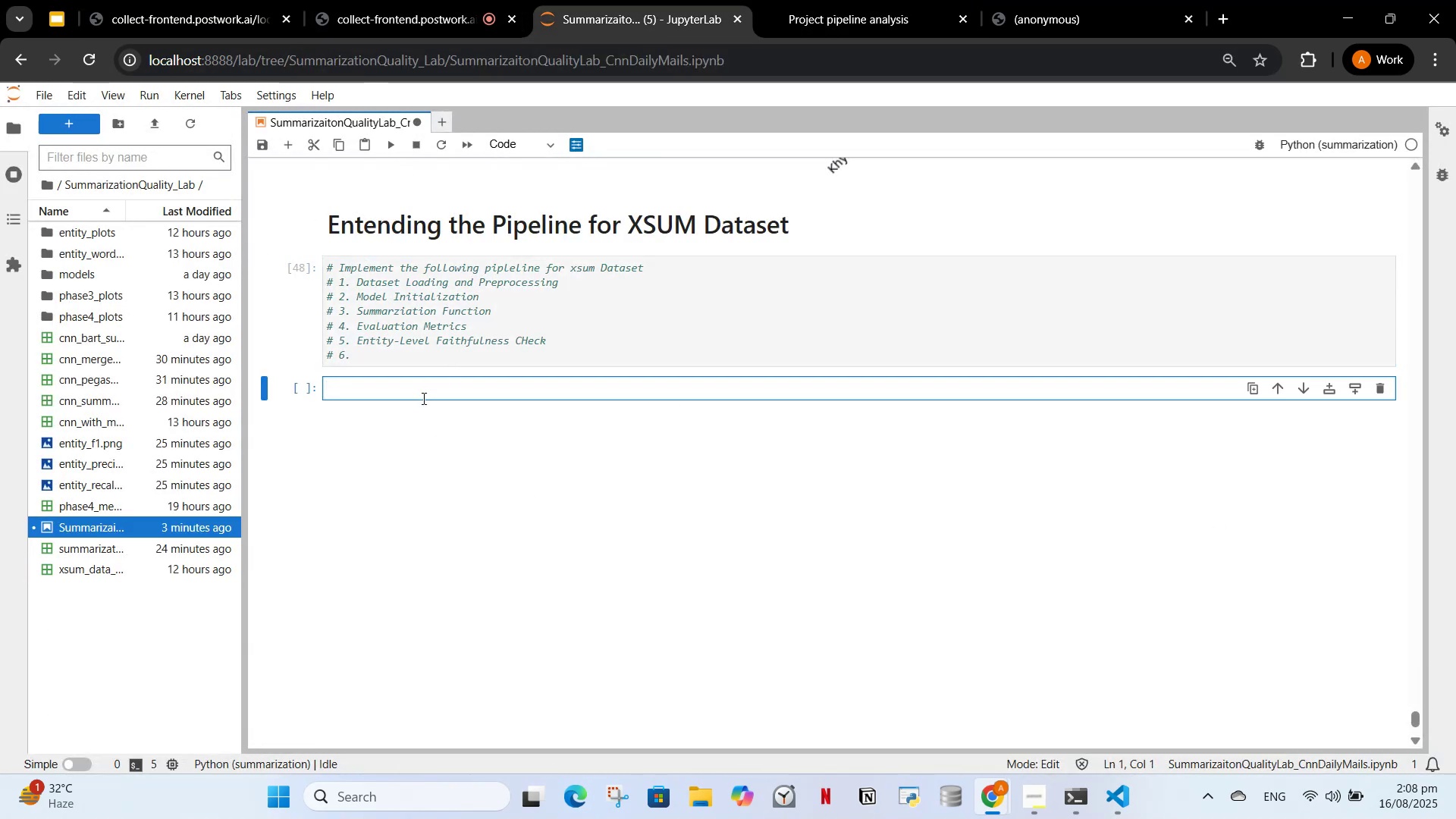 
left_click([417, 391])
 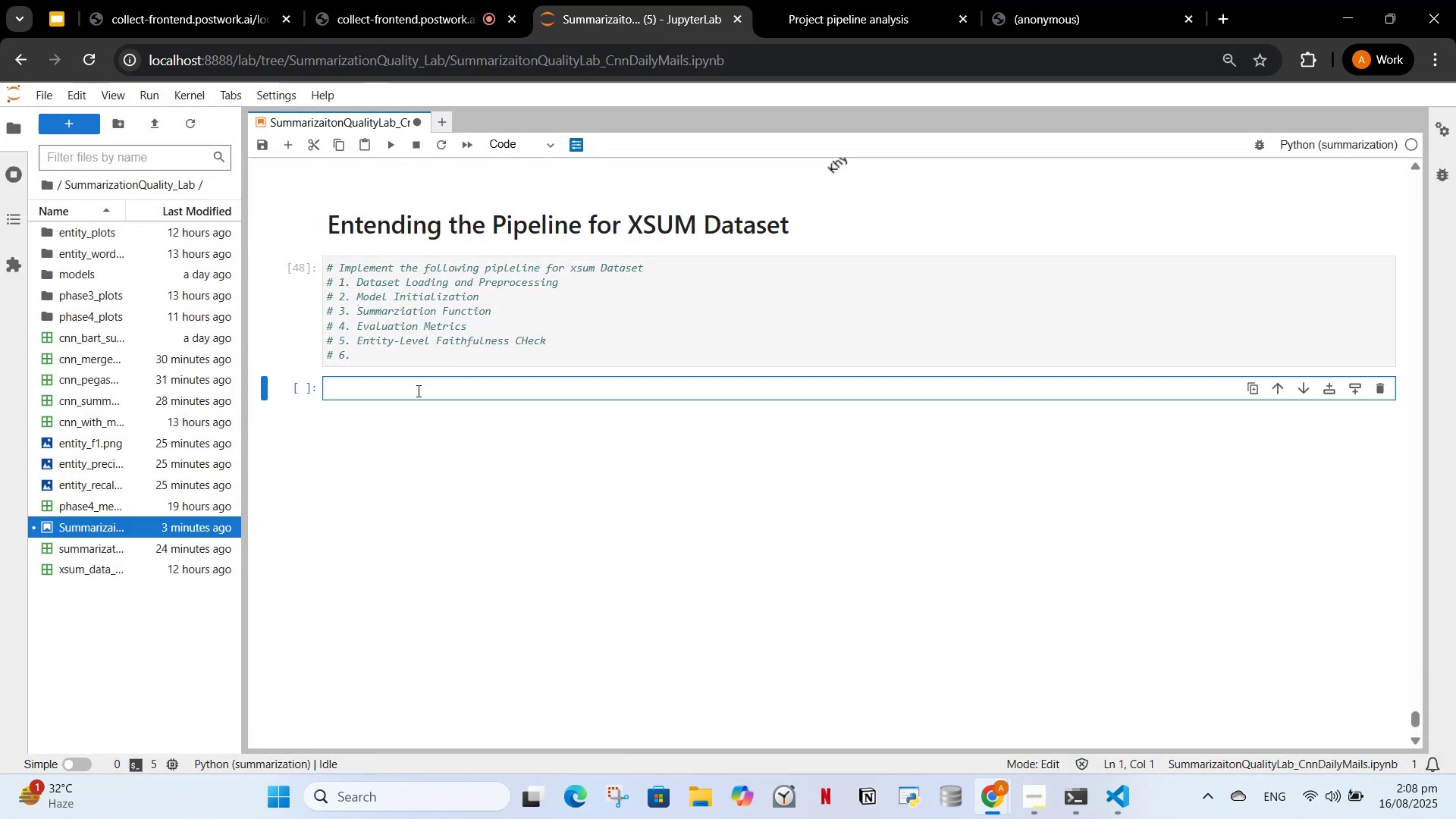 
type(Phase 1:)
 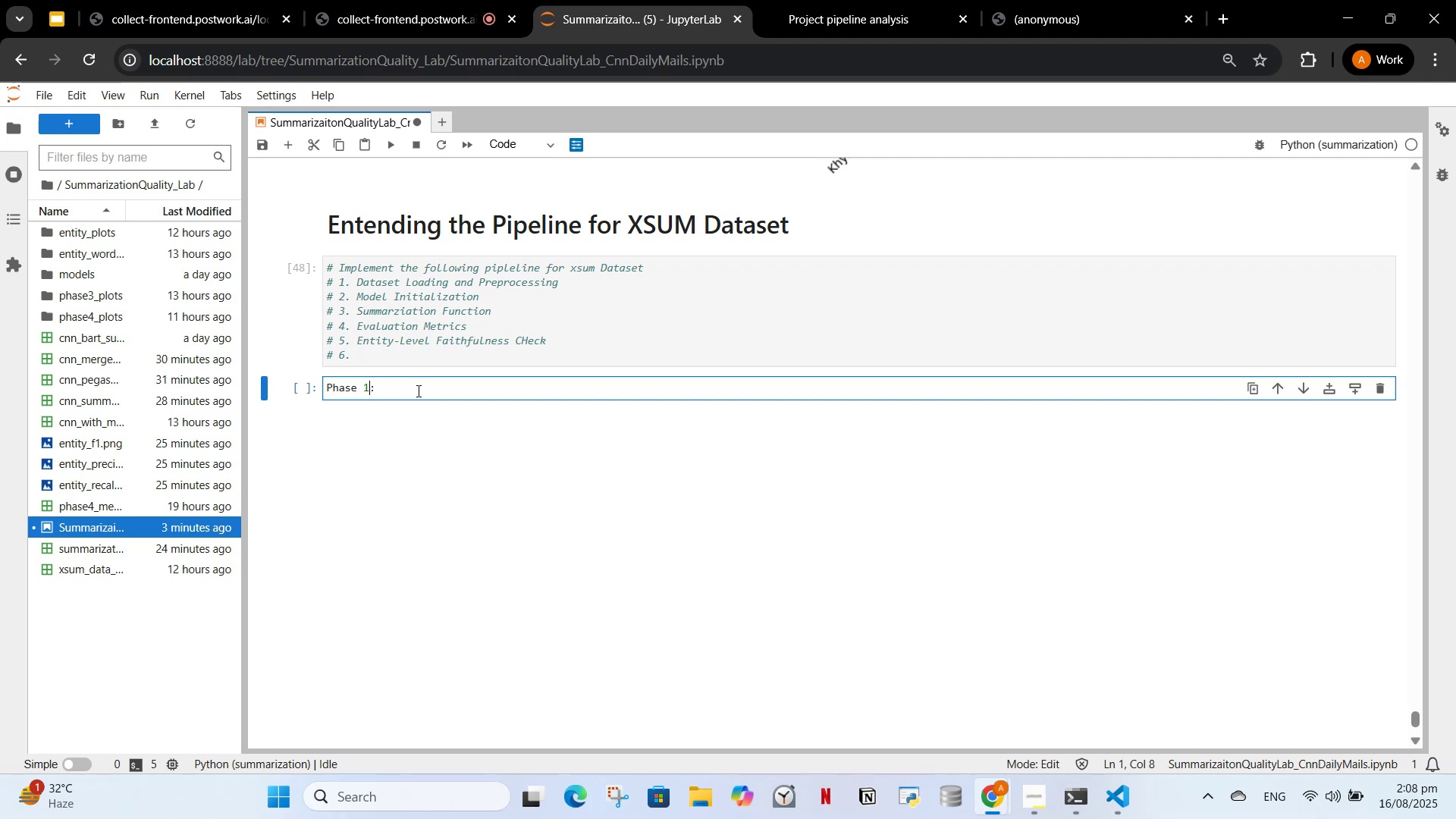 
 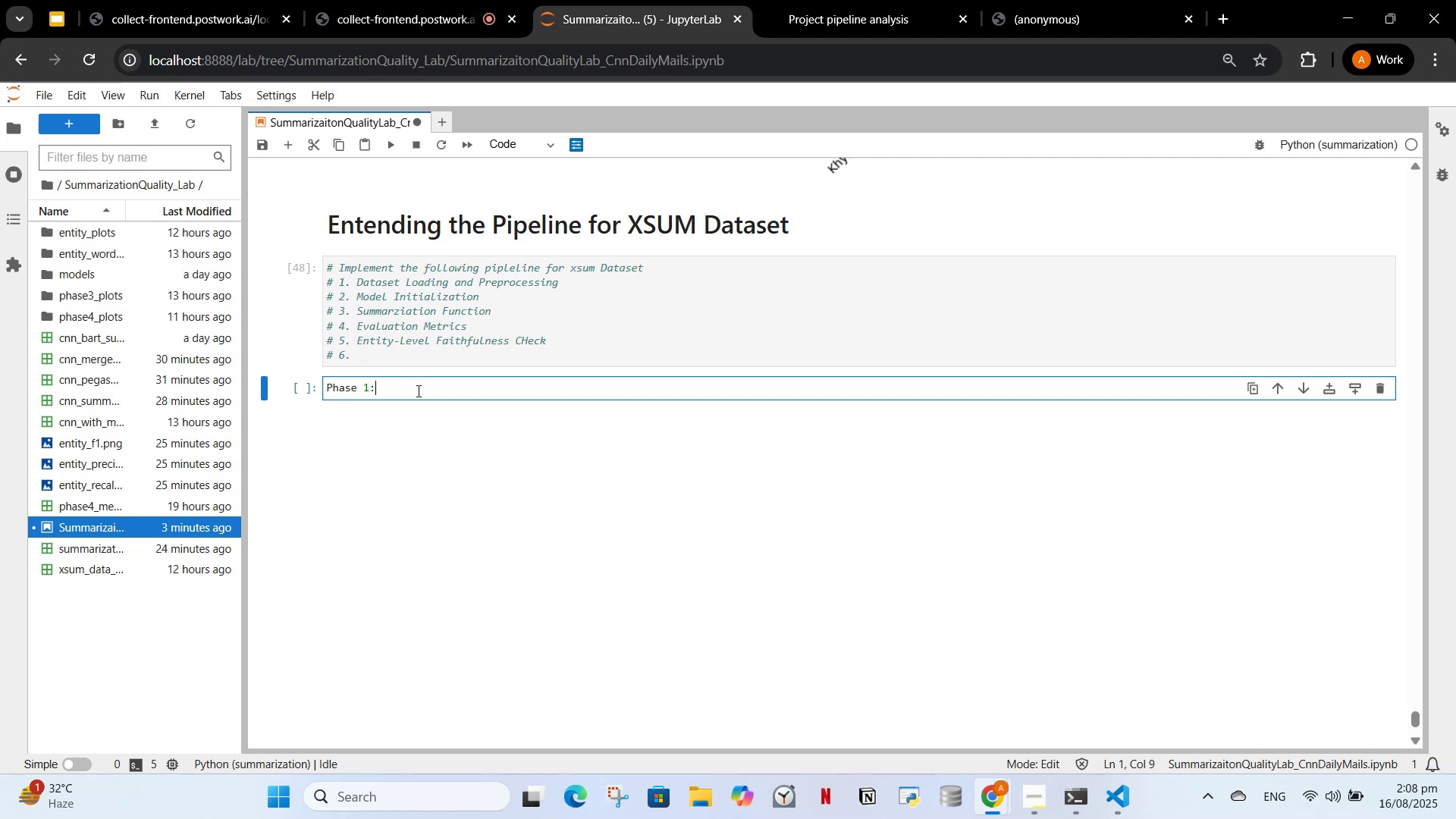 
key(ArrowLeft)
 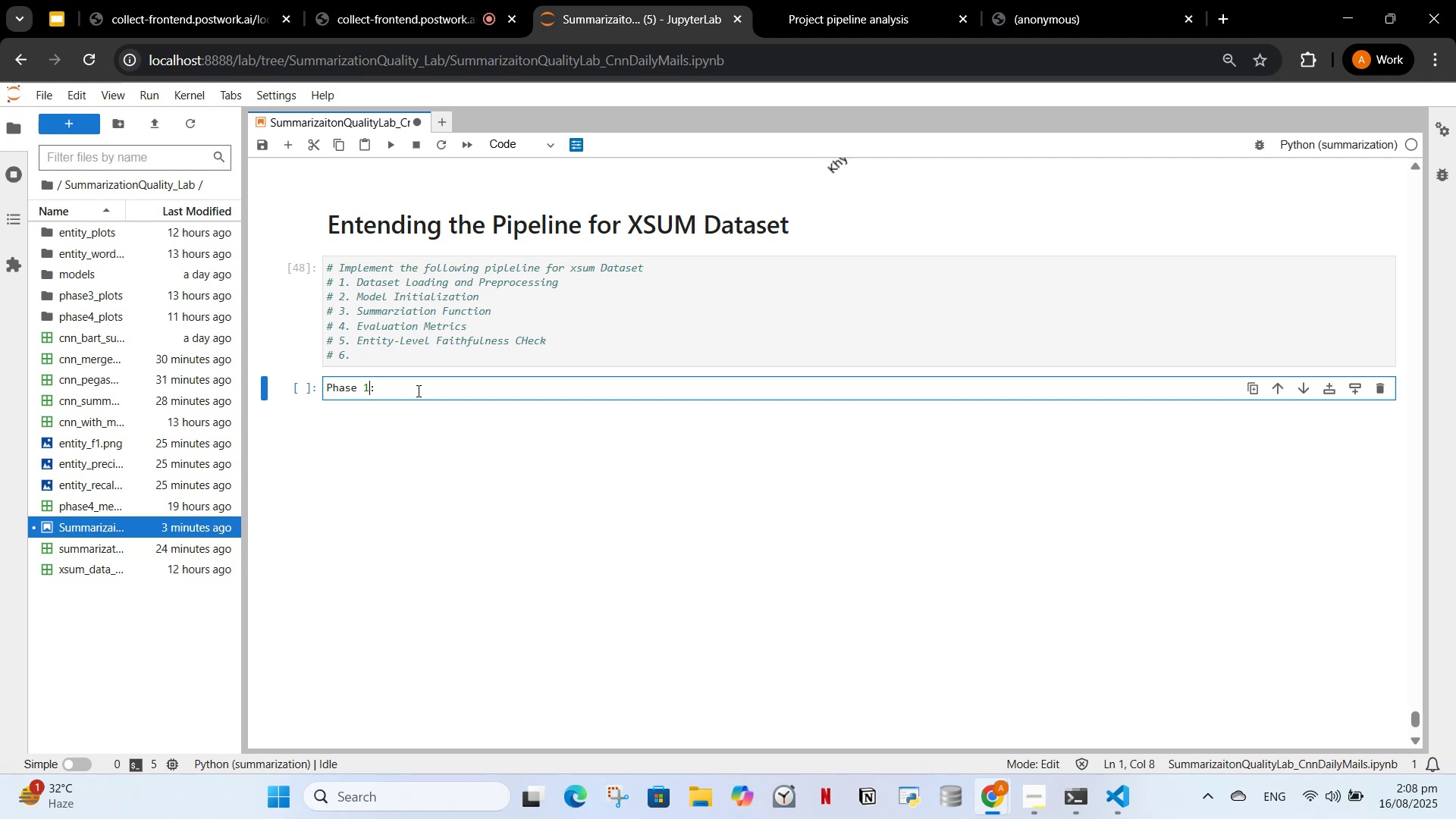 
key(ArrowLeft)
 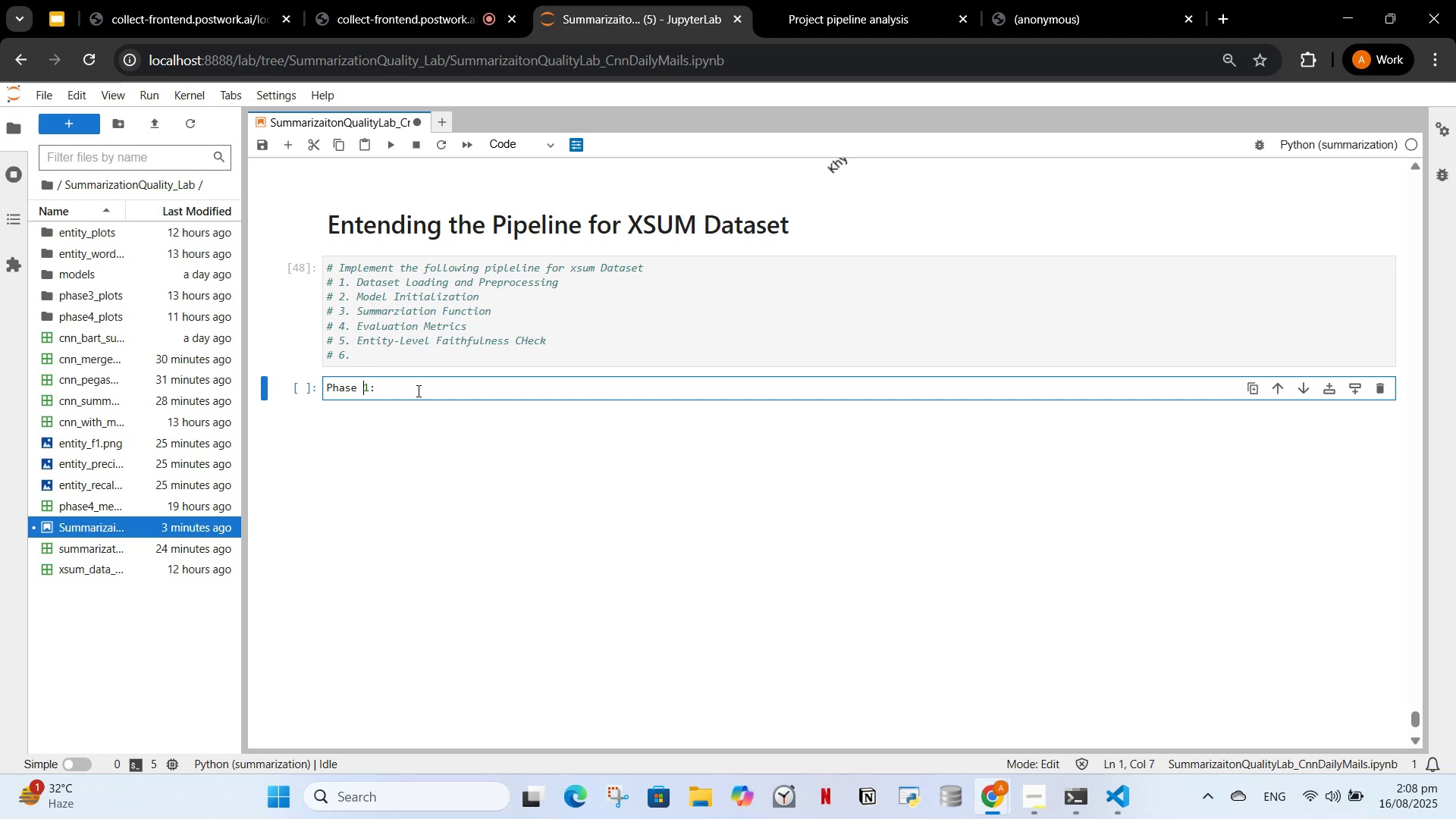 
key(ArrowLeft)
 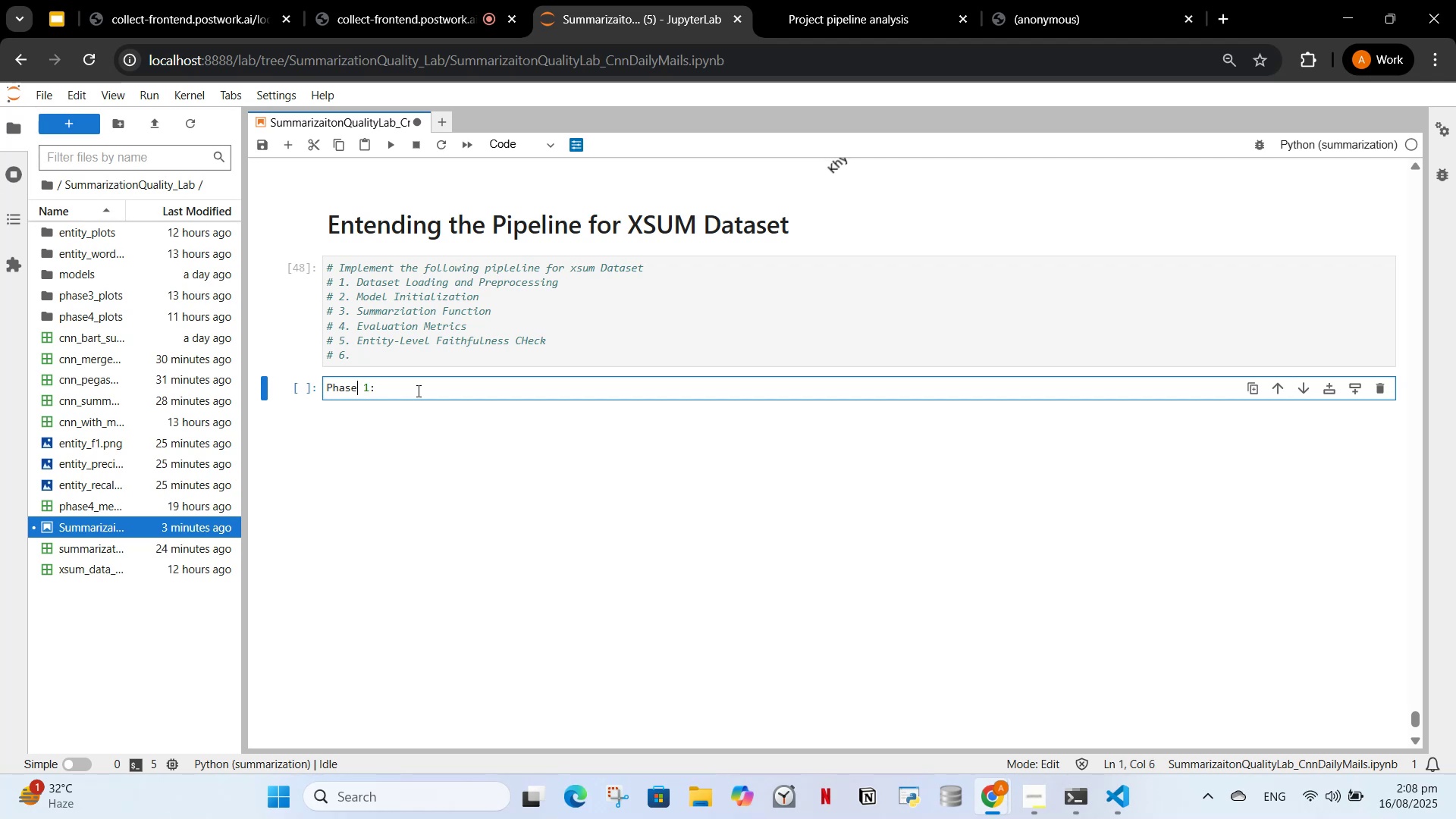 
key(ArrowLeft)
 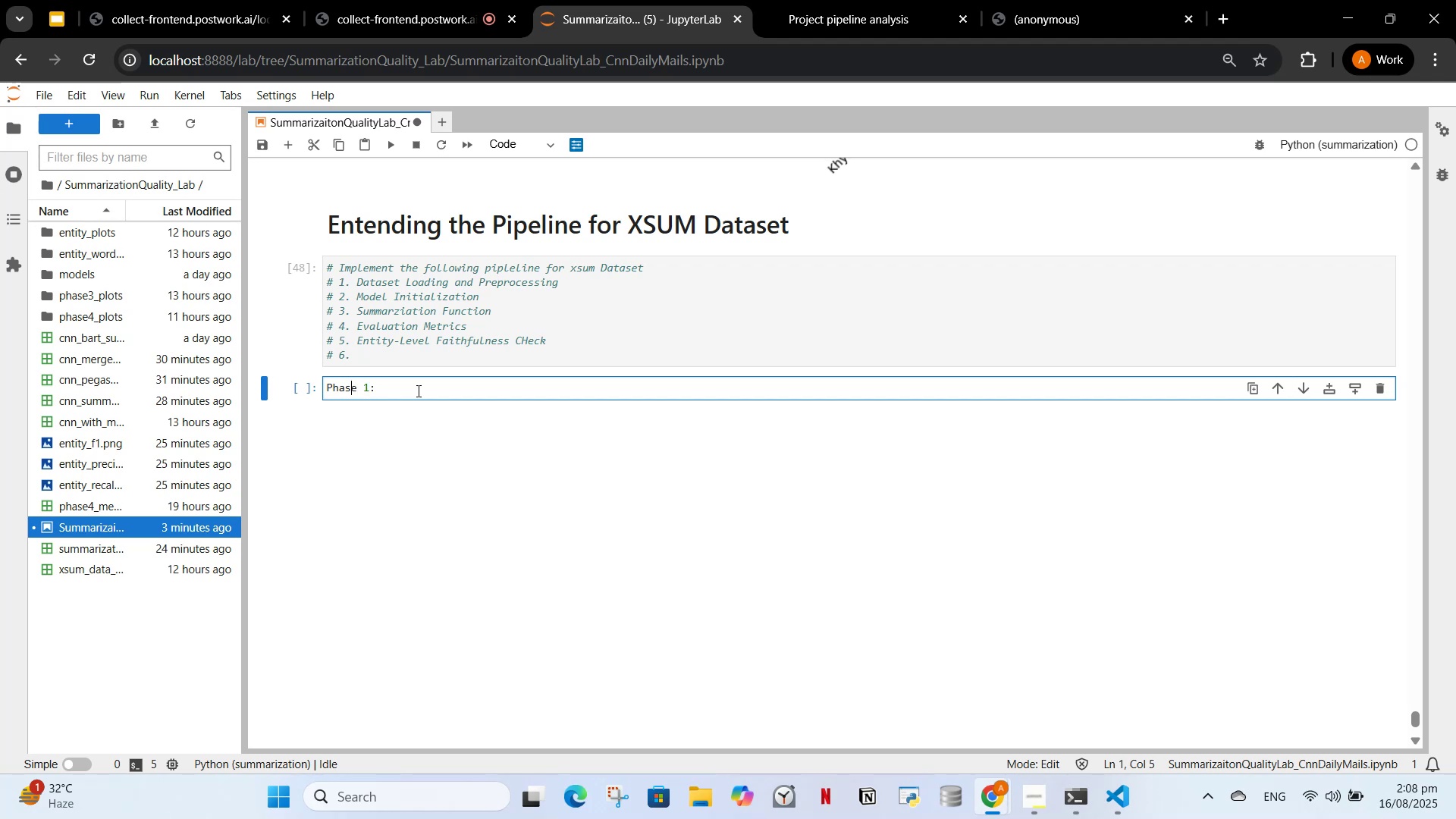 
key(ArrowLeft)
 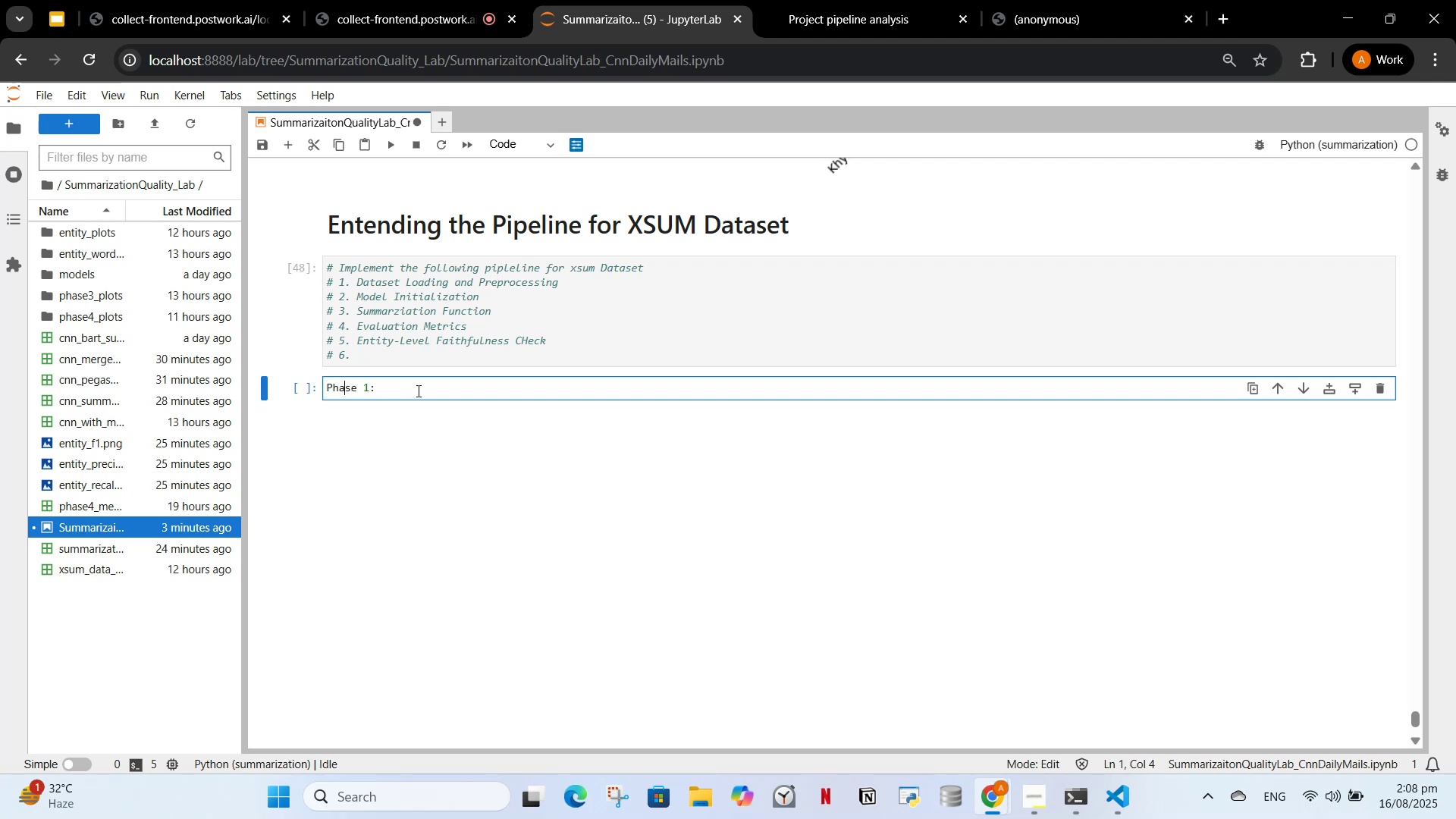 
key(ArrowLeft)
 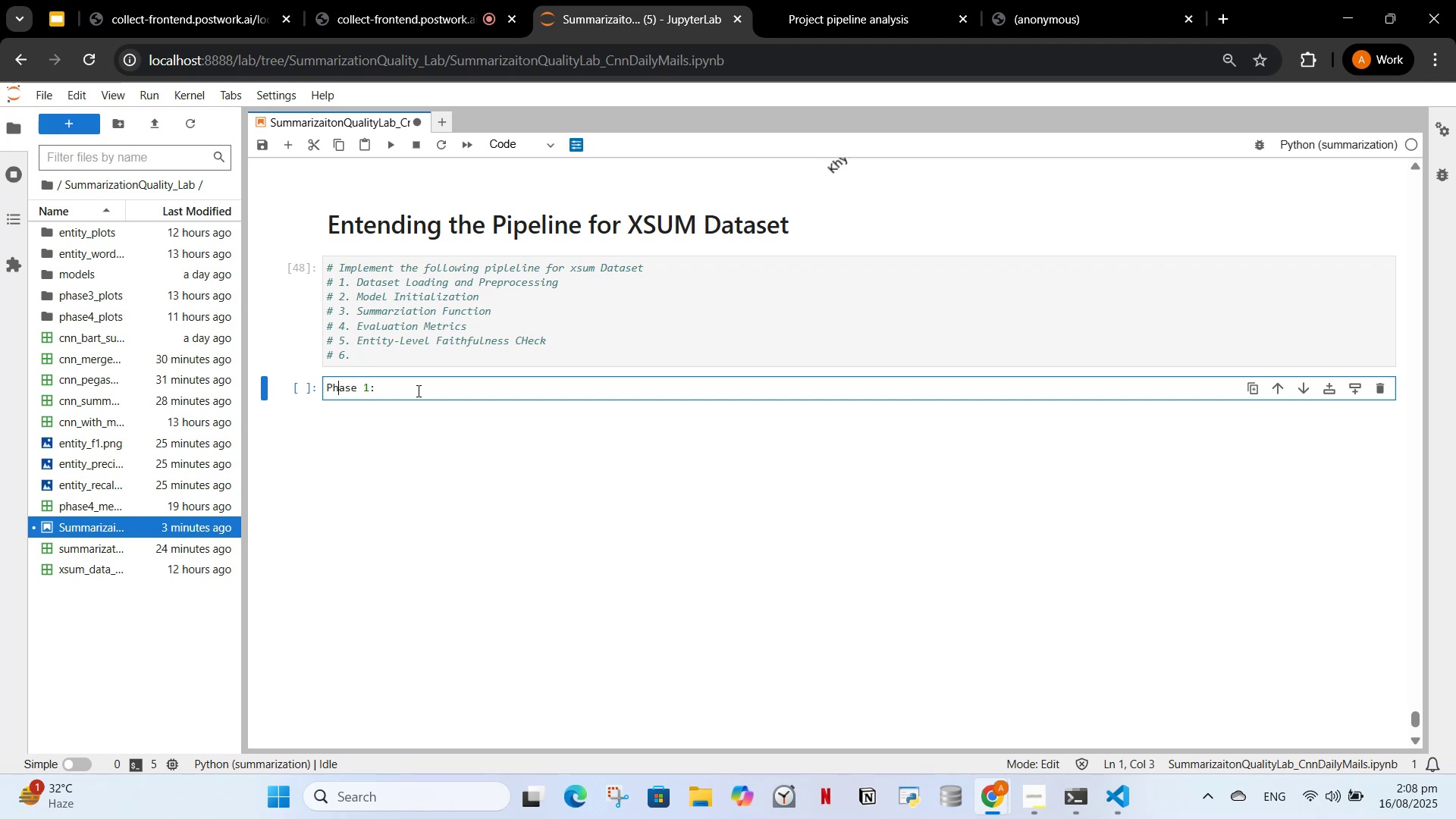 
key(ArrowLeft)
 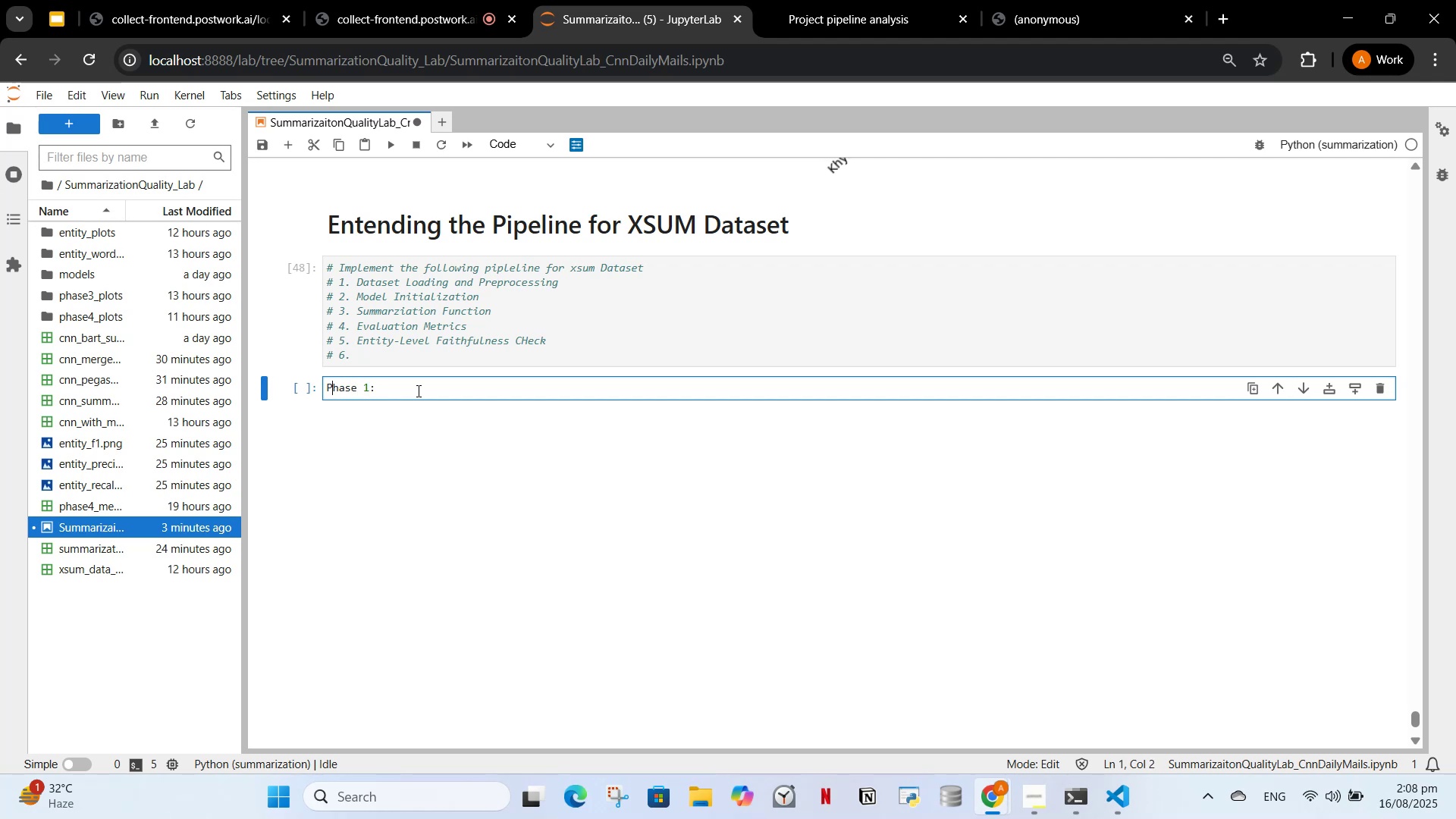 
key(ArrowLeft)
 